 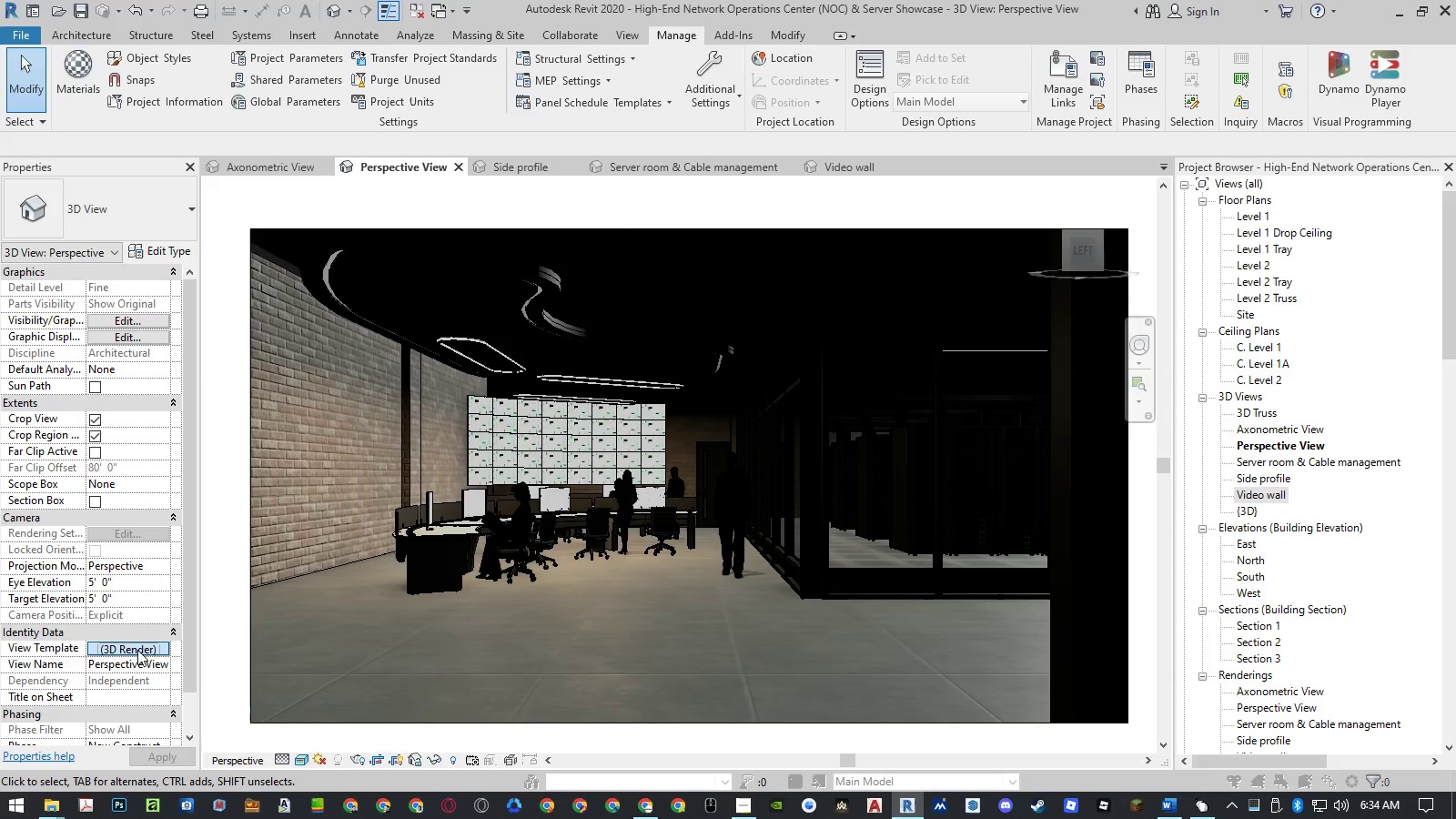 
left_click([456, 504])
 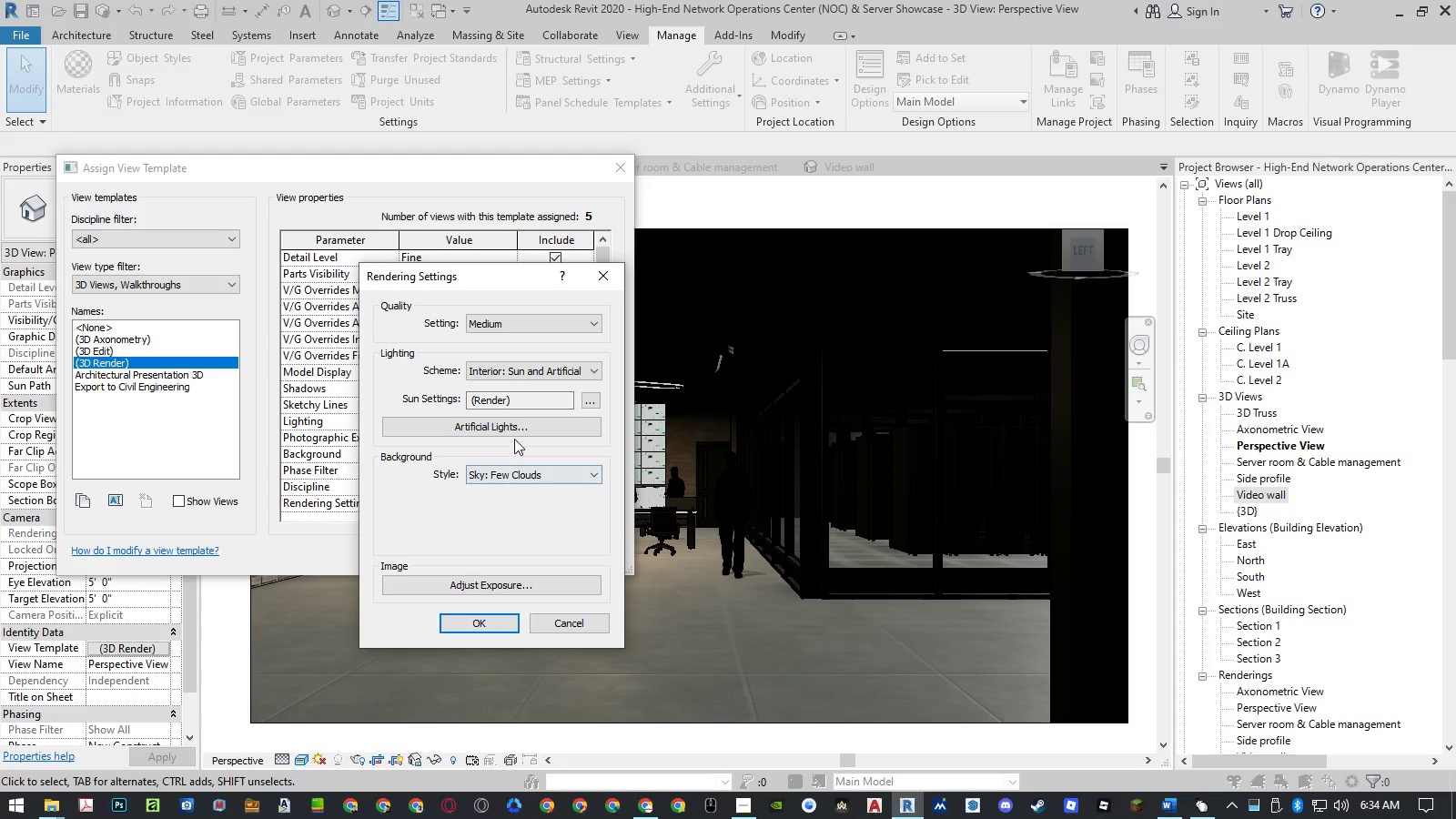 
left_click([516, 331])
 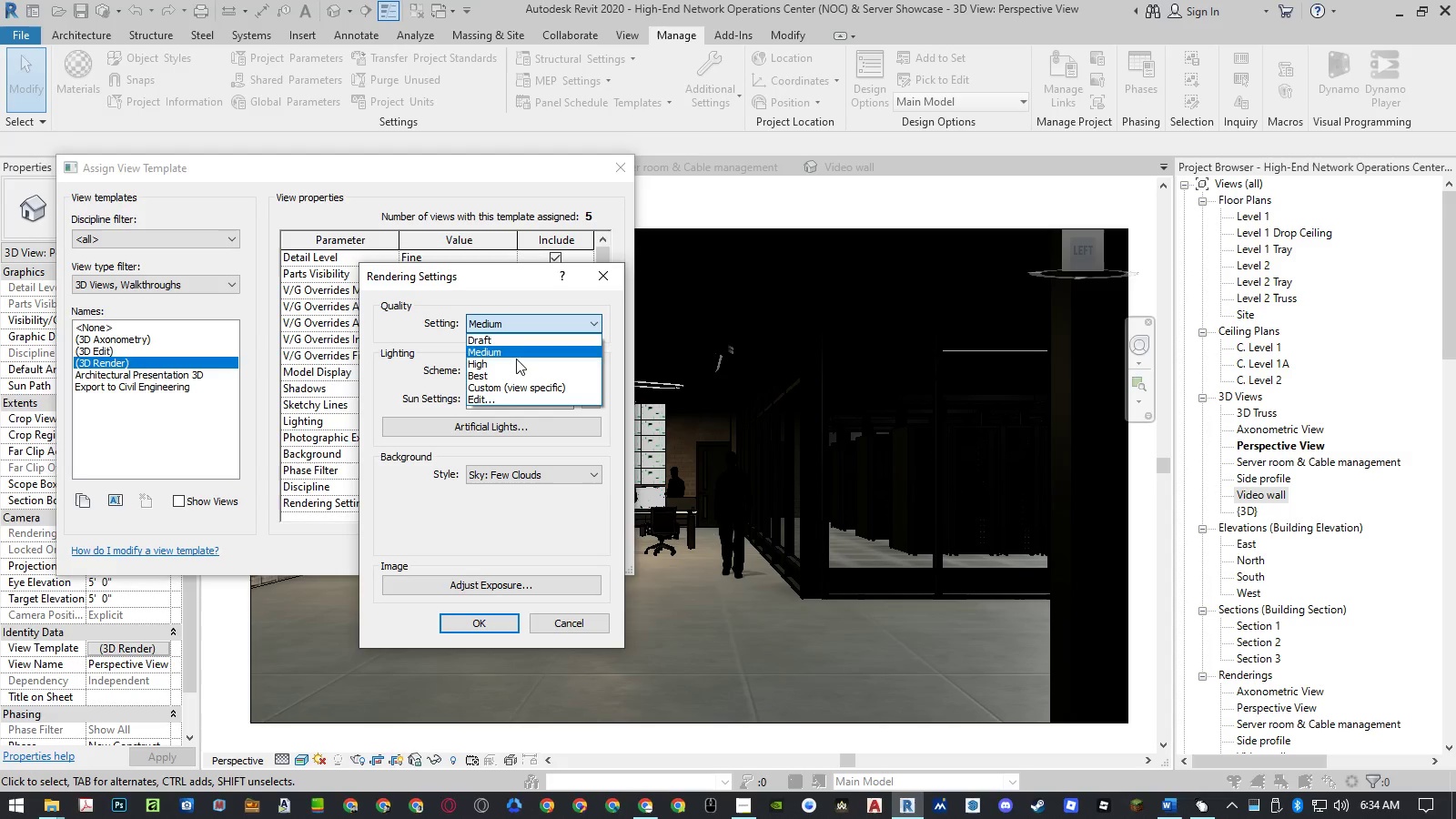 
left_click([516, 362])
 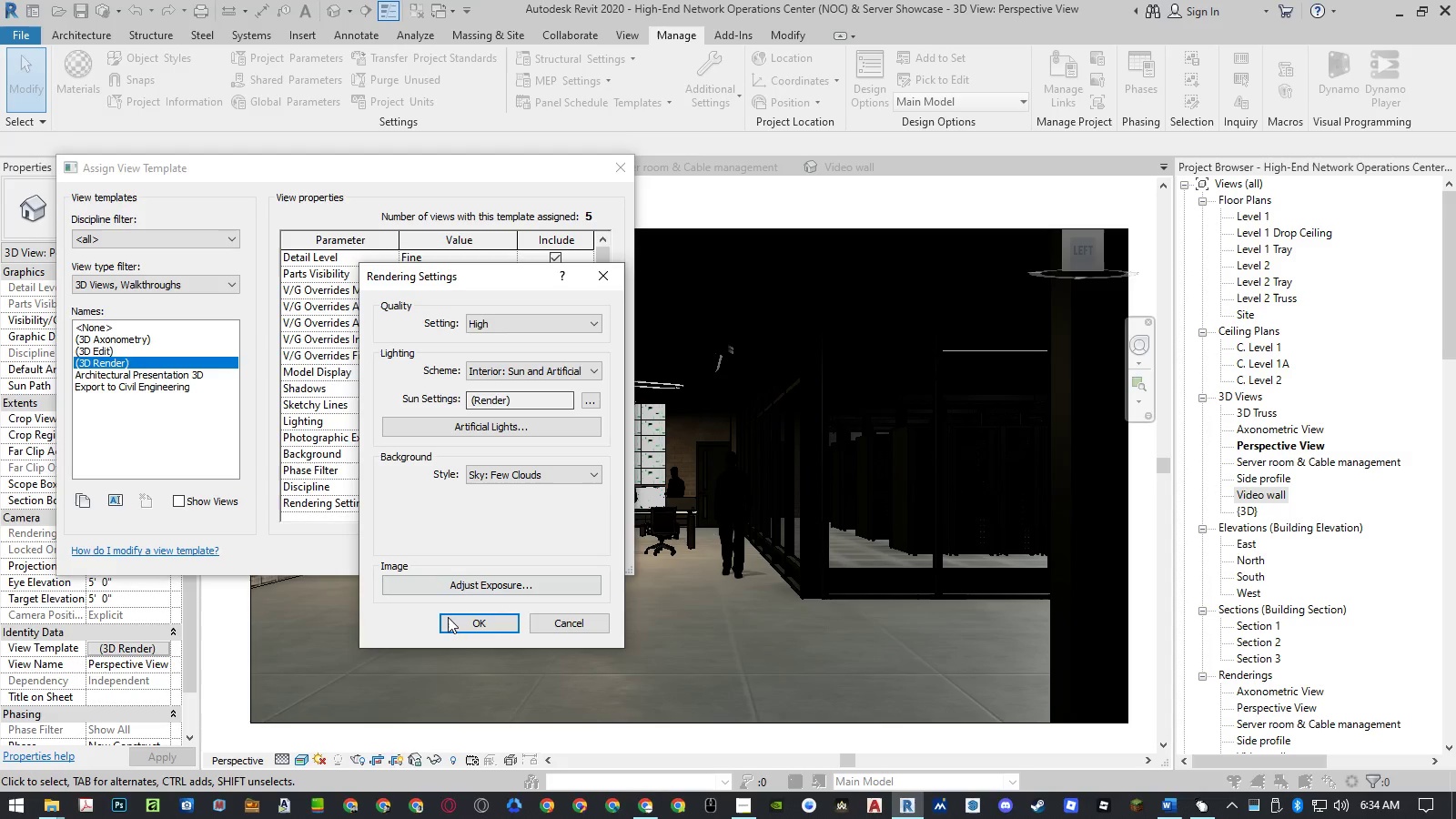 
left_click([453, 627])
 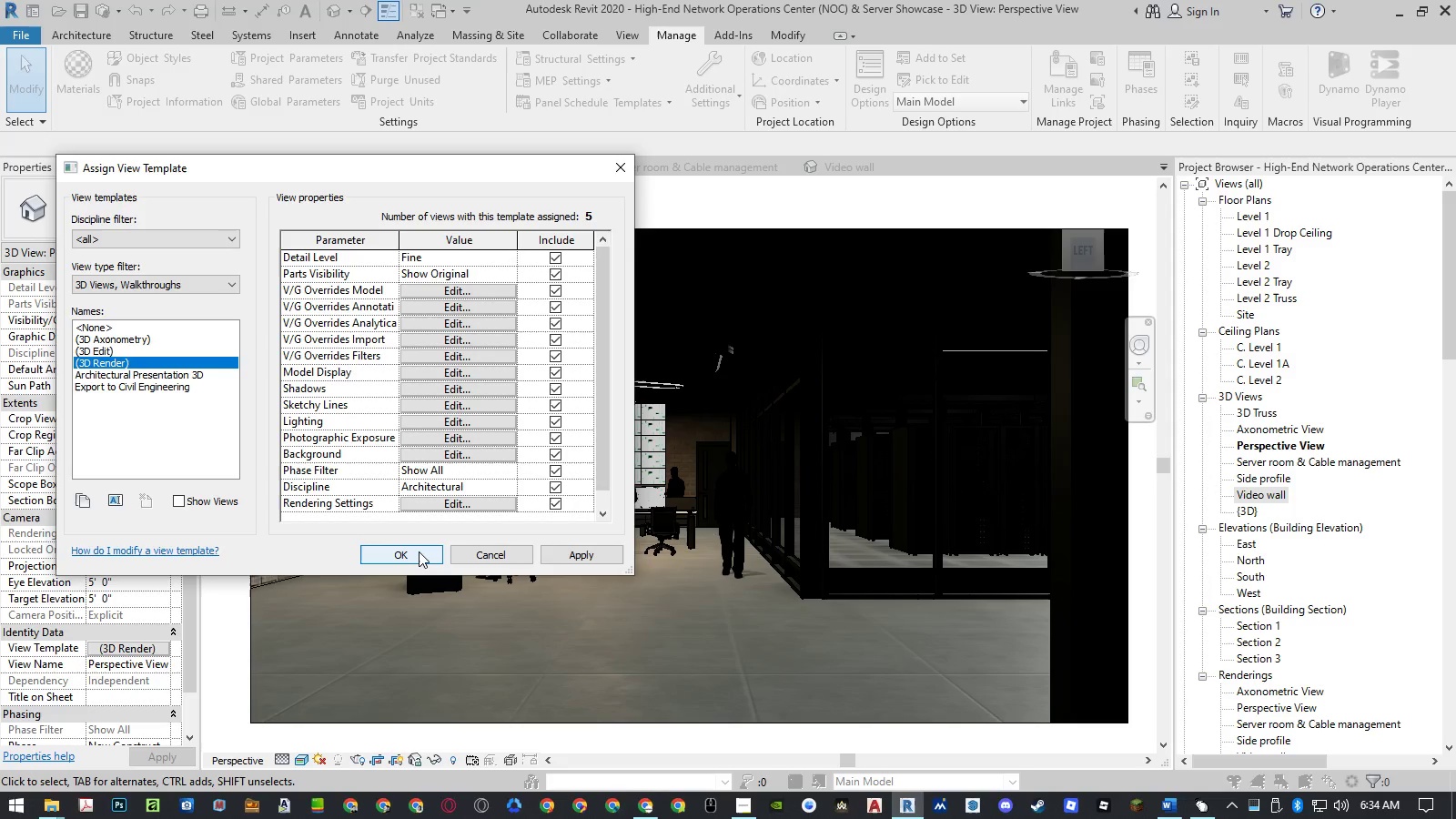 
left_click([419, 551])
 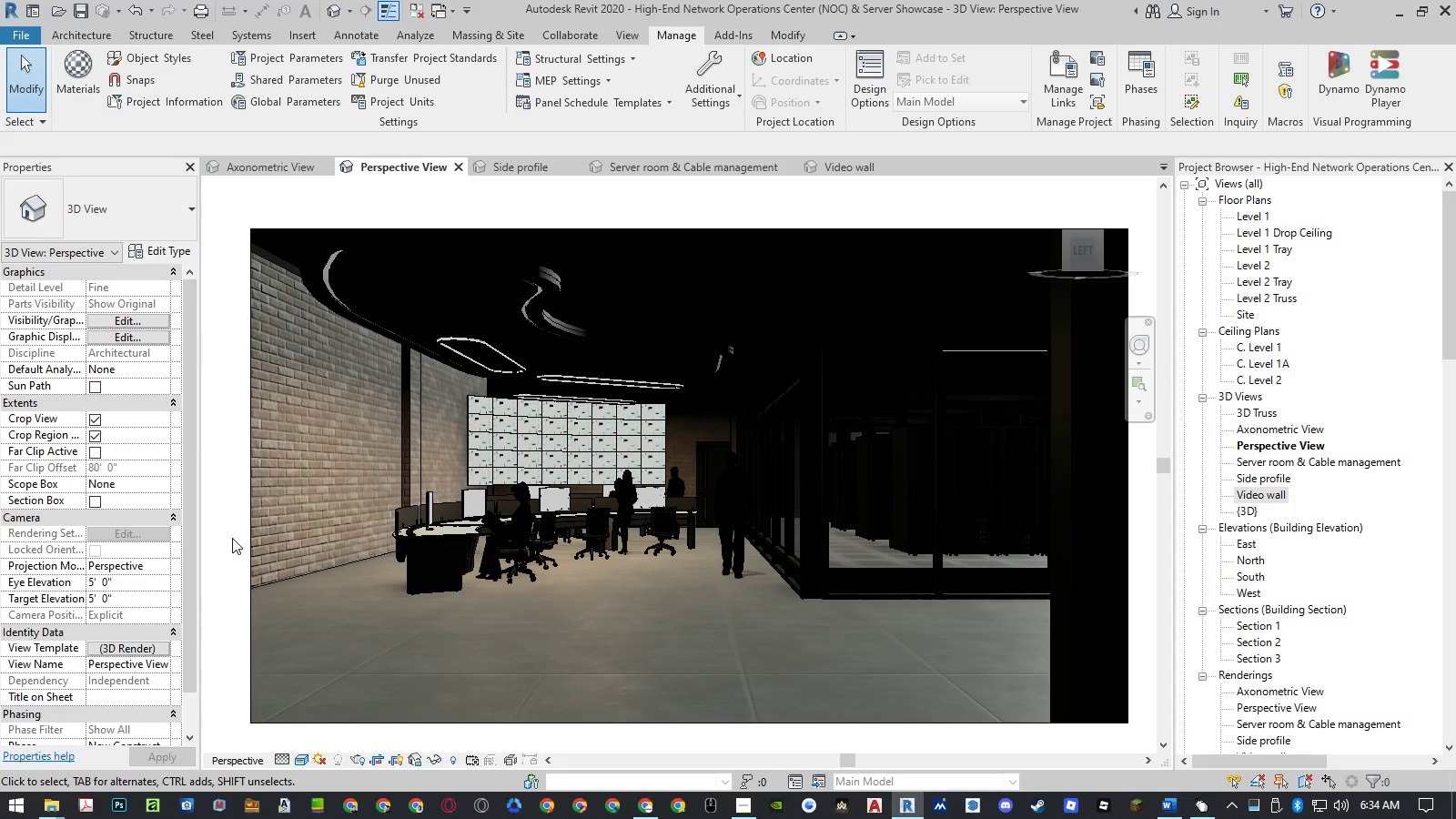 
left_click([232, 538])
 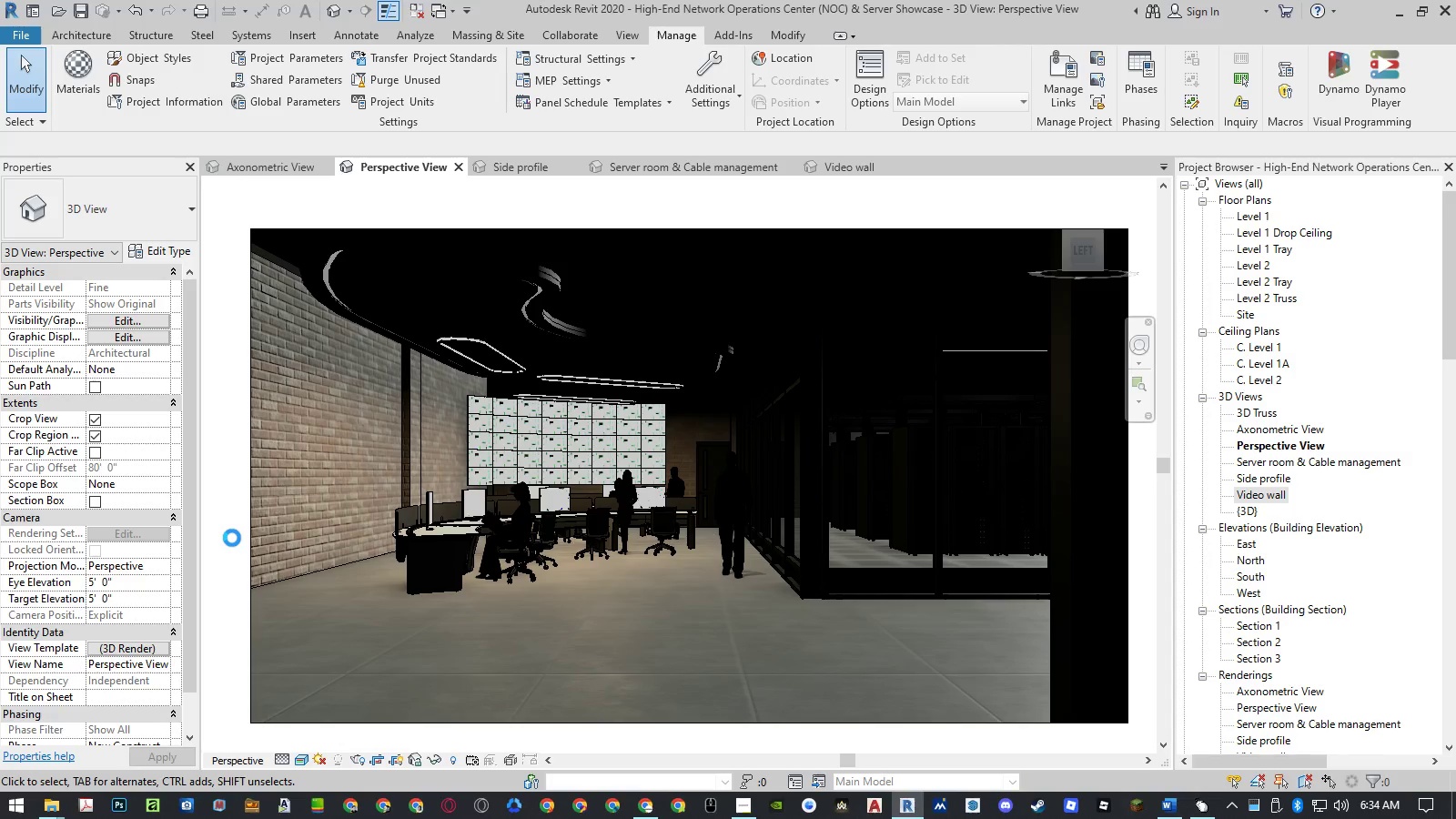 
wait(5.34)
 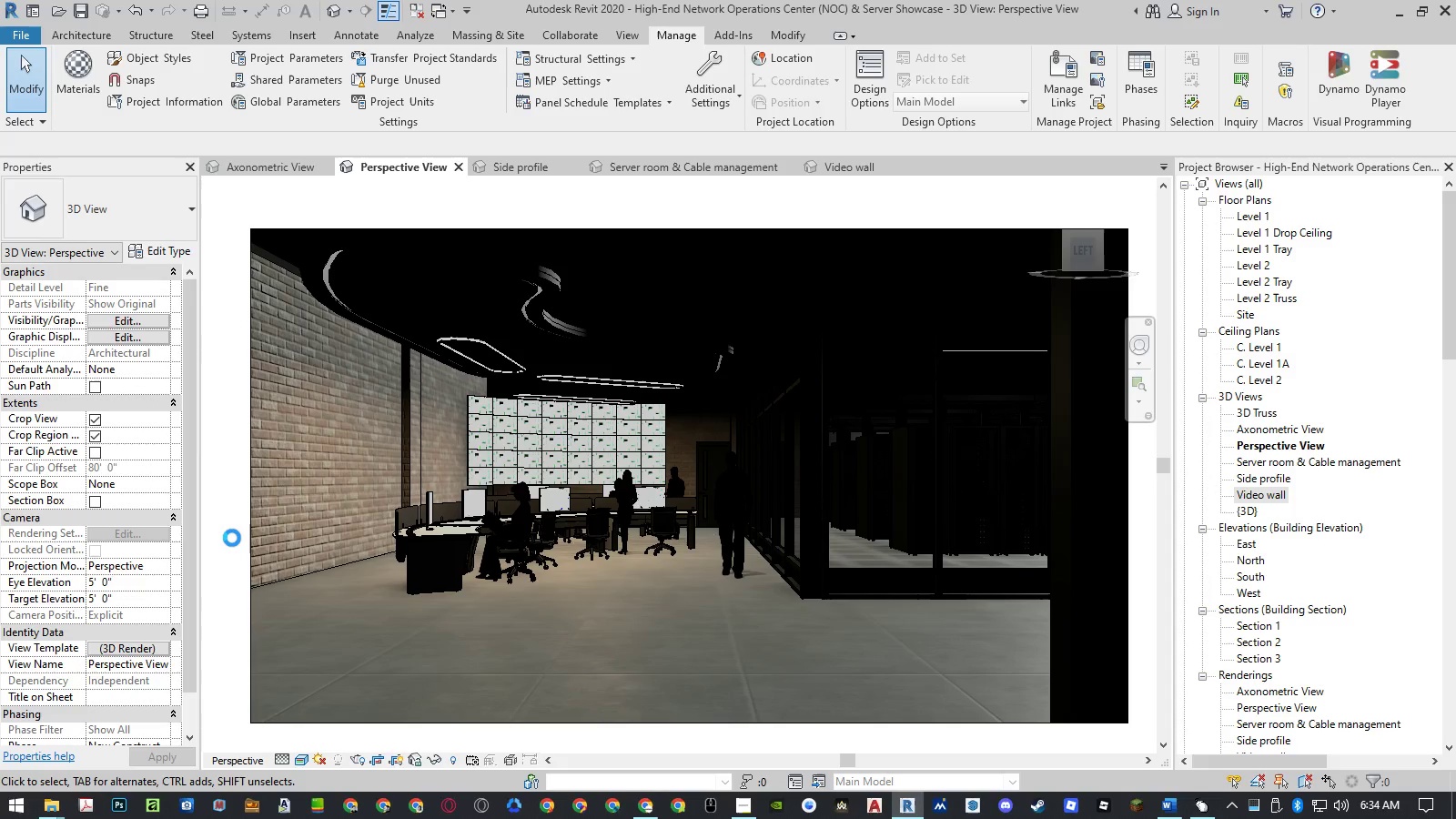 
type(rr)
 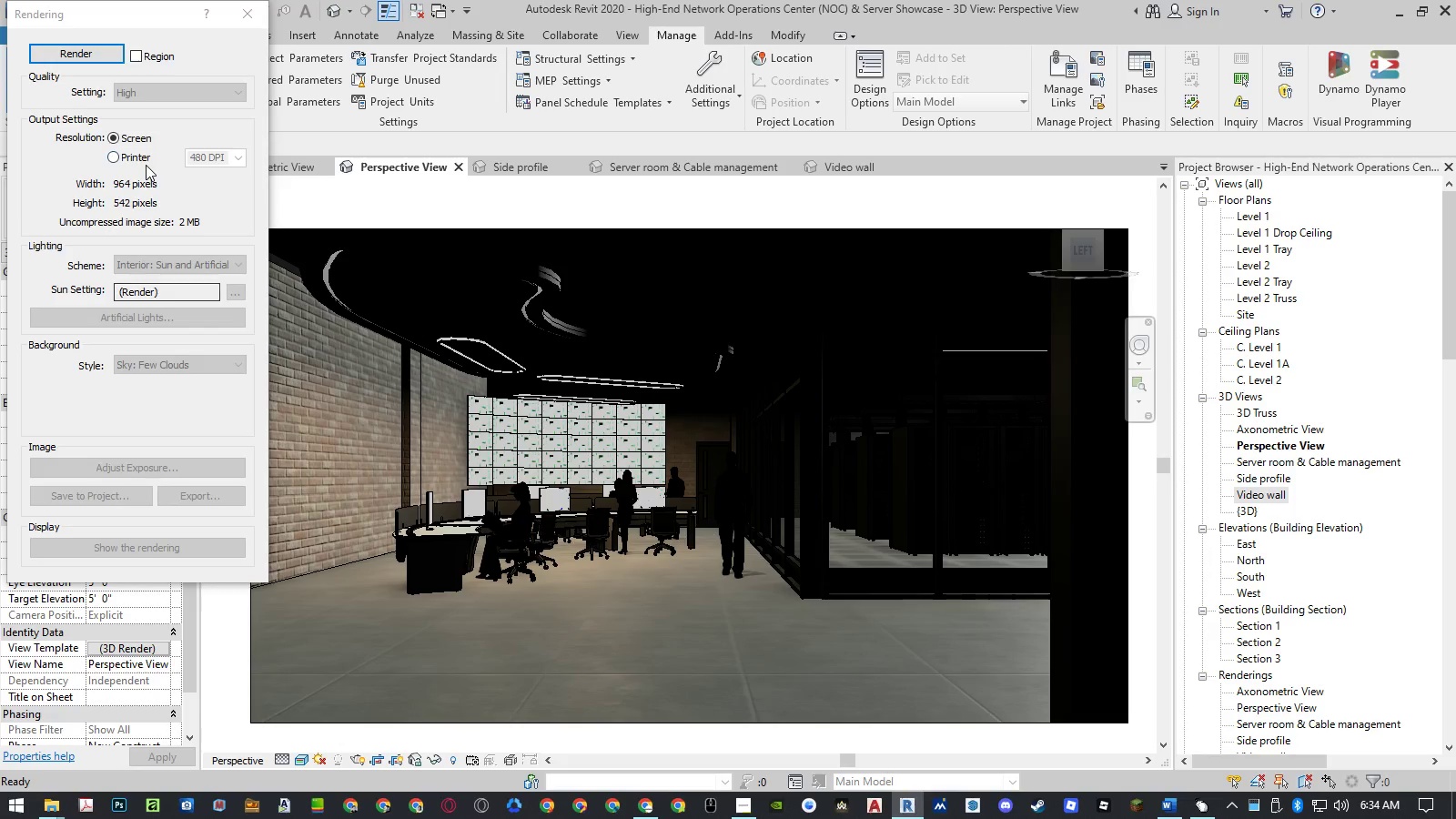 
left_click([136, 158])
 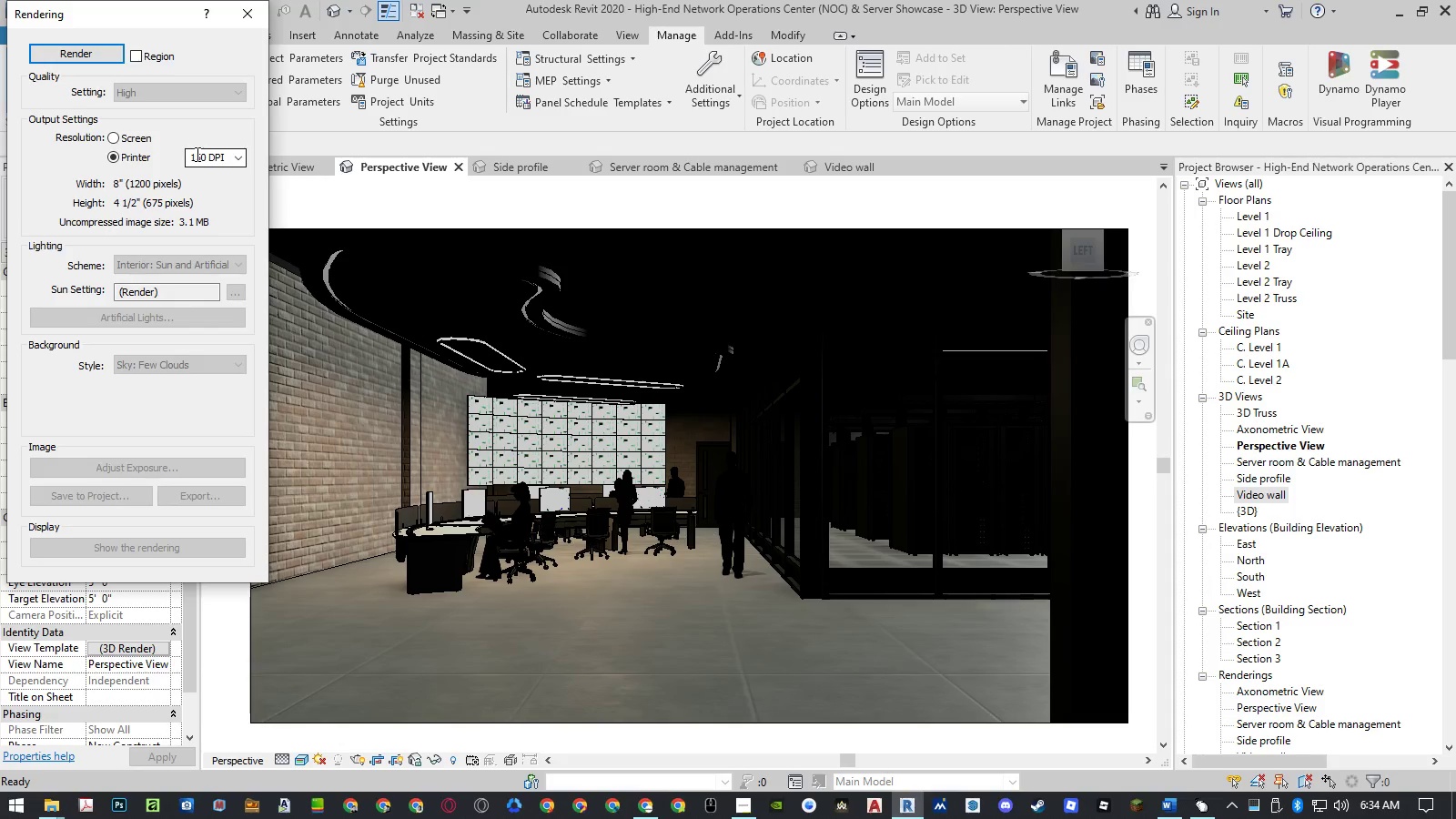 
left_click([198, 154])
 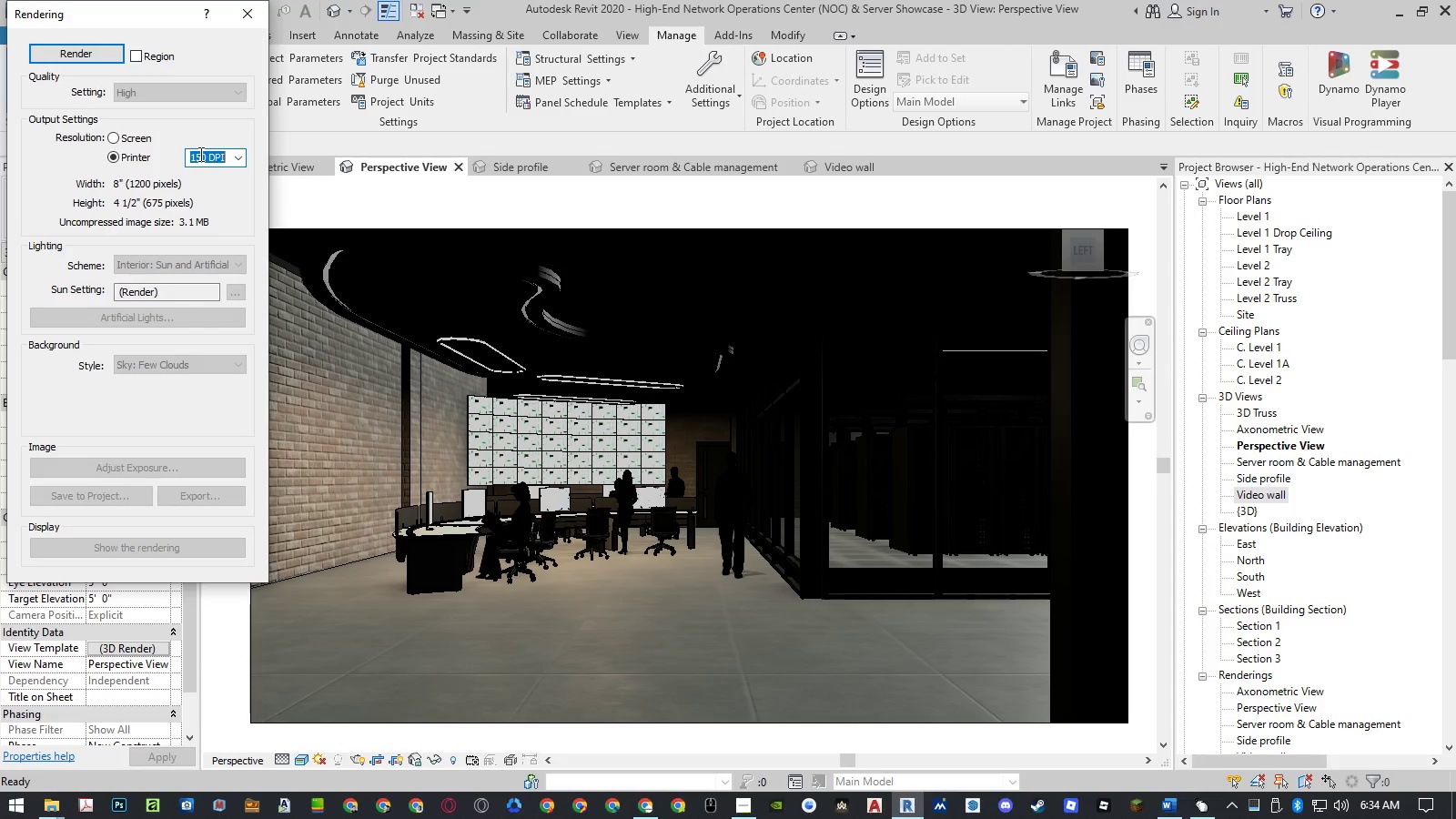 
left_click_drag(start_coordinate=[199, 154], to_coordinate=[177, 155])
 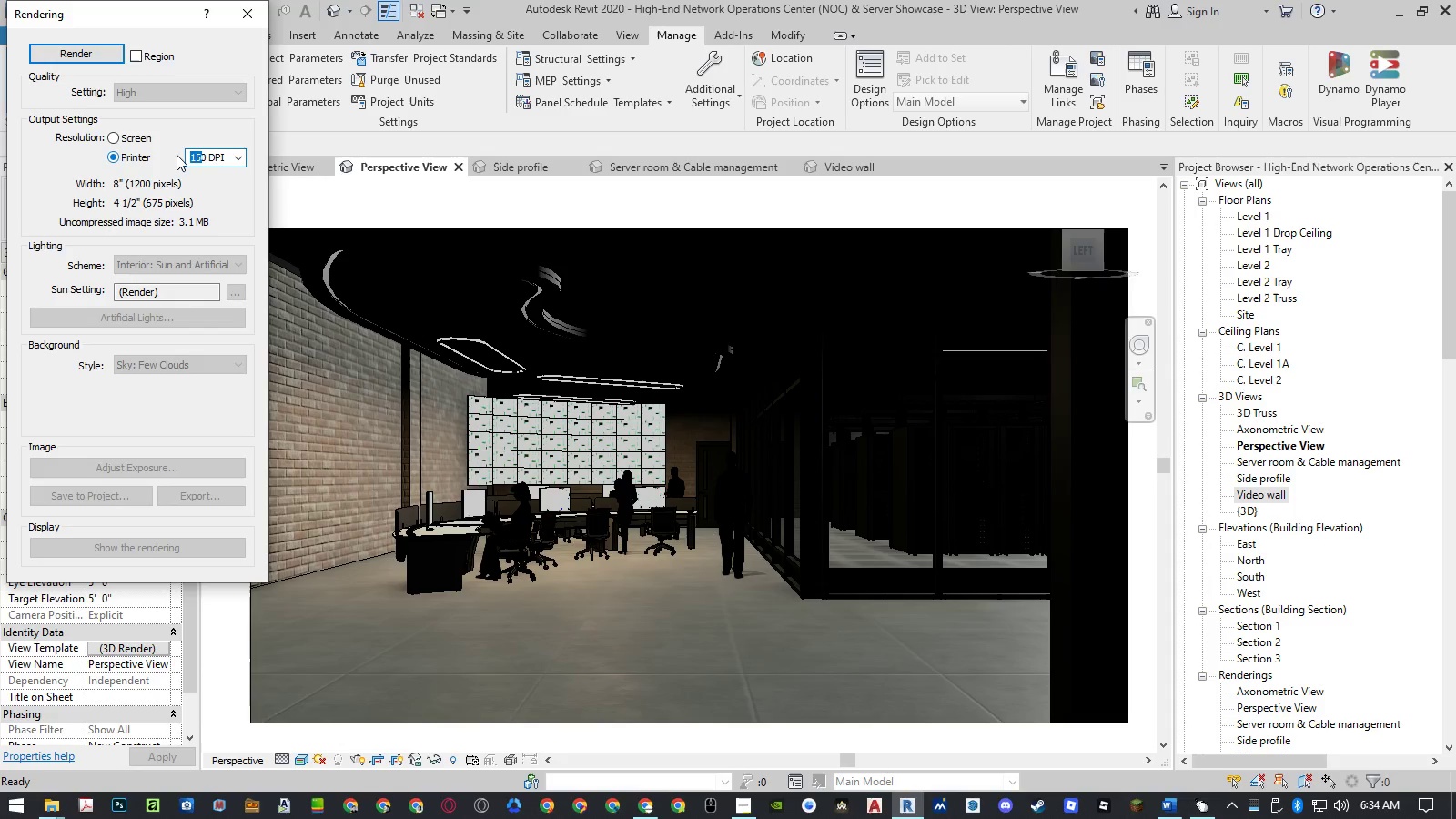 
key(Numpad4)
 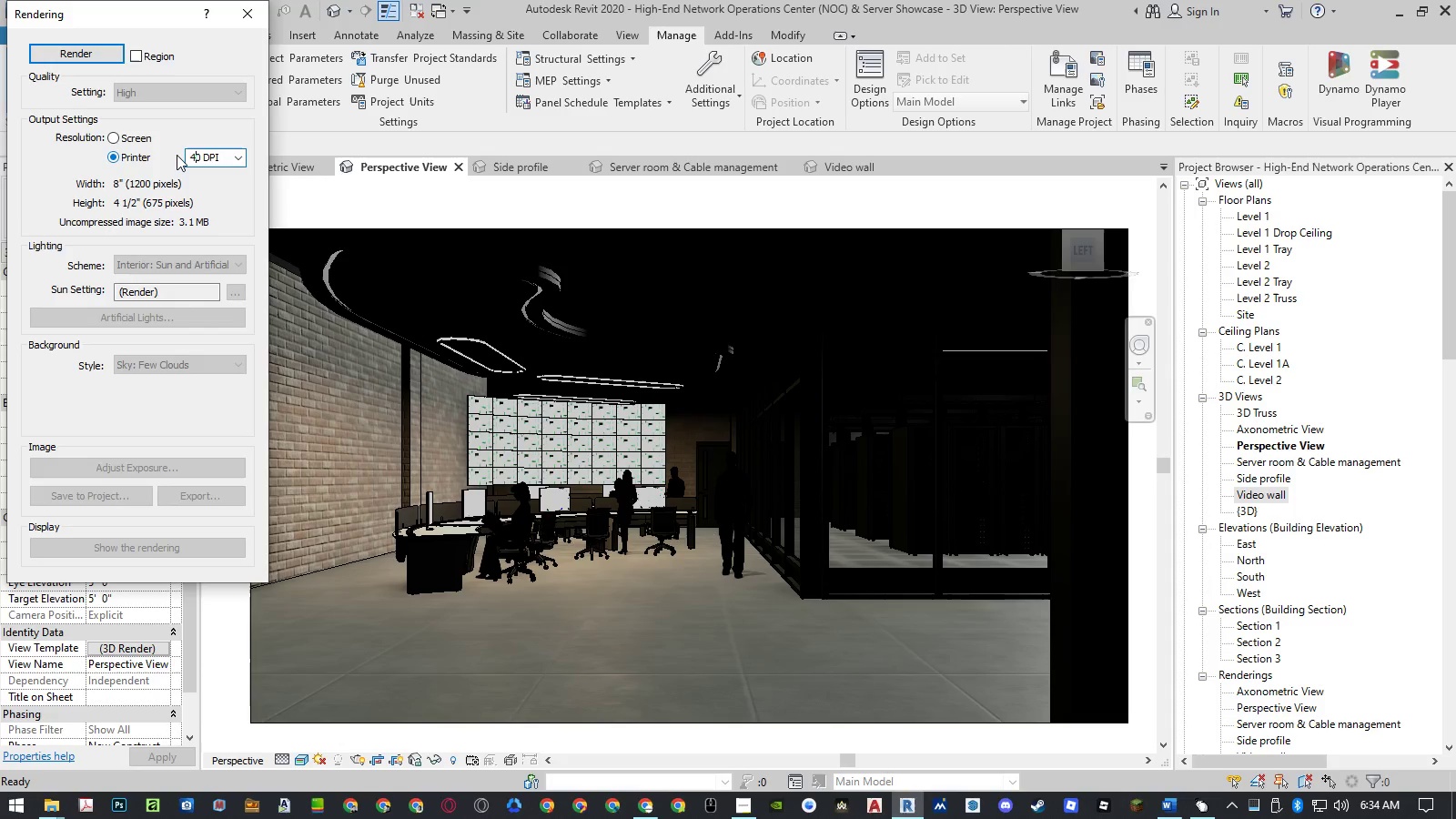 
key(Numpad8)
 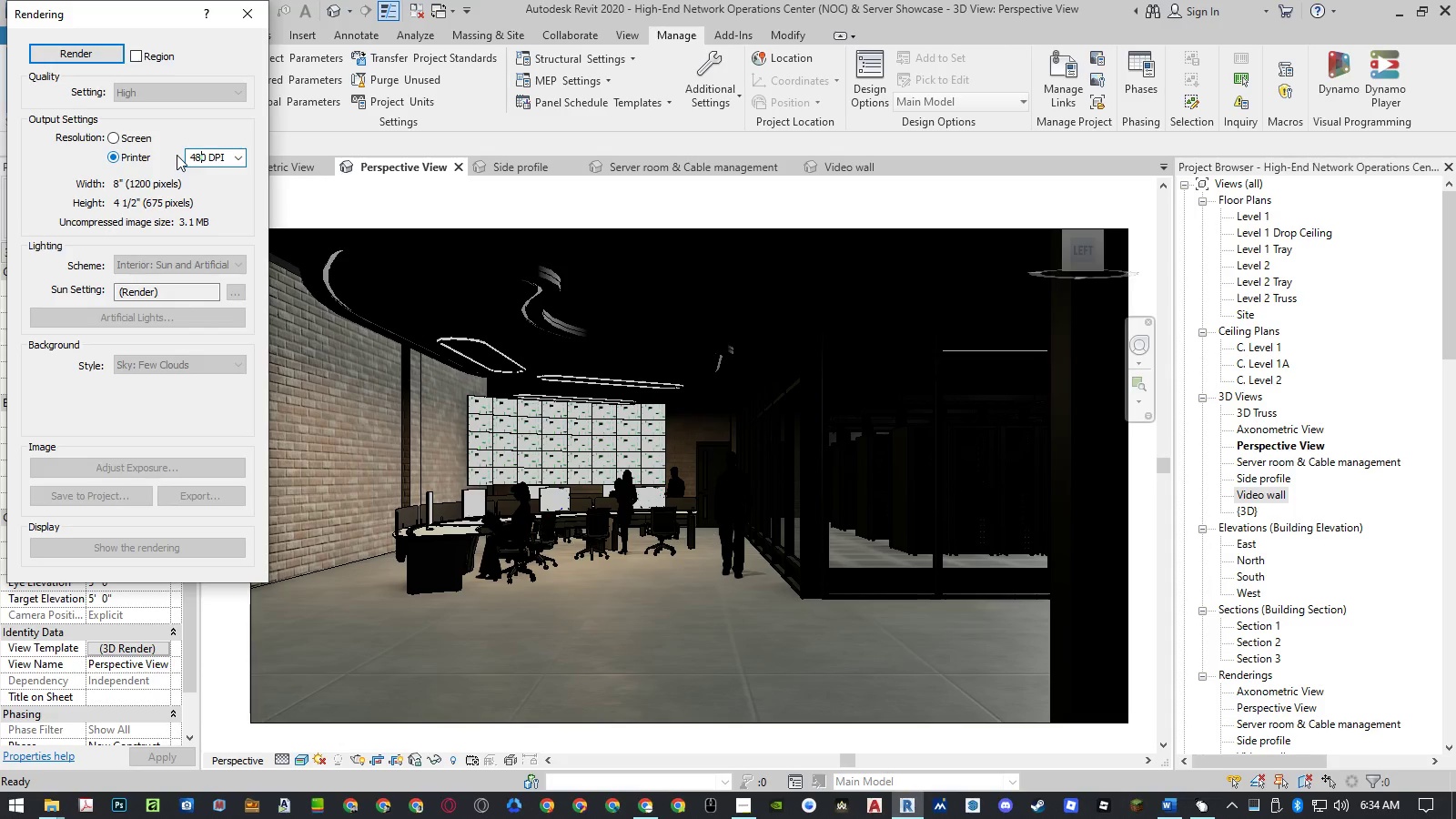 
key(NumpadEnter)
 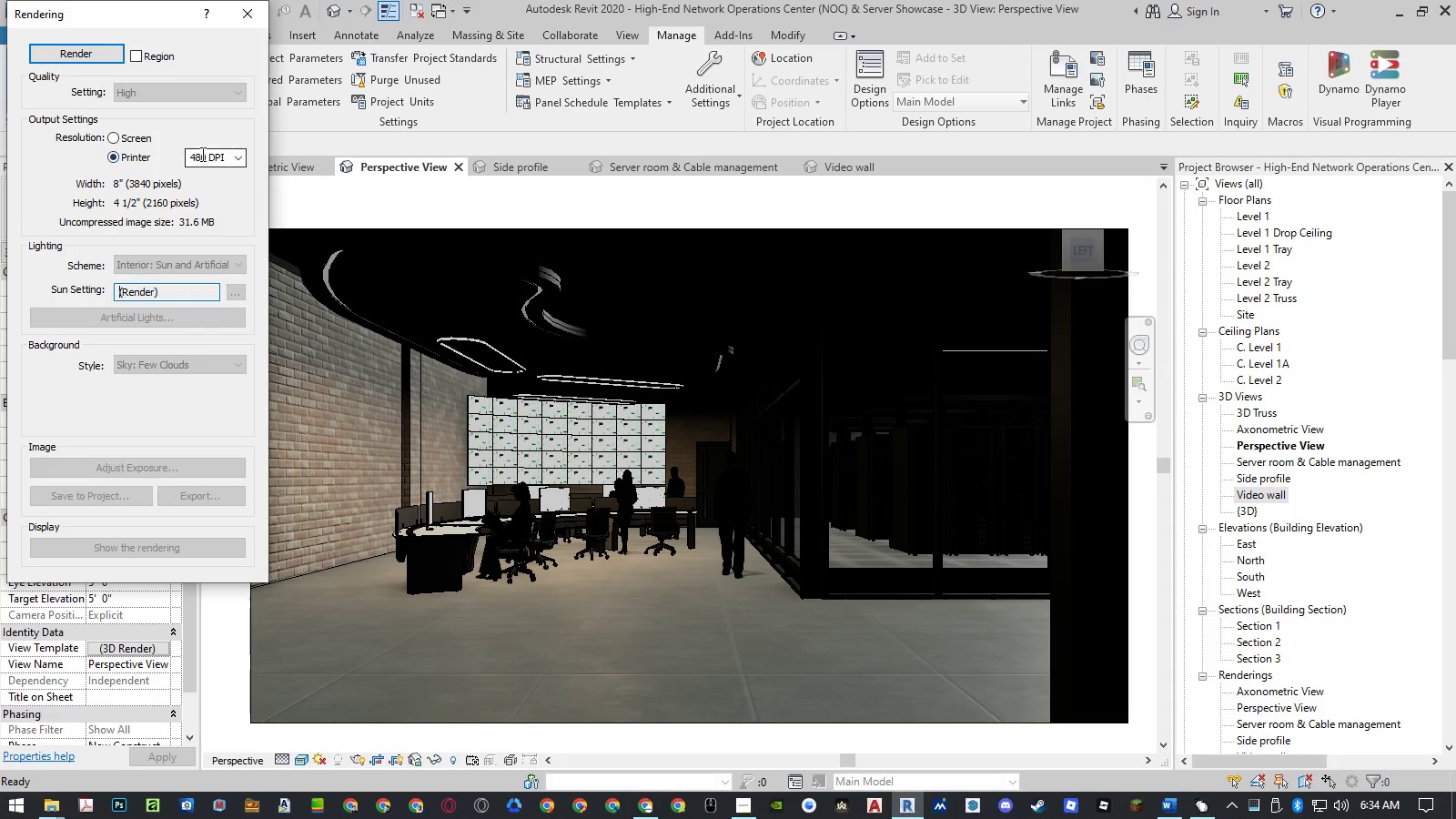 
left_click([198, 155])
 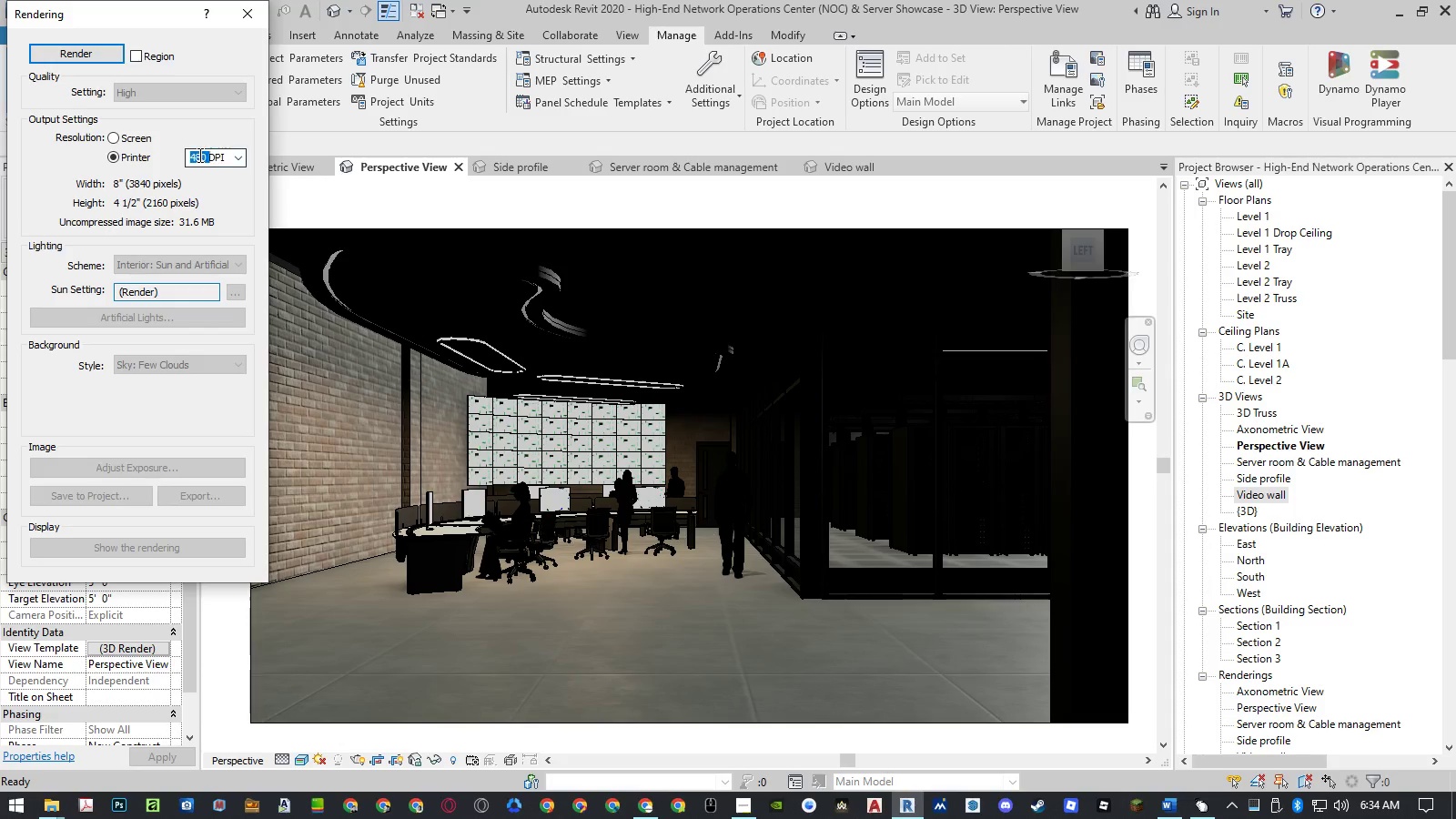 
left_click_drag(start_coordinate=[198, 155], to_coordinate=[216, 158])
 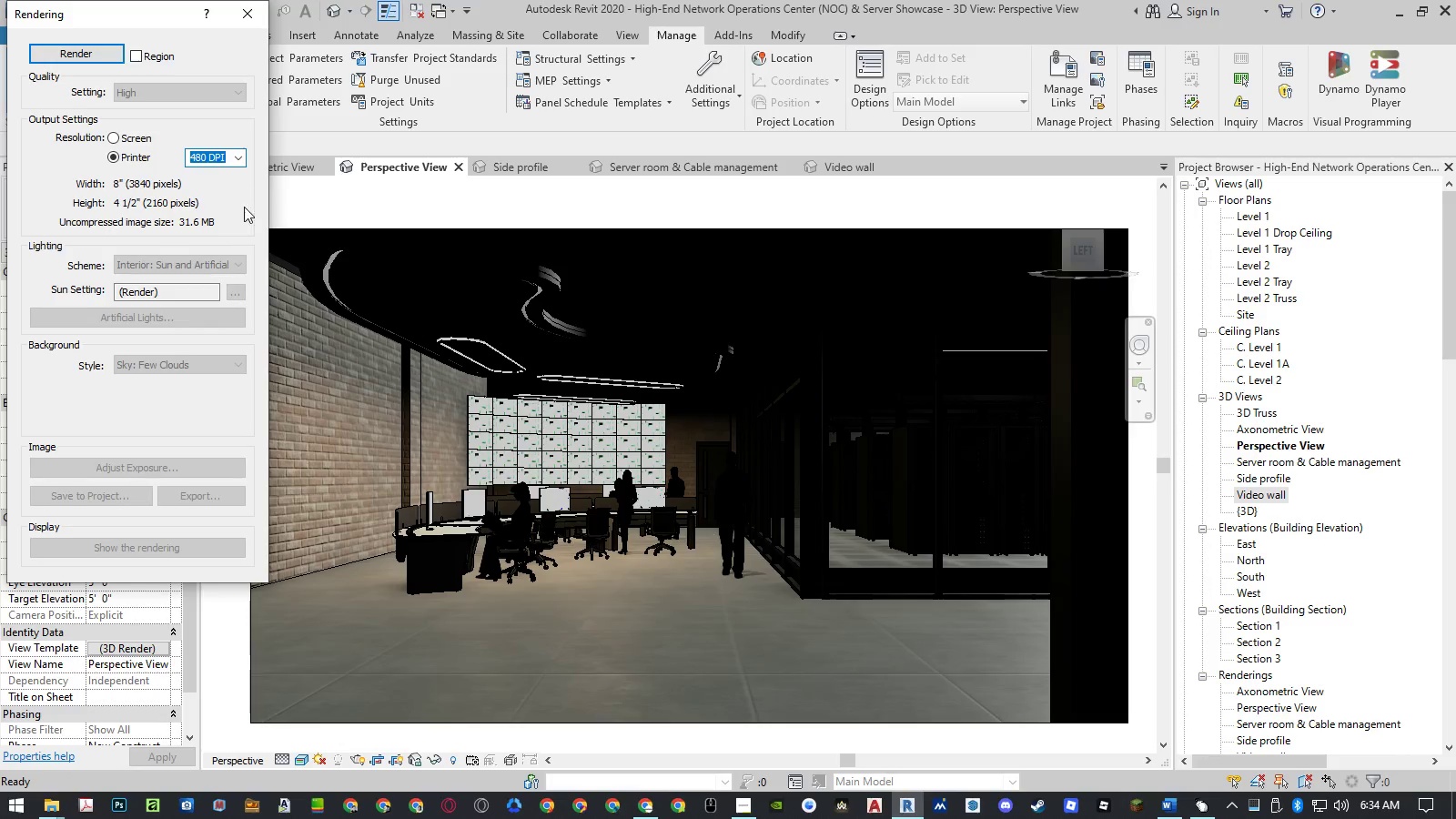 
key(Control+ControlLeft)
 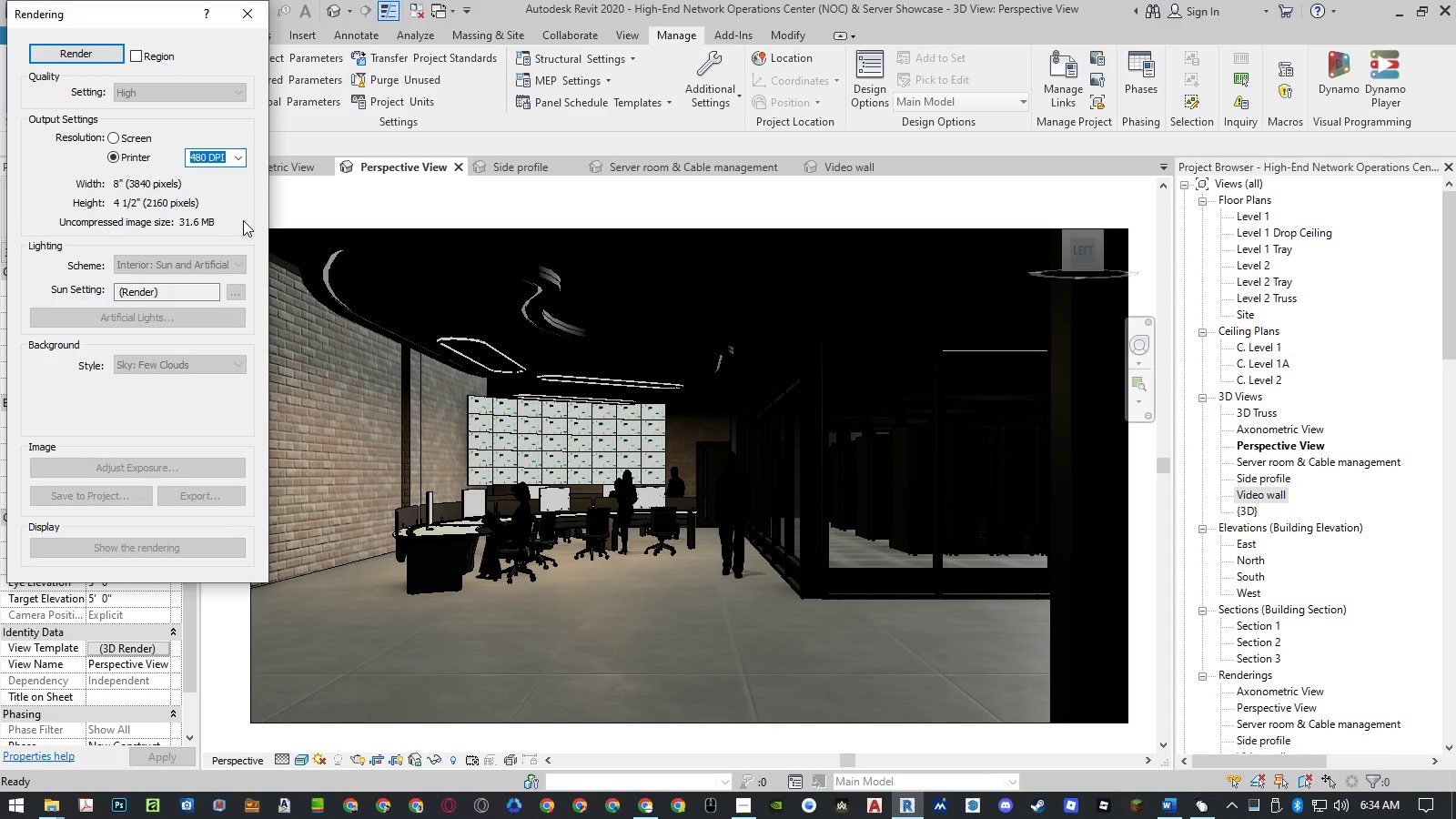 
key(Control+C)
 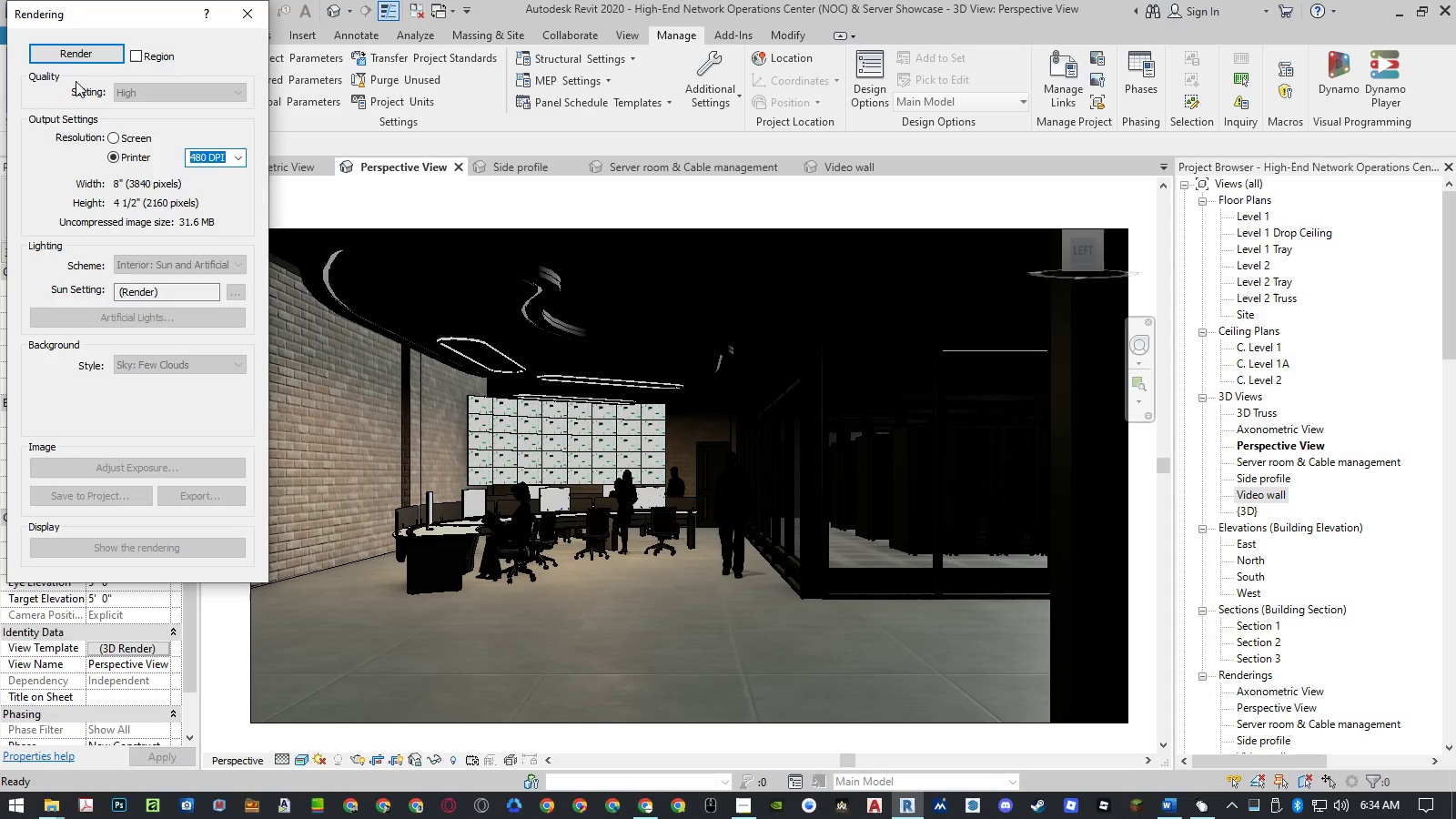 
left_click([73, 56])
 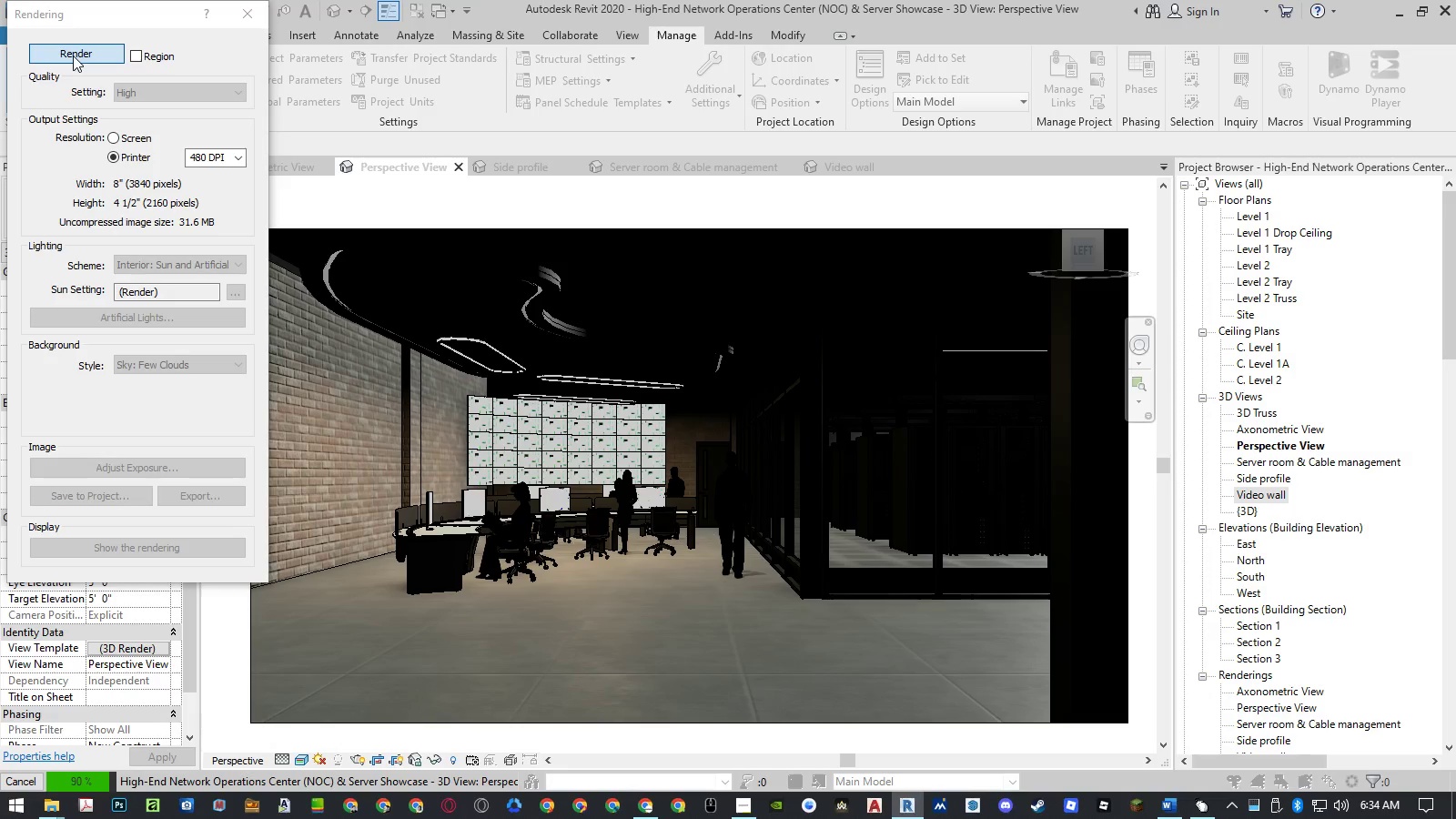 
wait(8.91)
 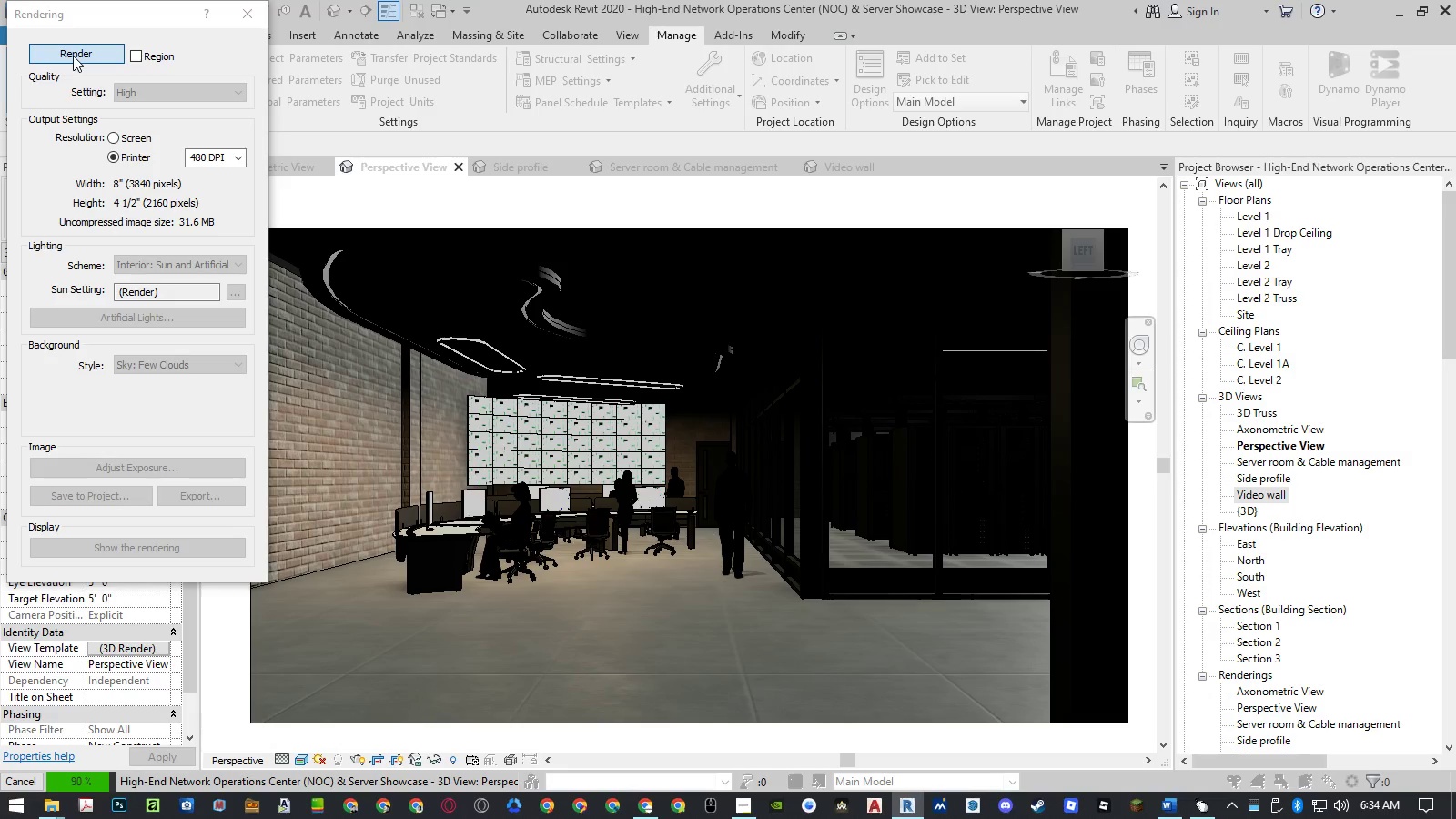 
left_click([246, 64])
 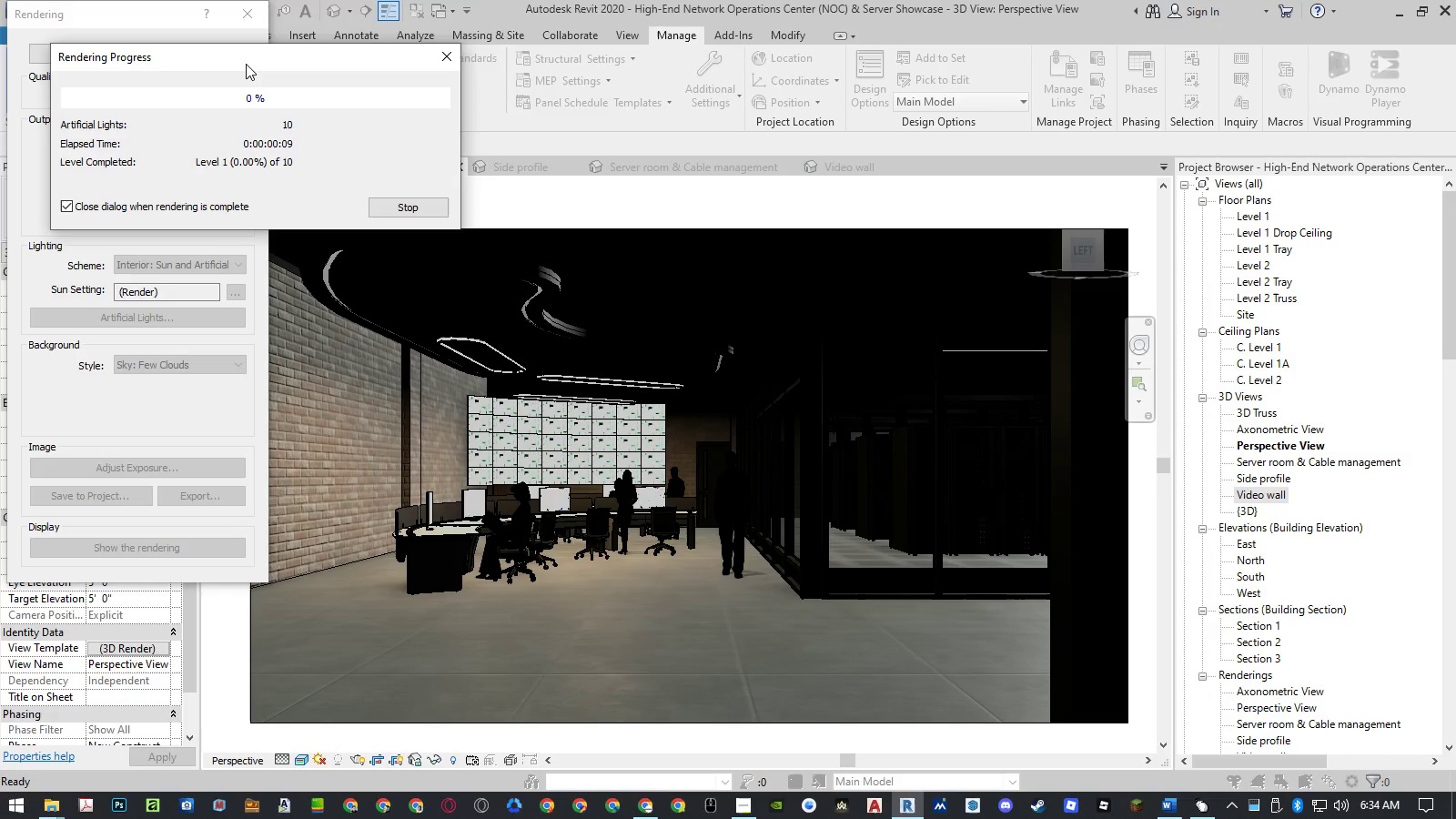 
hold_key(key=ShiftLeft, duration=0.83)
 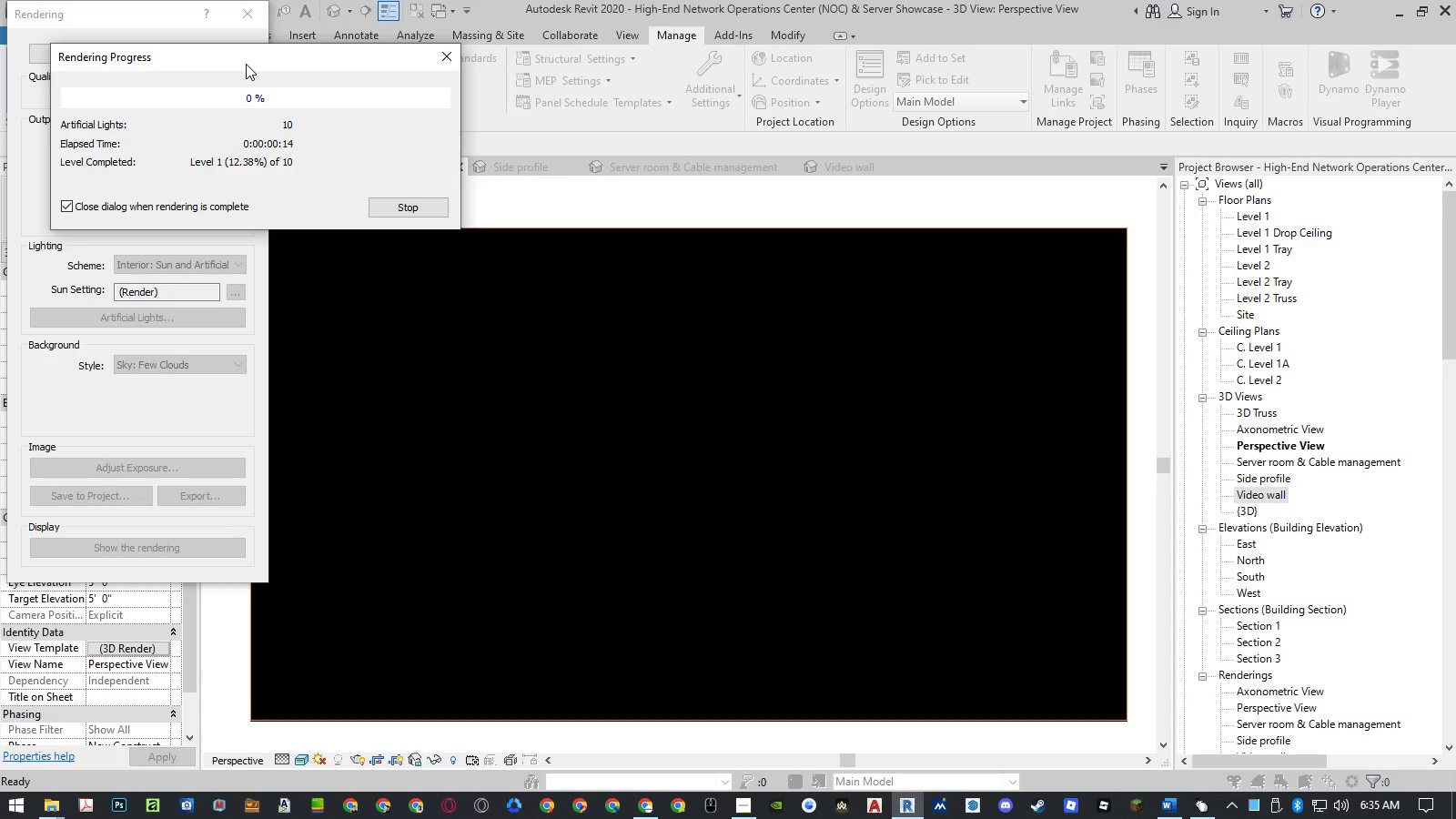 
left_click([248, 60])
 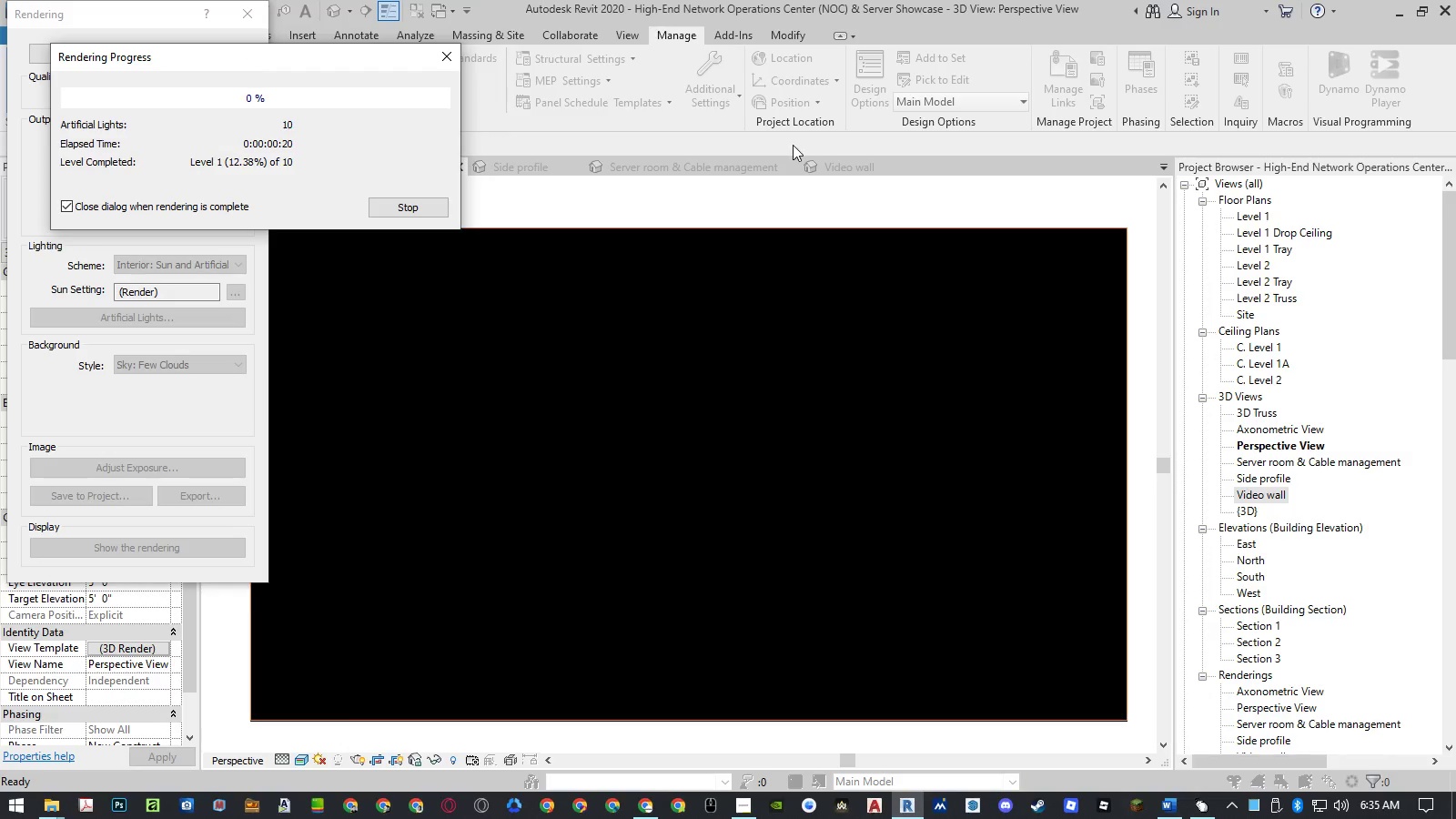 
wait(10.05)
 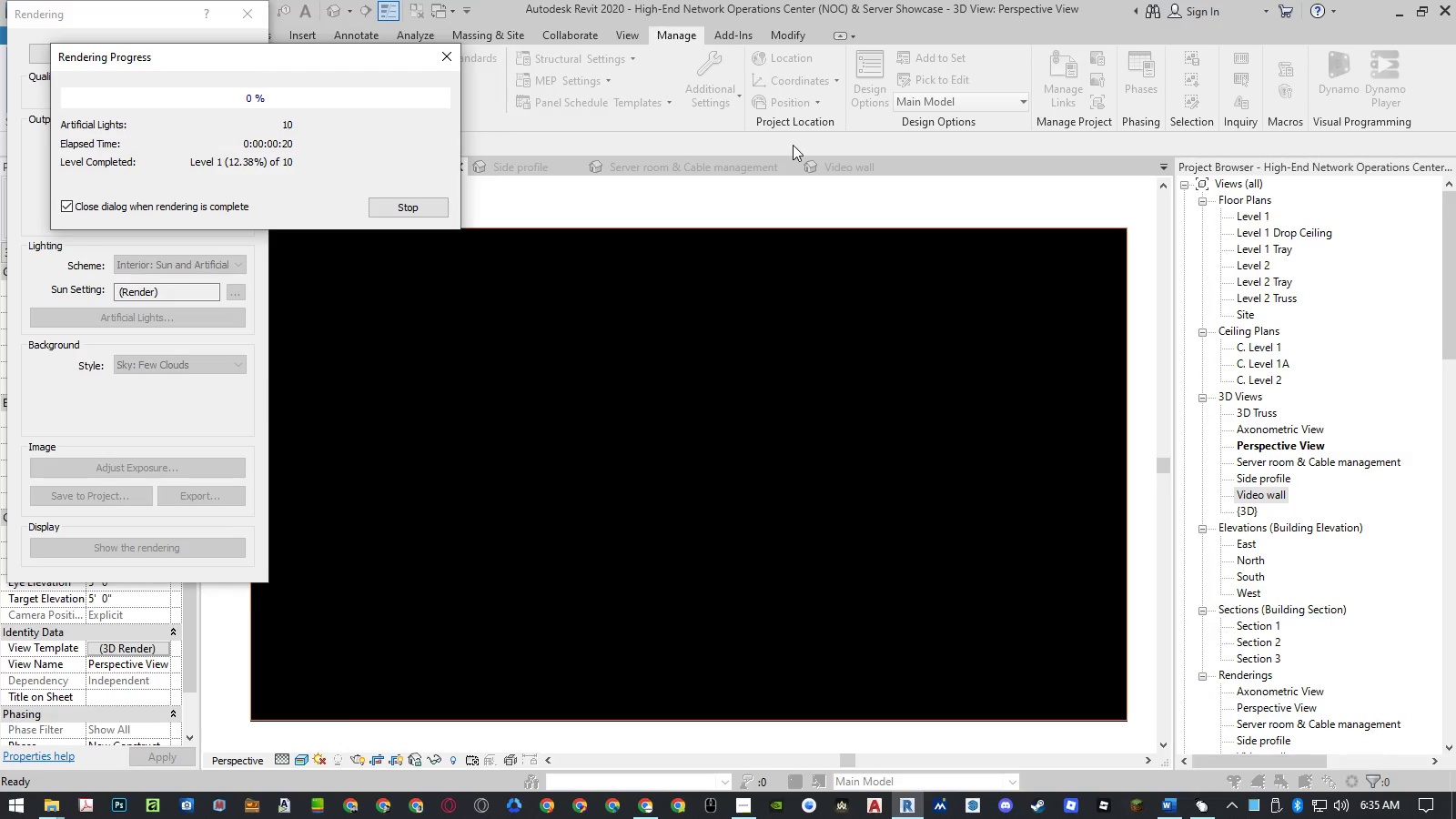 
left_click([248, 60])
 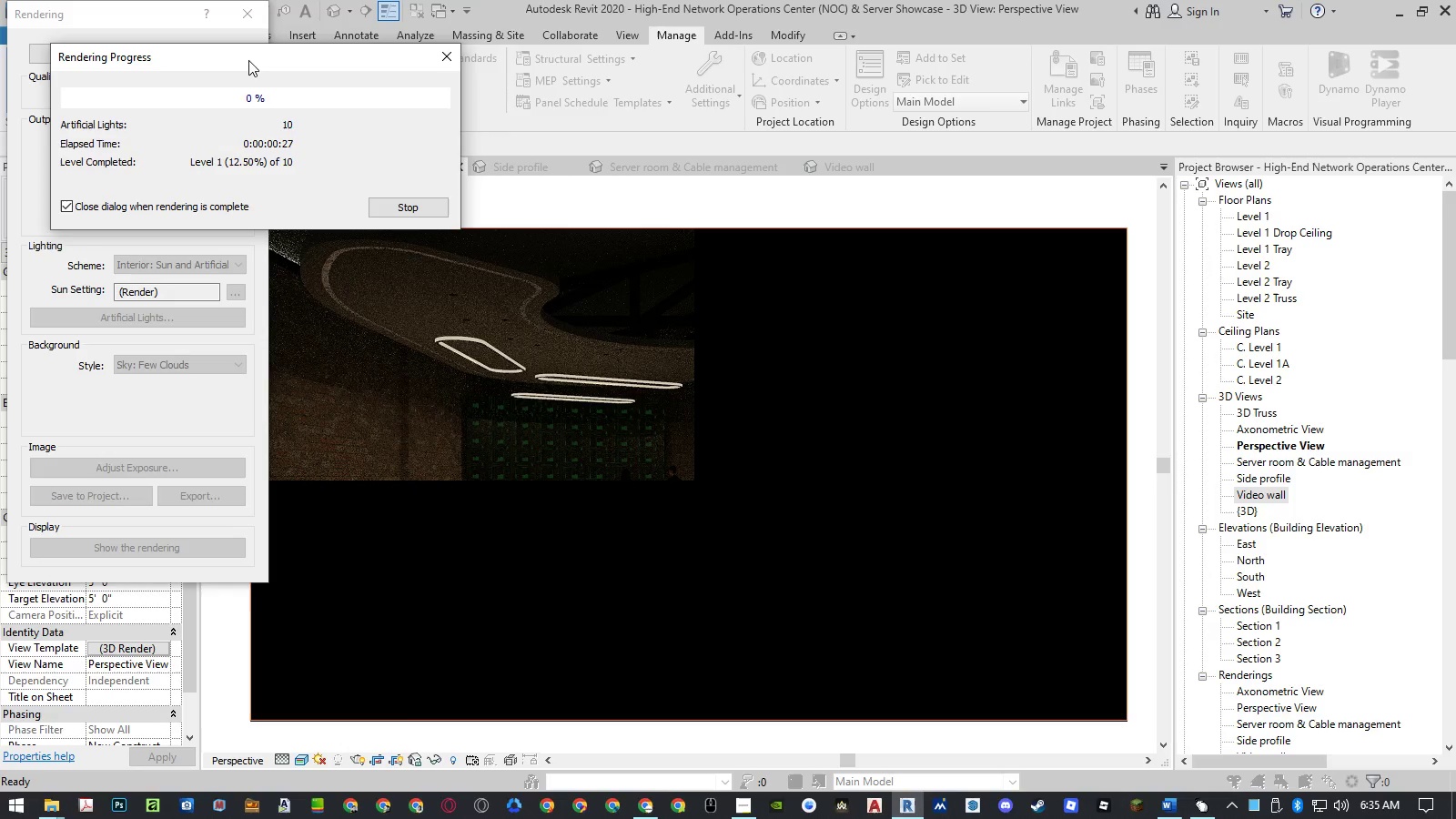 
key(Shift+F8)
 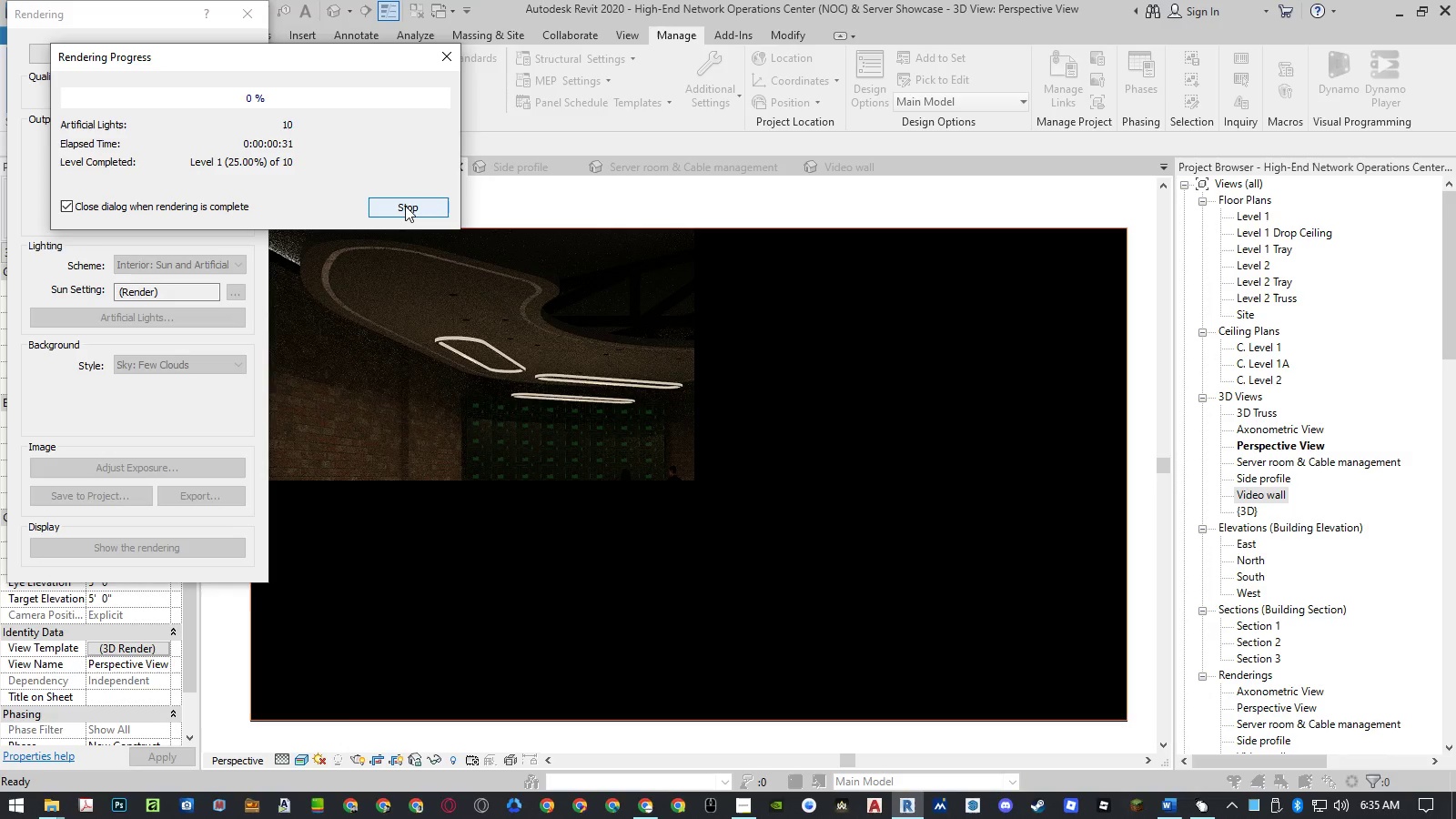 
left_click([405, 206])
 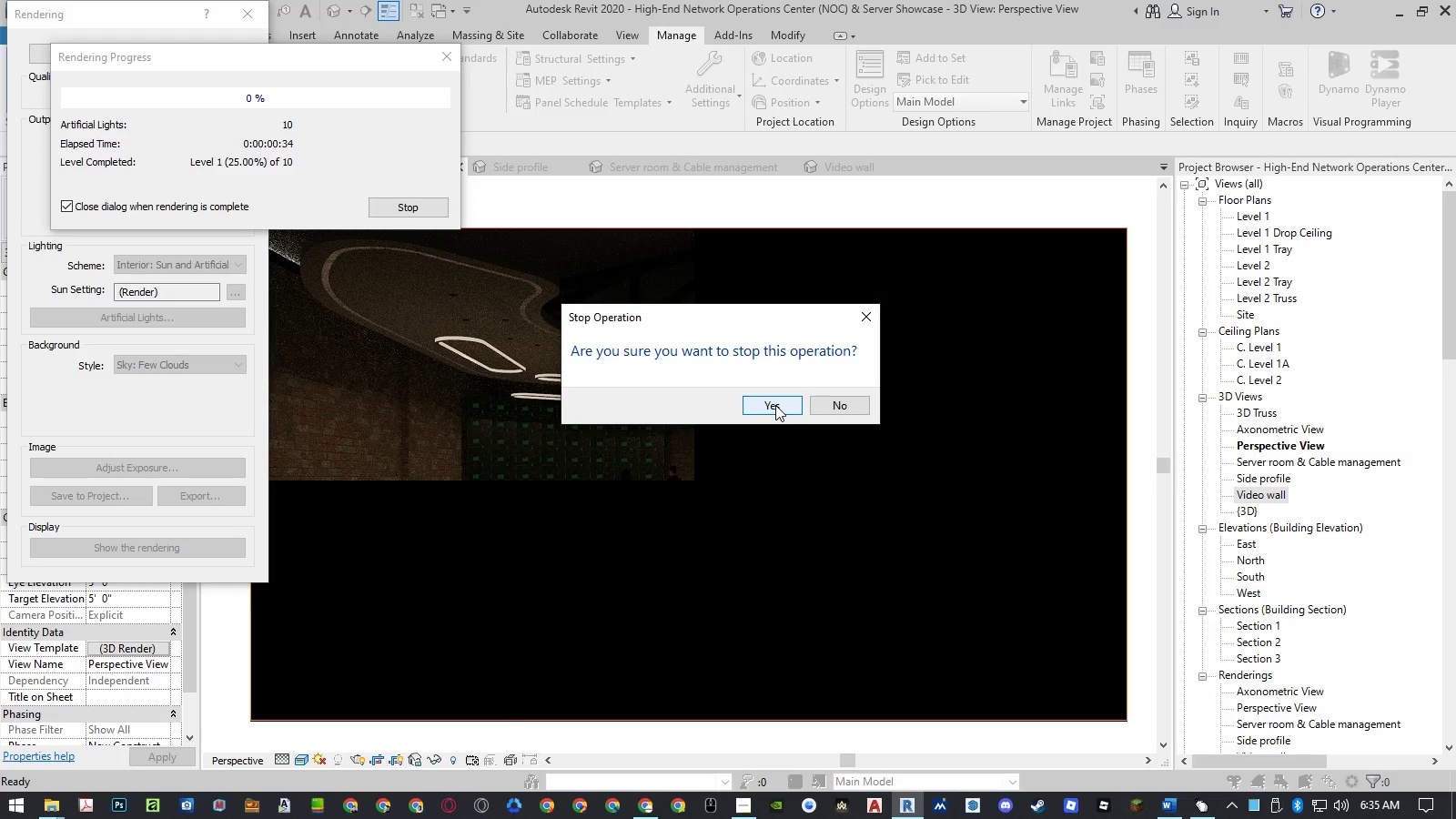 
left_click([775, 405])
 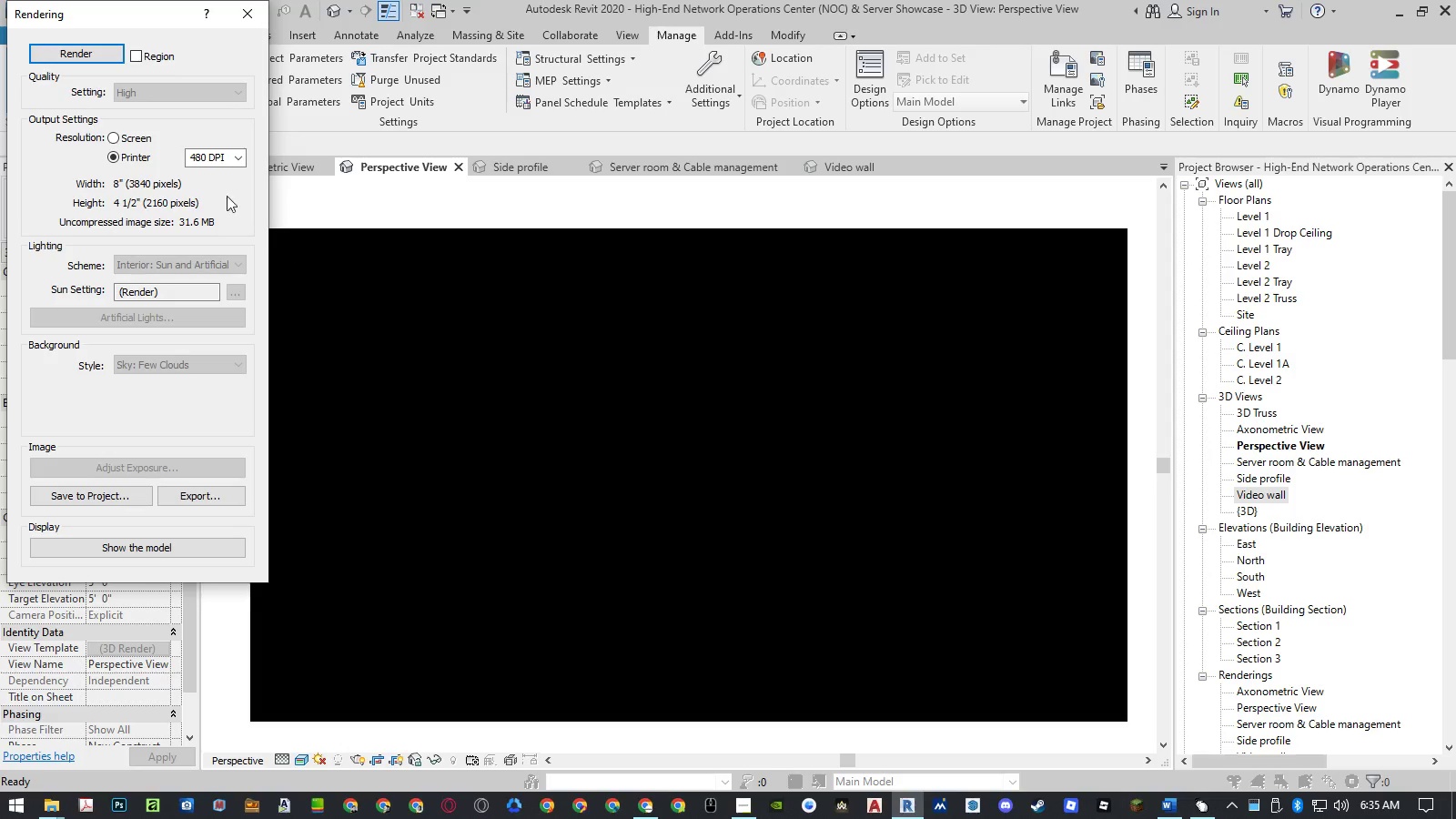 
left_click([240, 17])
 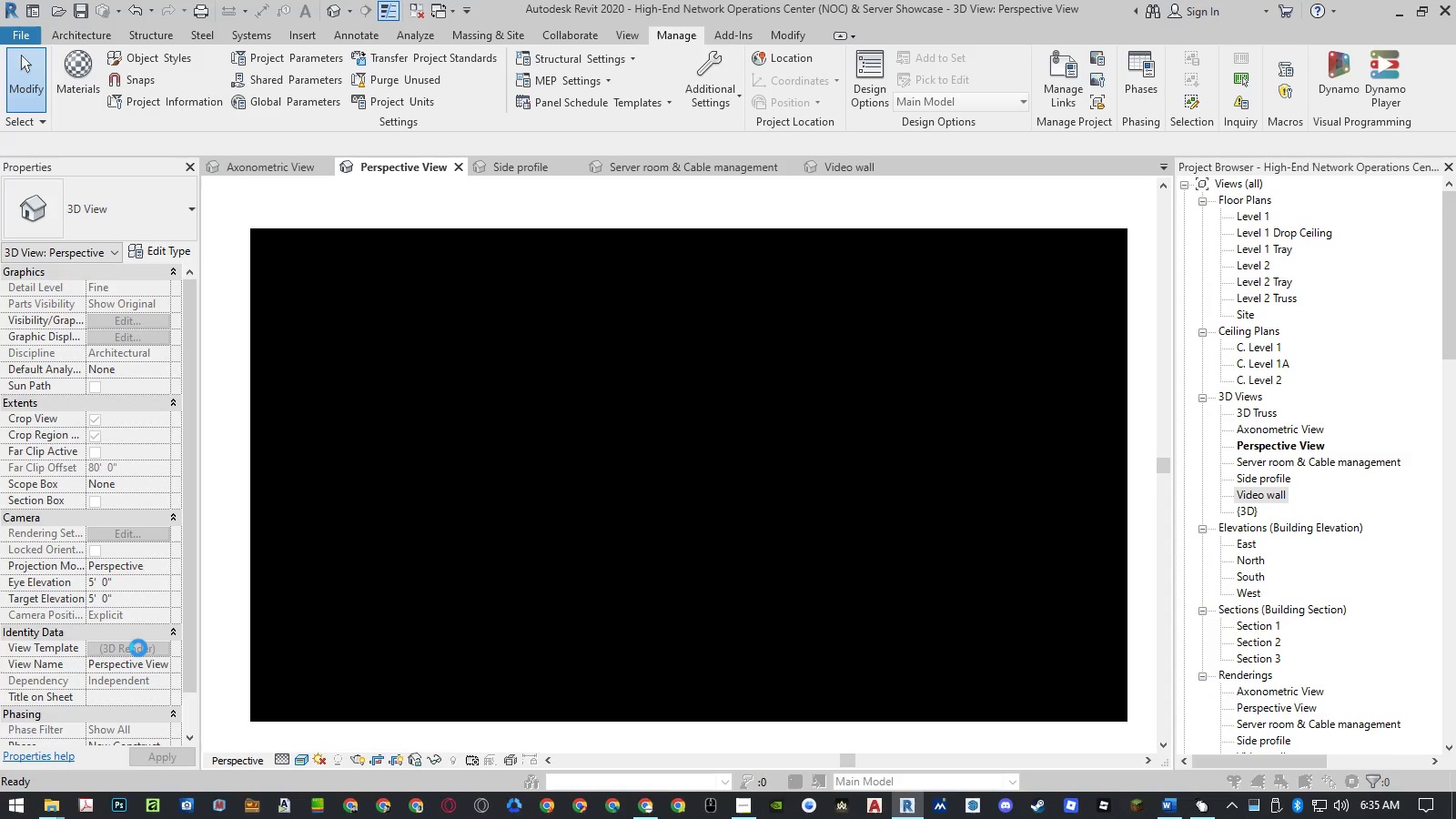 
wait(7.02)
 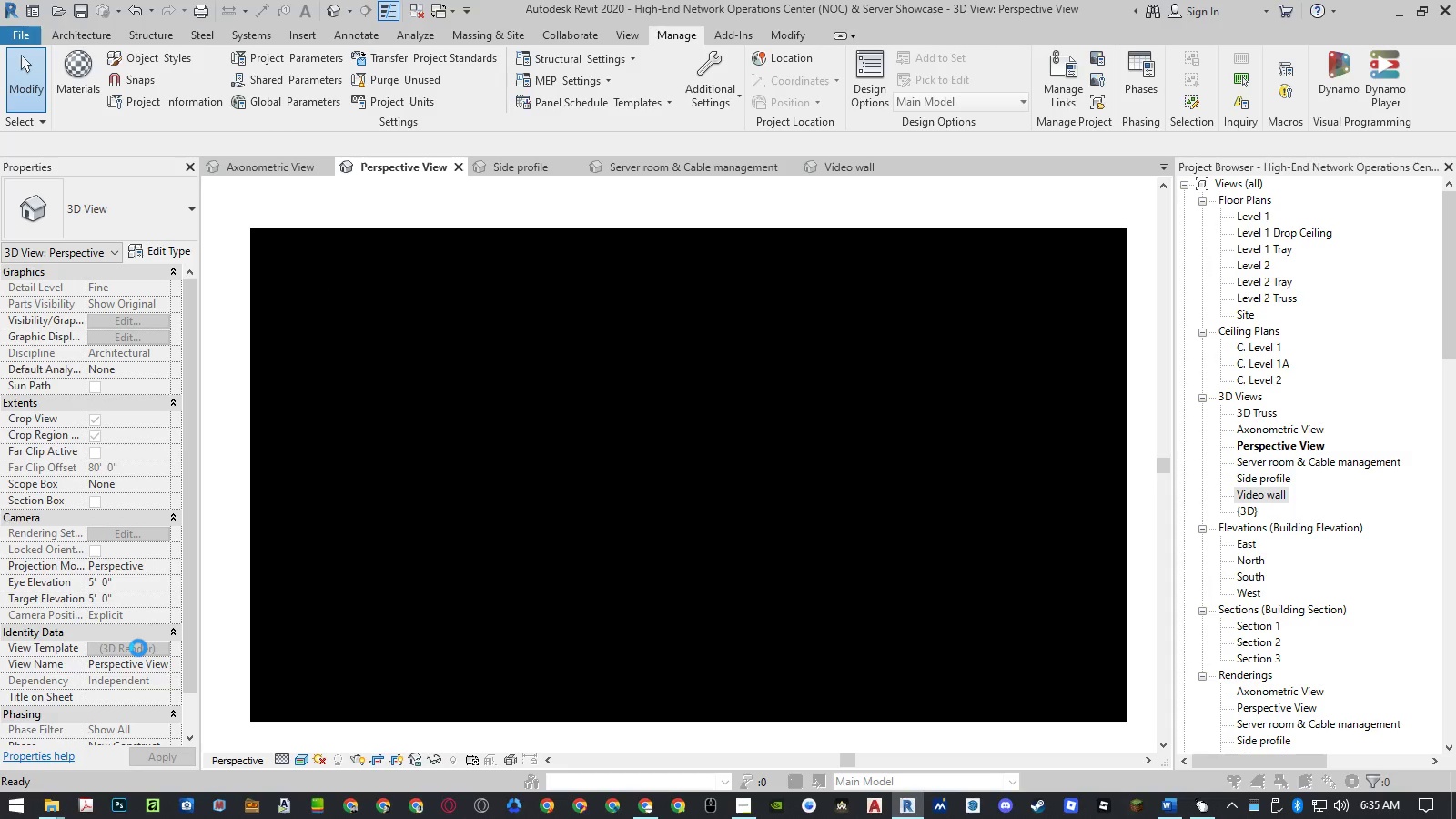 
left_click([138, 648])
 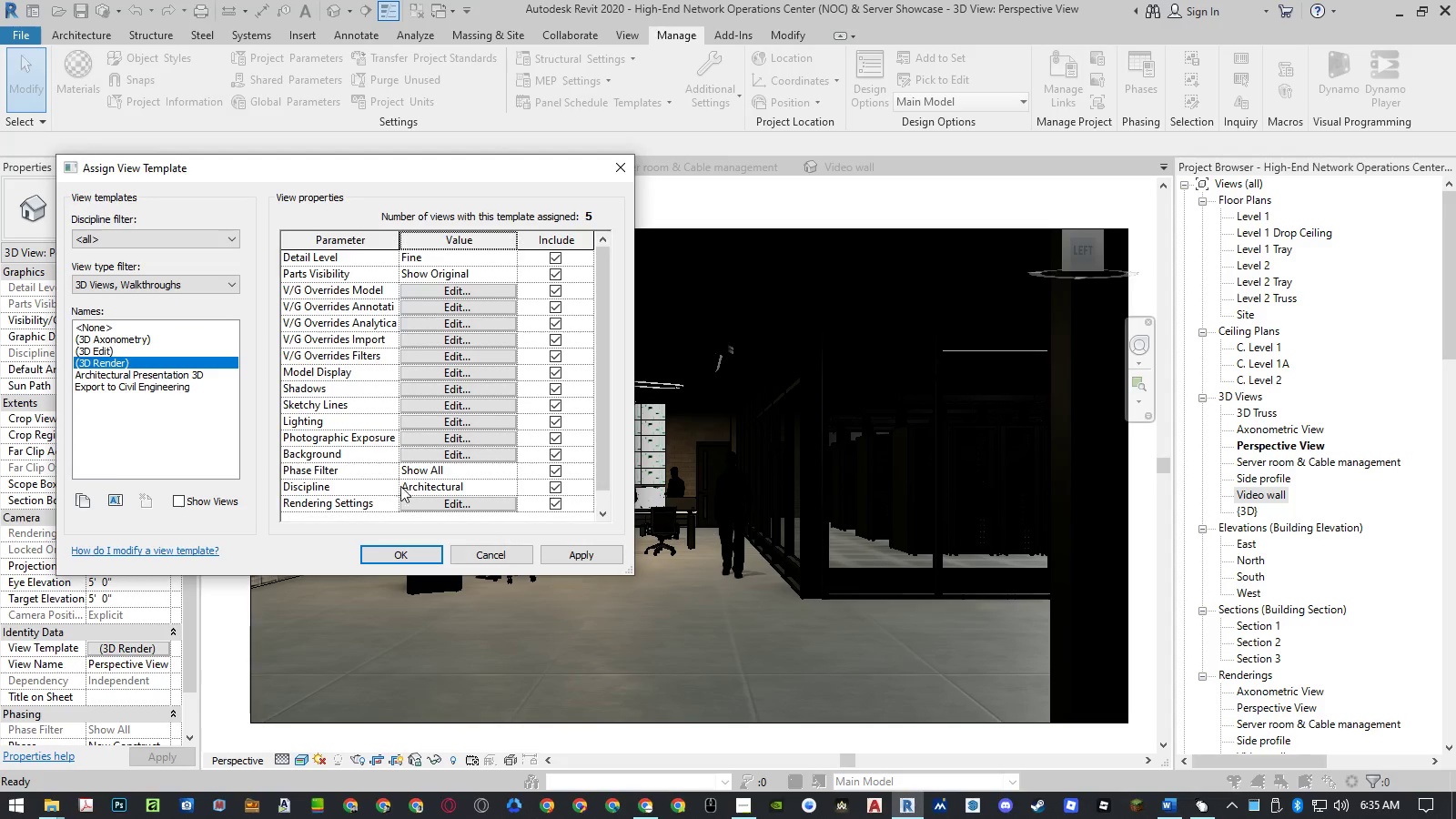 
left_click([424, 511])
 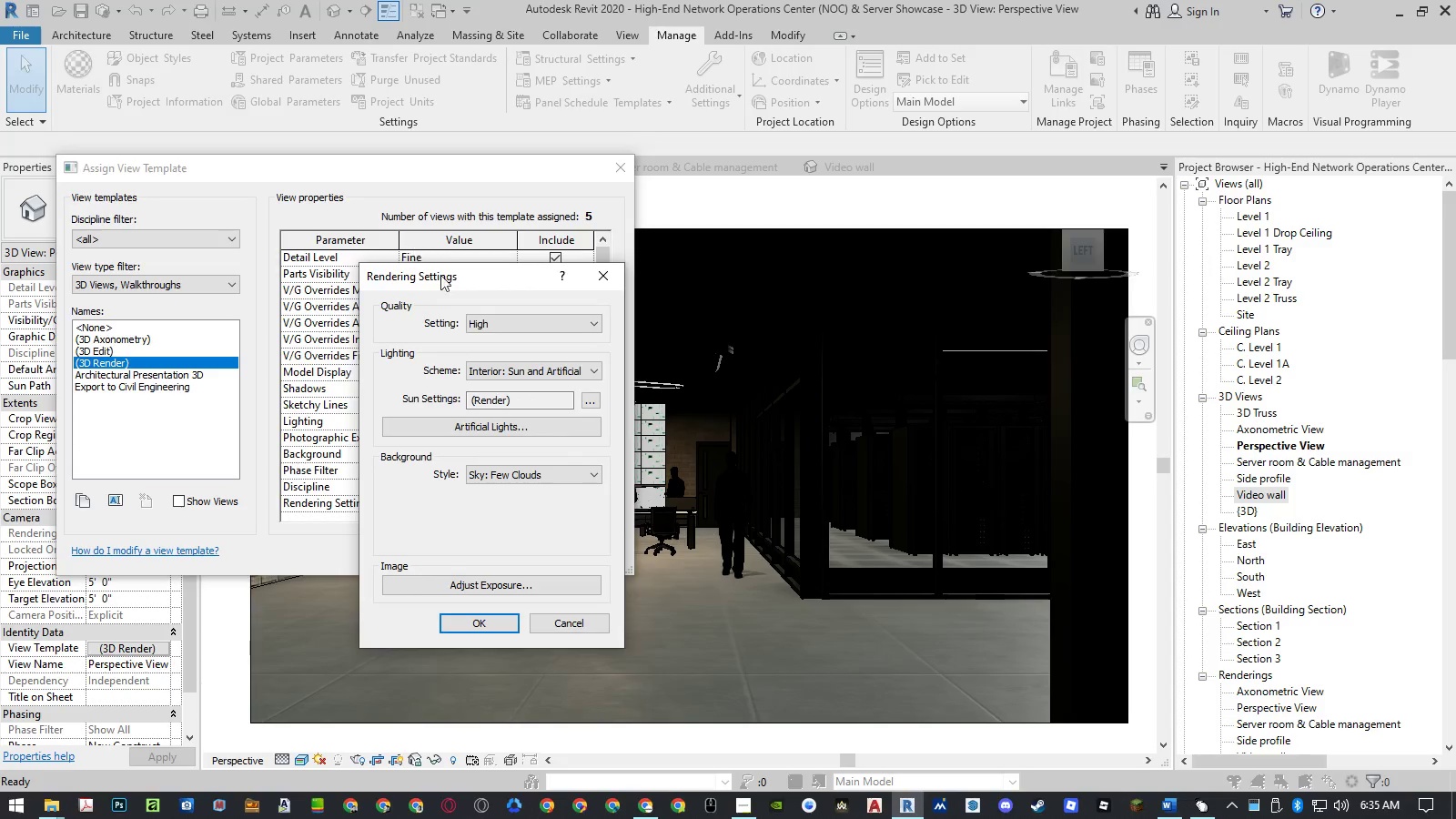 
left_click([492, 317])
 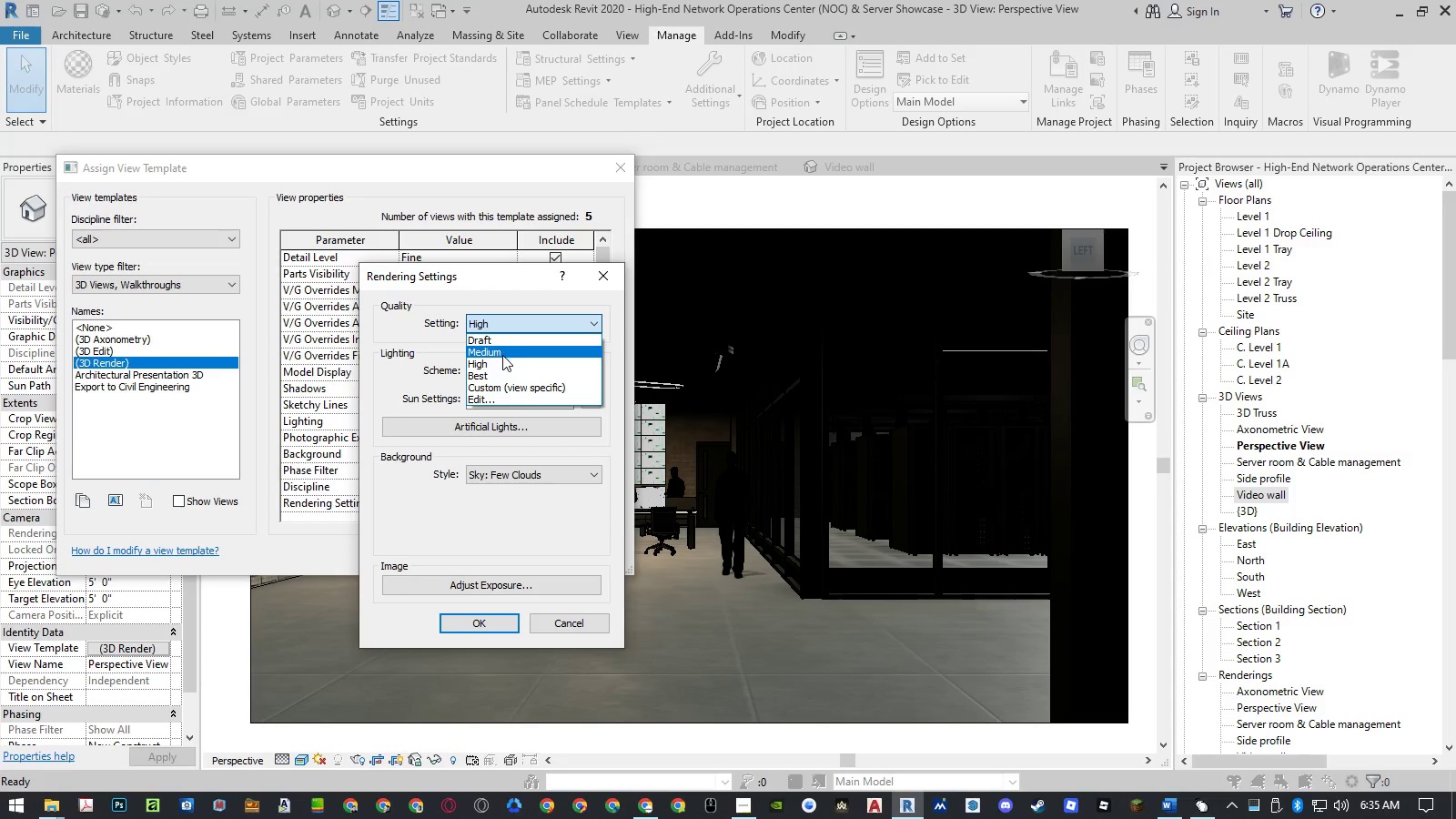 
left_click([502, 357])
 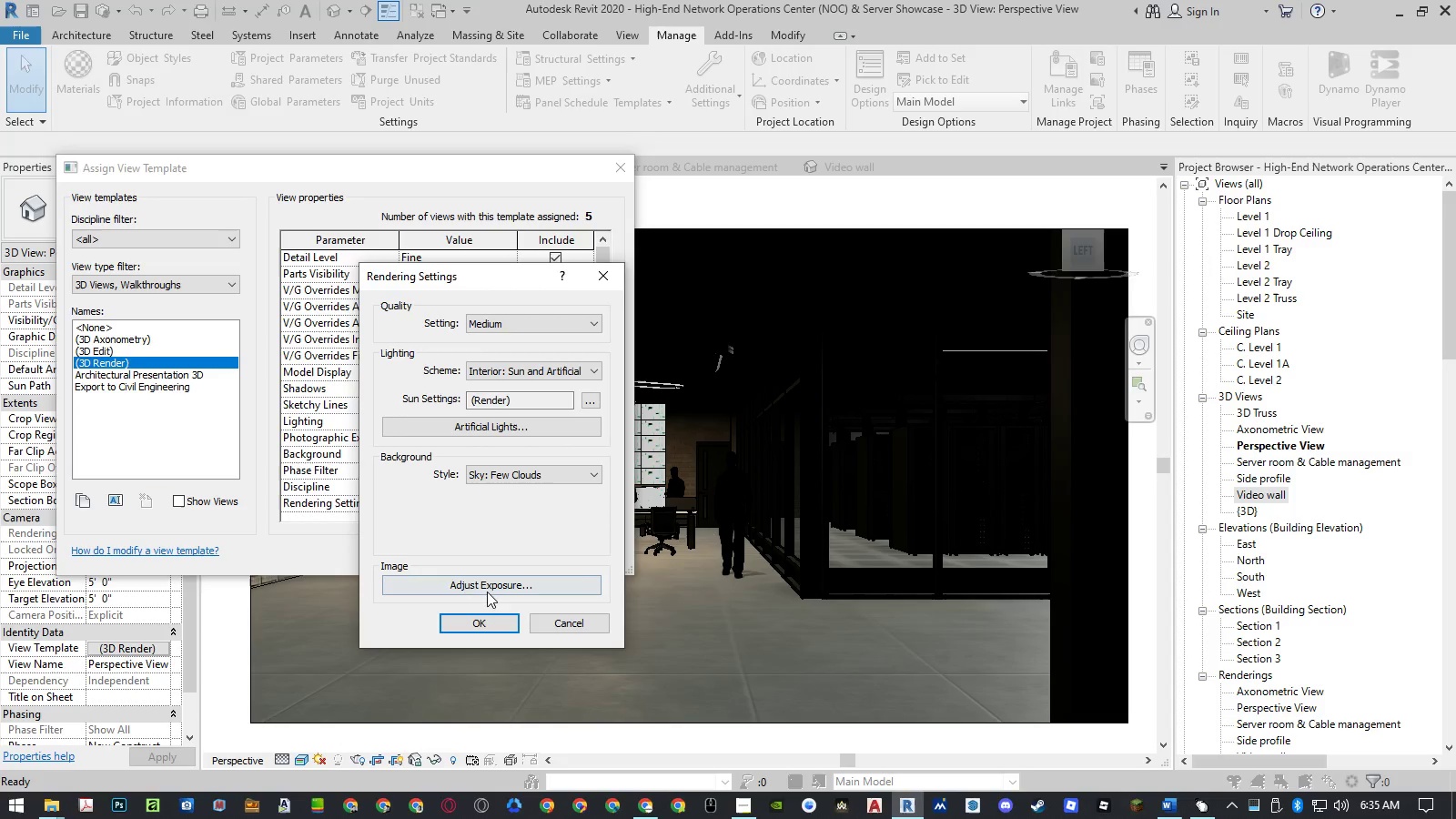 
left_click([480, 622])
 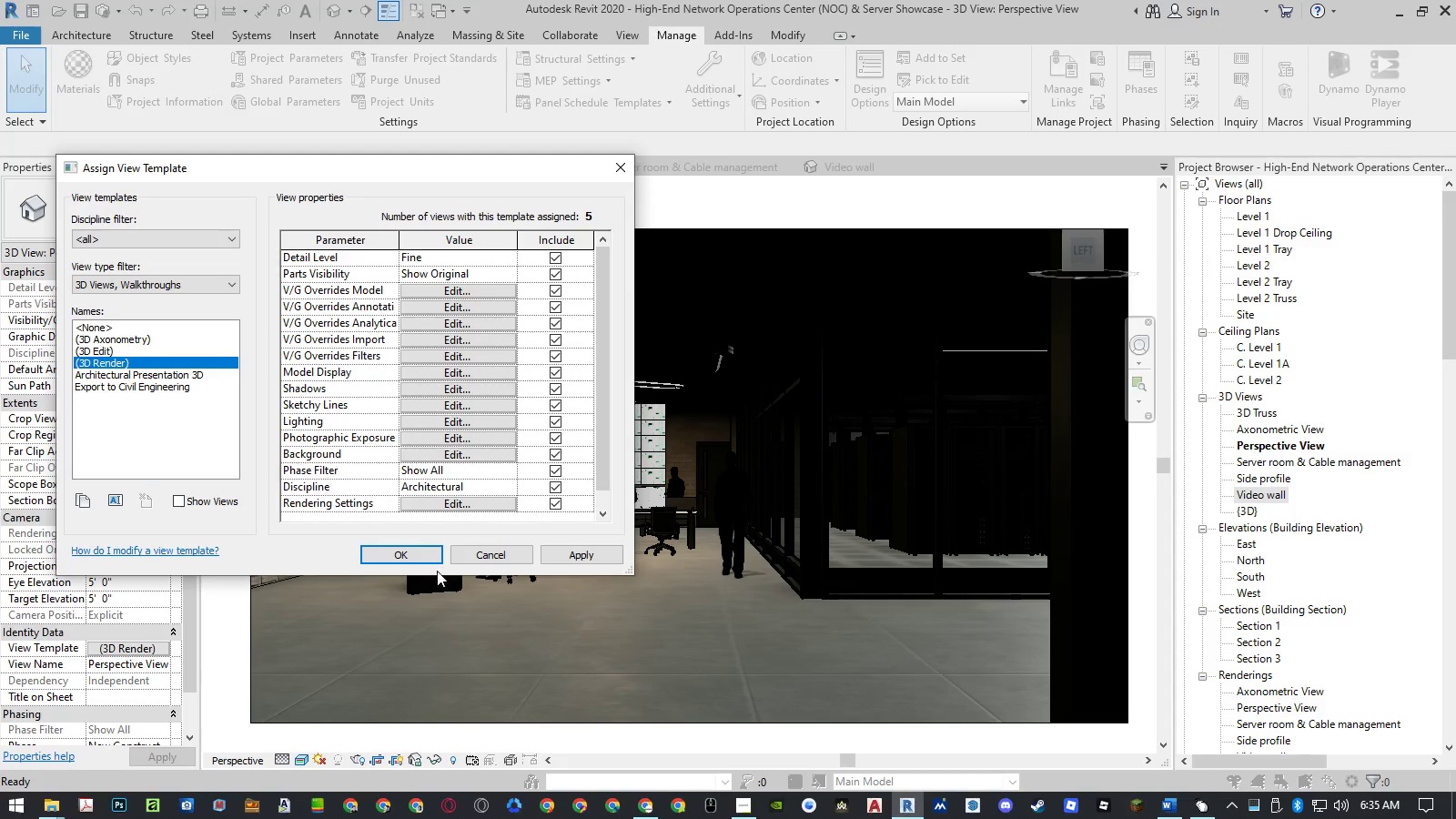 
left_click([425, 557])
 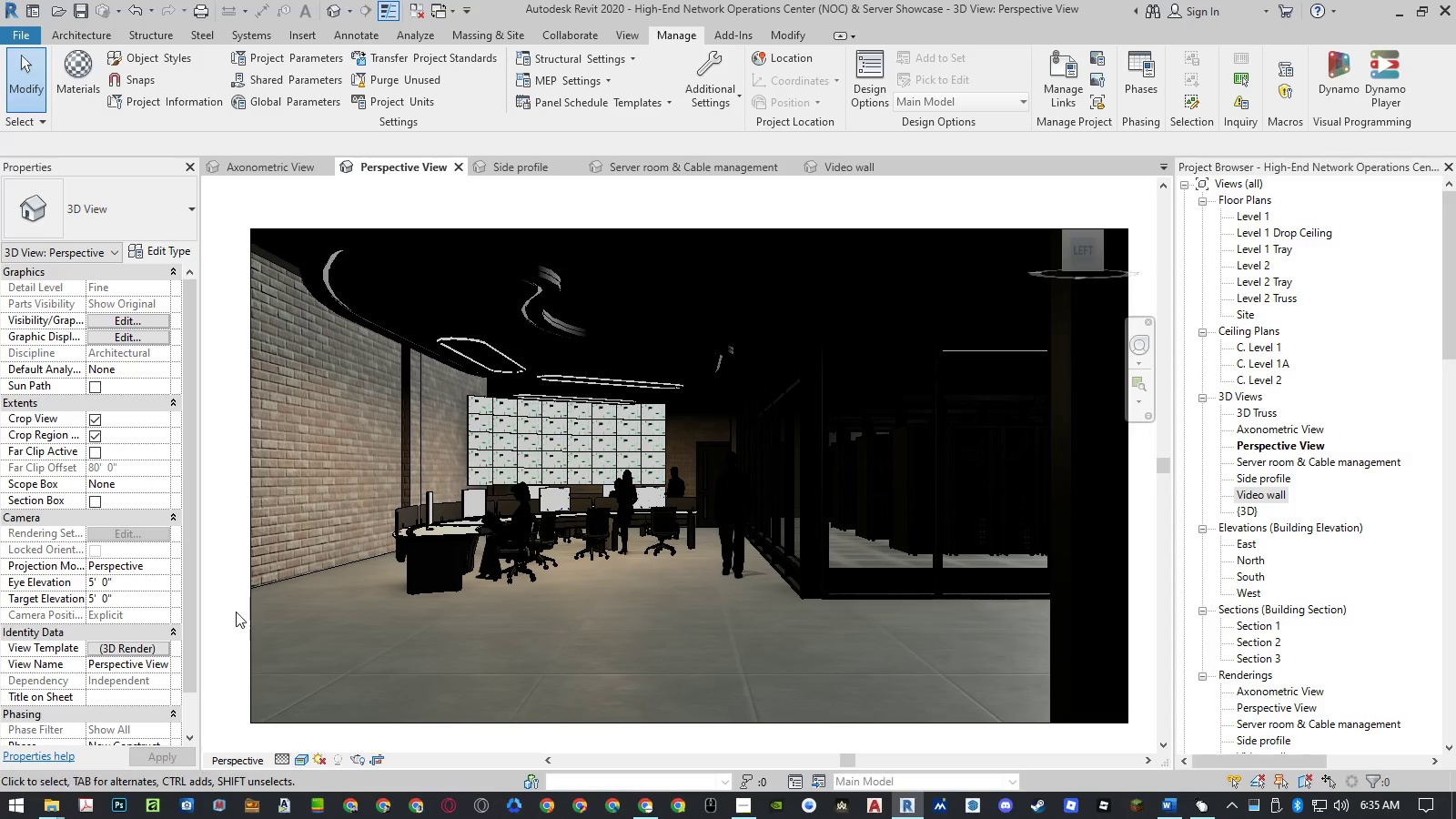 
left_click([230, 612])
 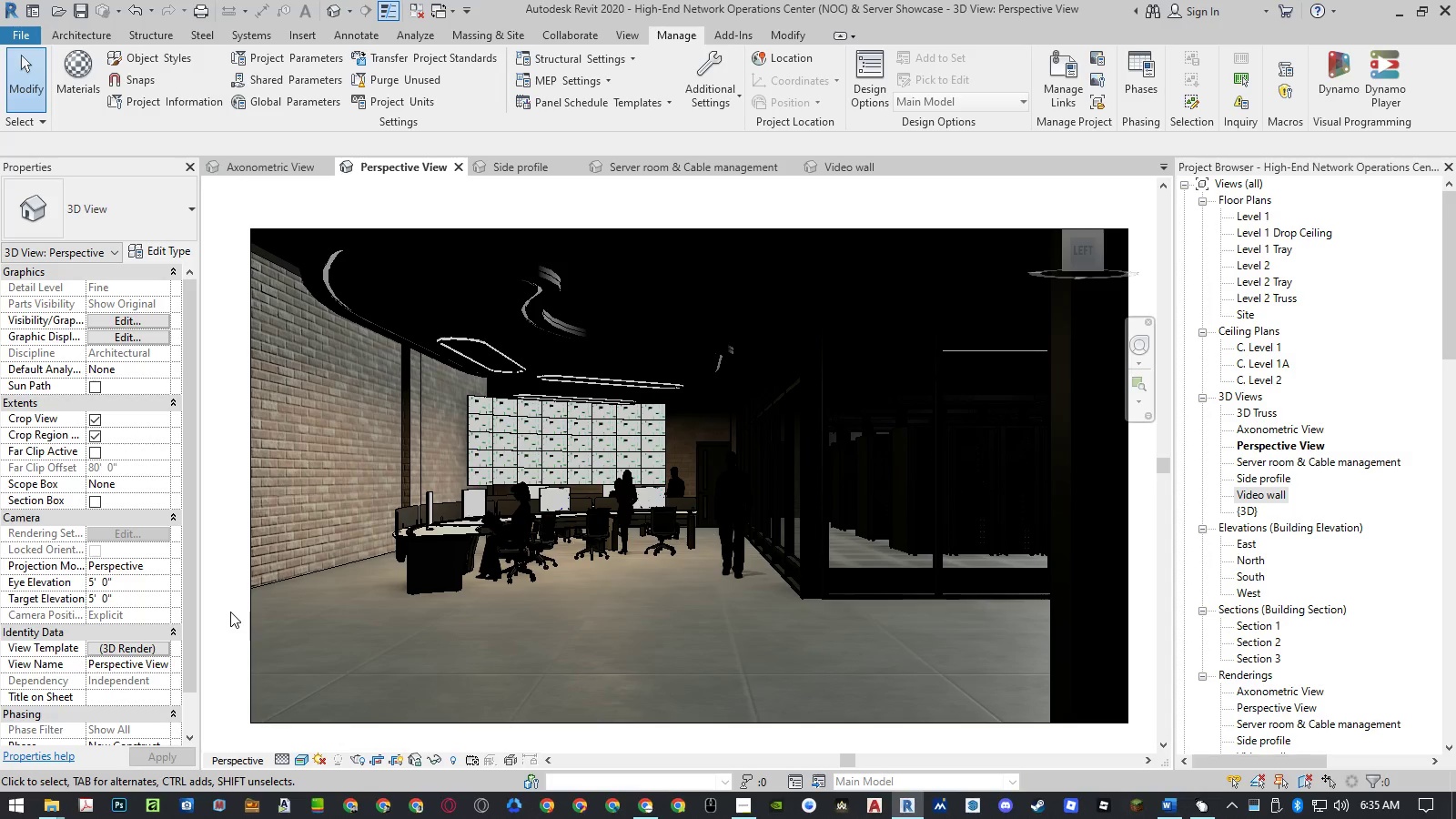 
type(rr)
 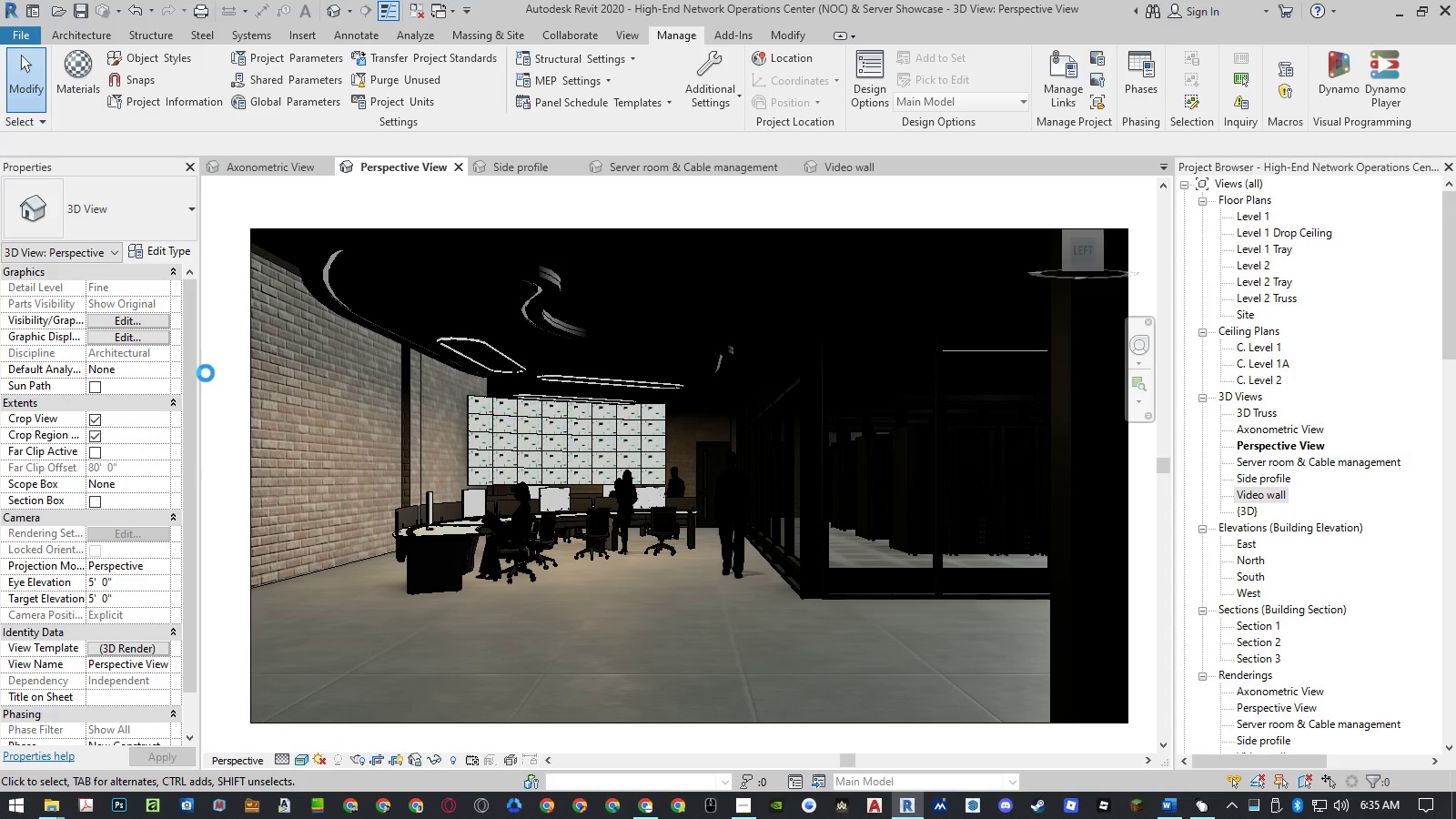 
mouse_move([189, 313])
 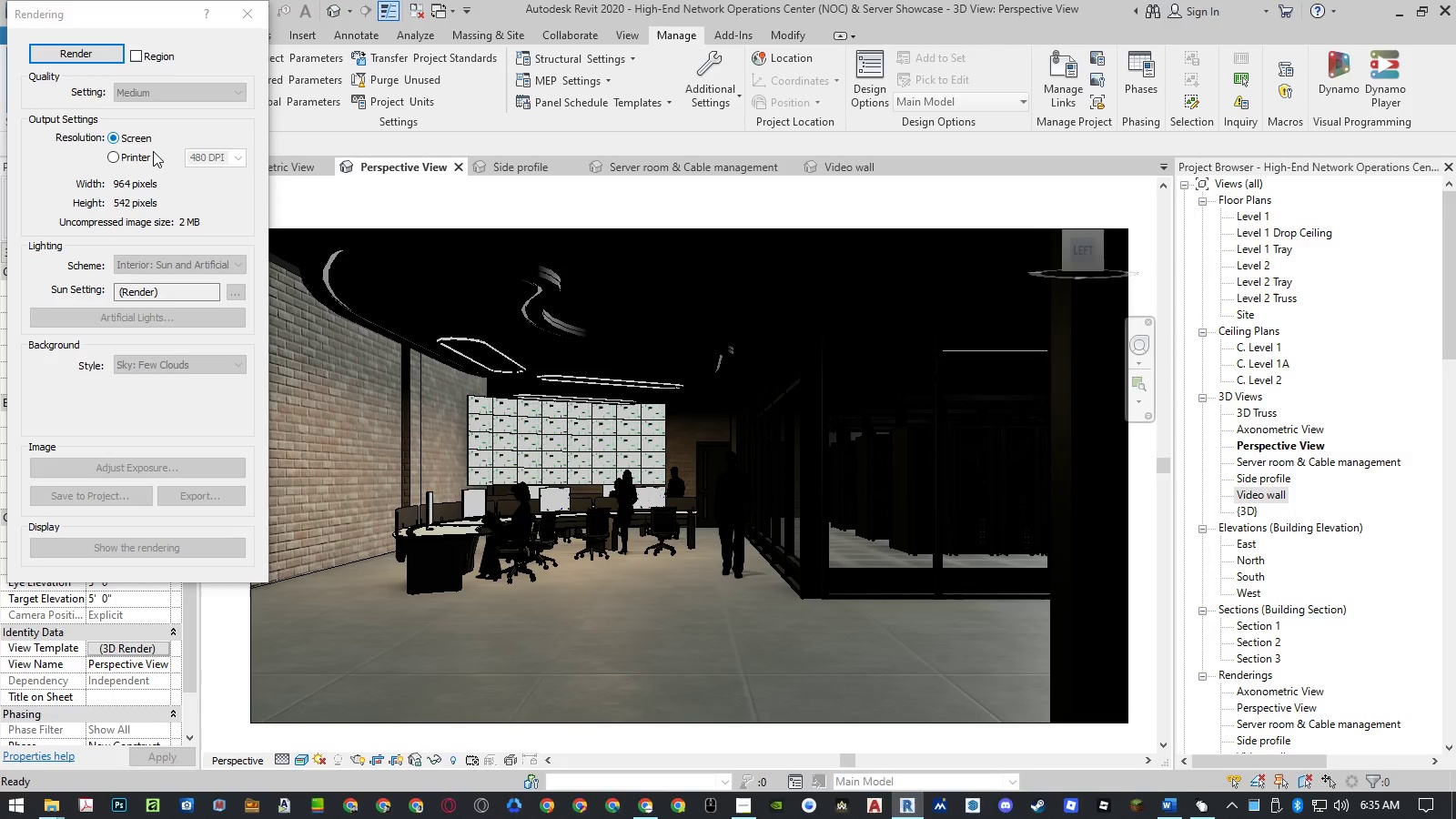 
left_click([141, 154])
 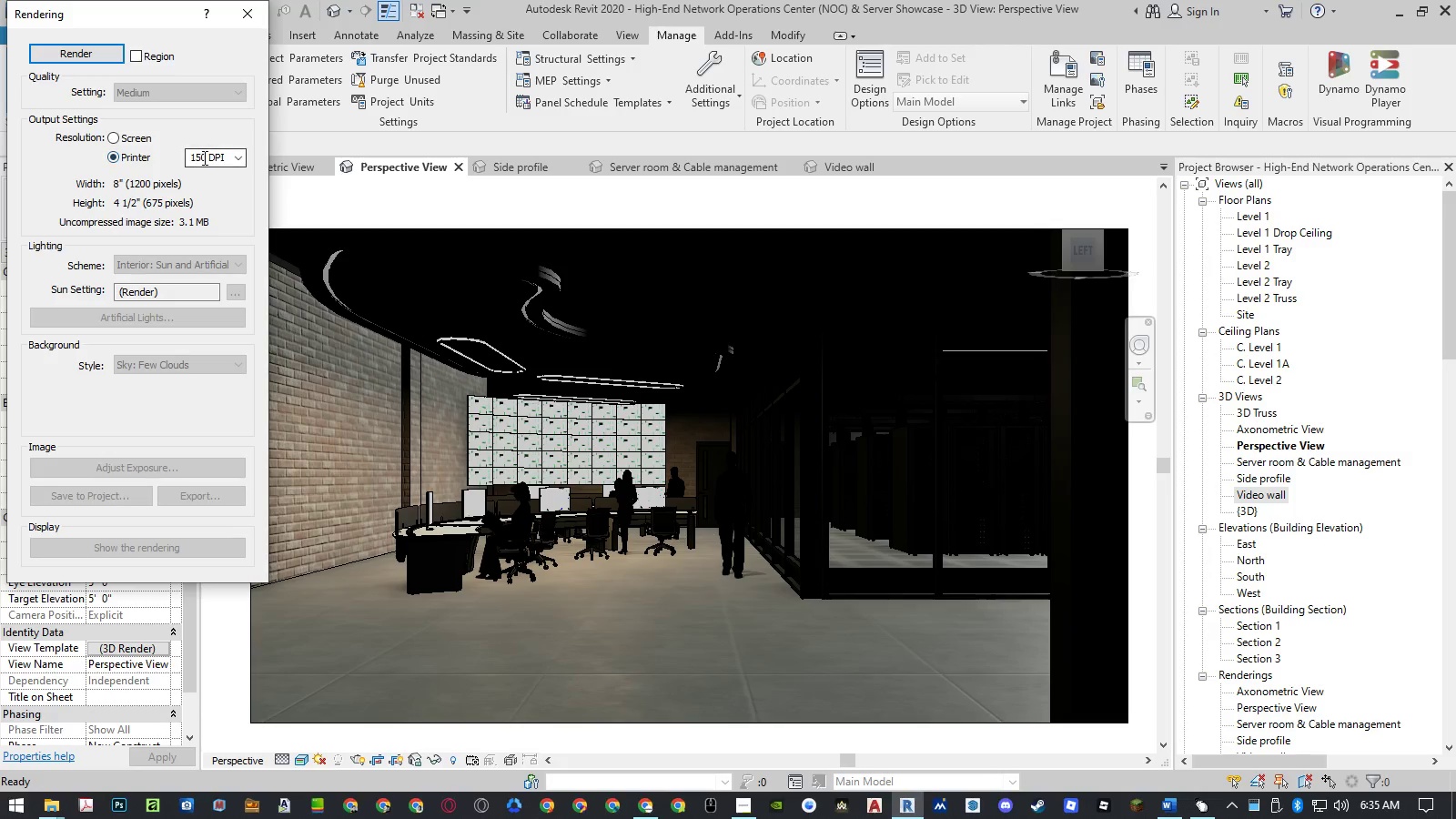 
double_click([203, 157])
 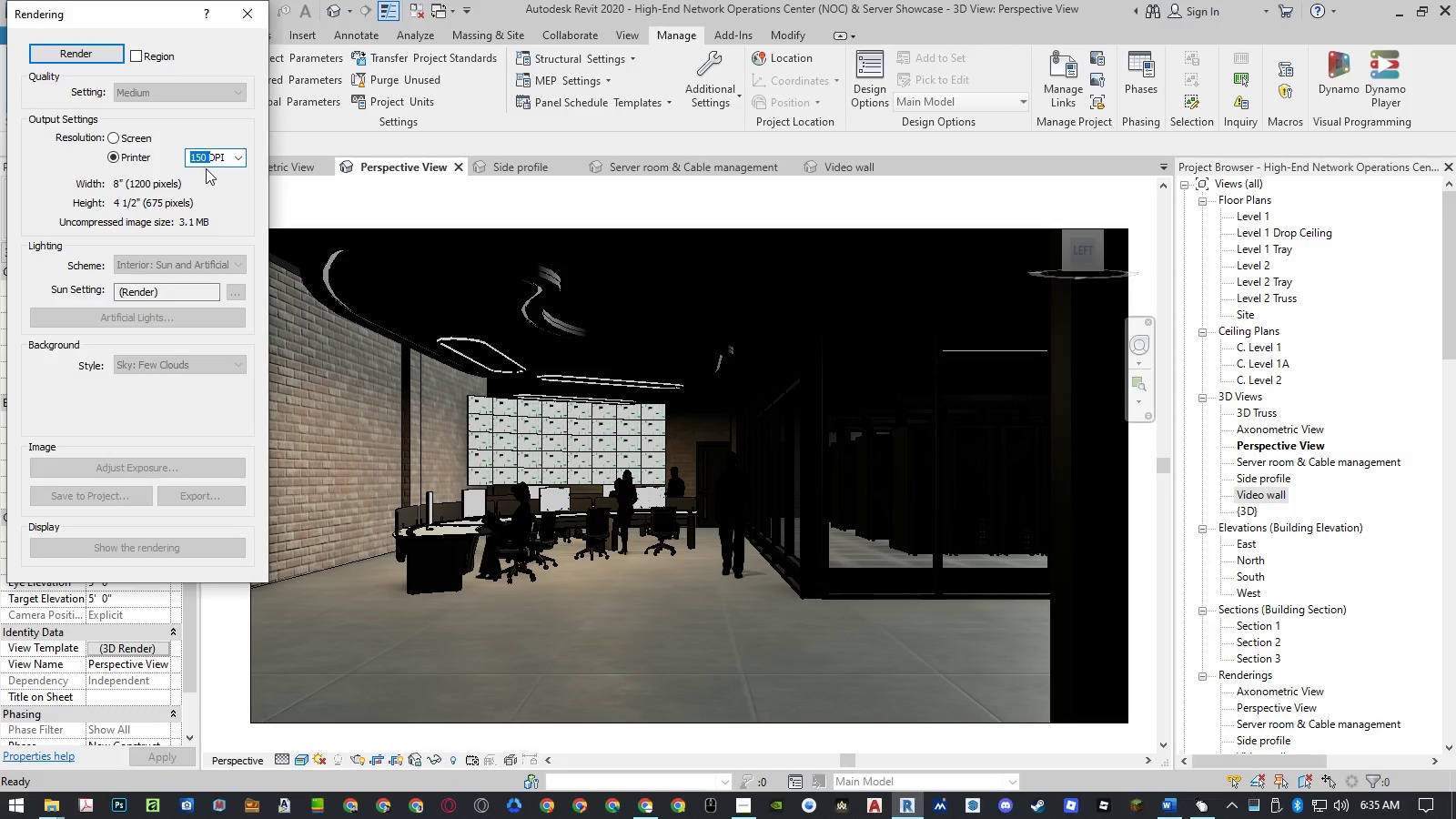 
left_click([211, 175])
 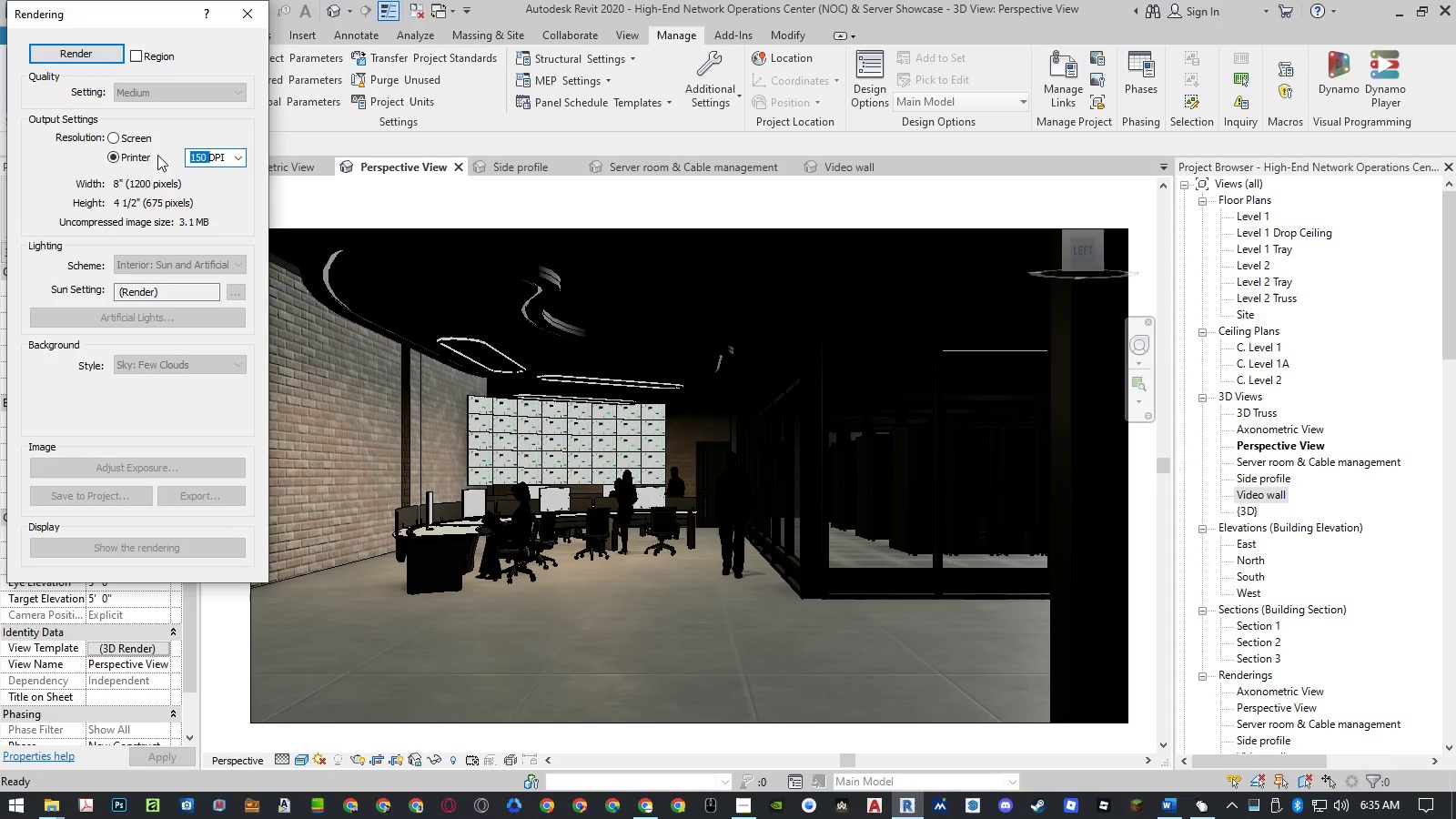 
left_click([131, 138])
 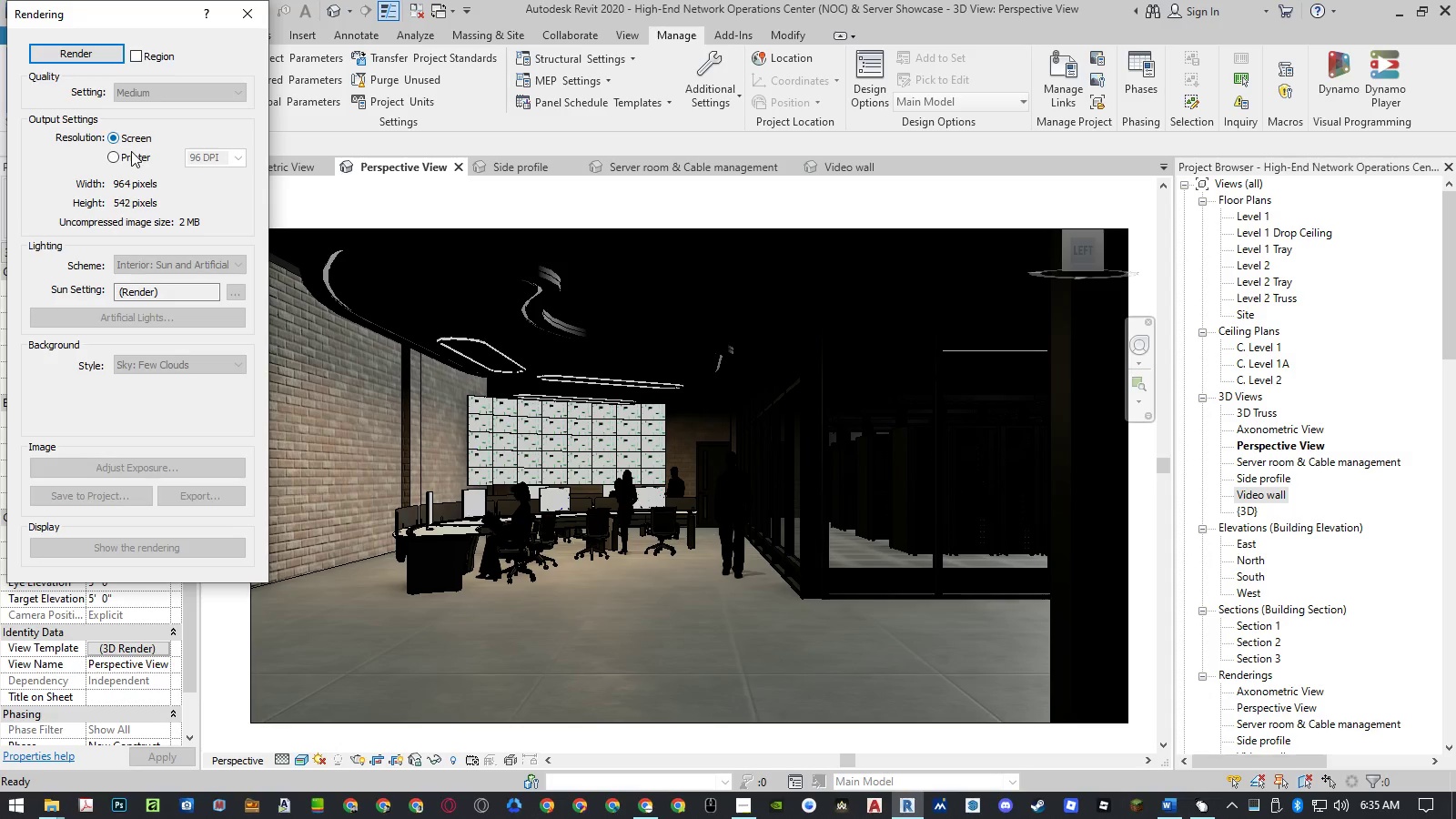 
double_click([130, 153])
 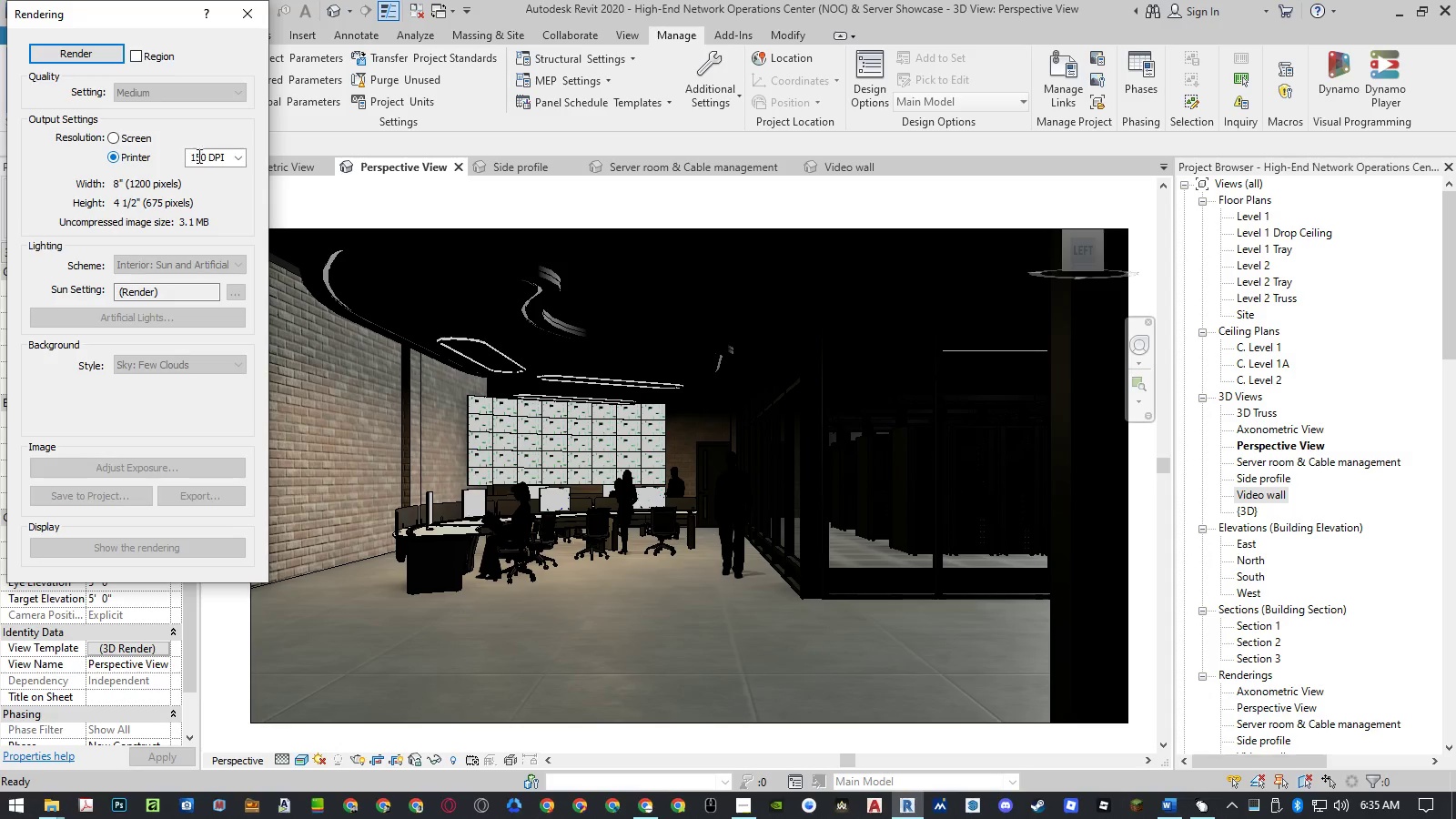 
left_click([200, 155])
 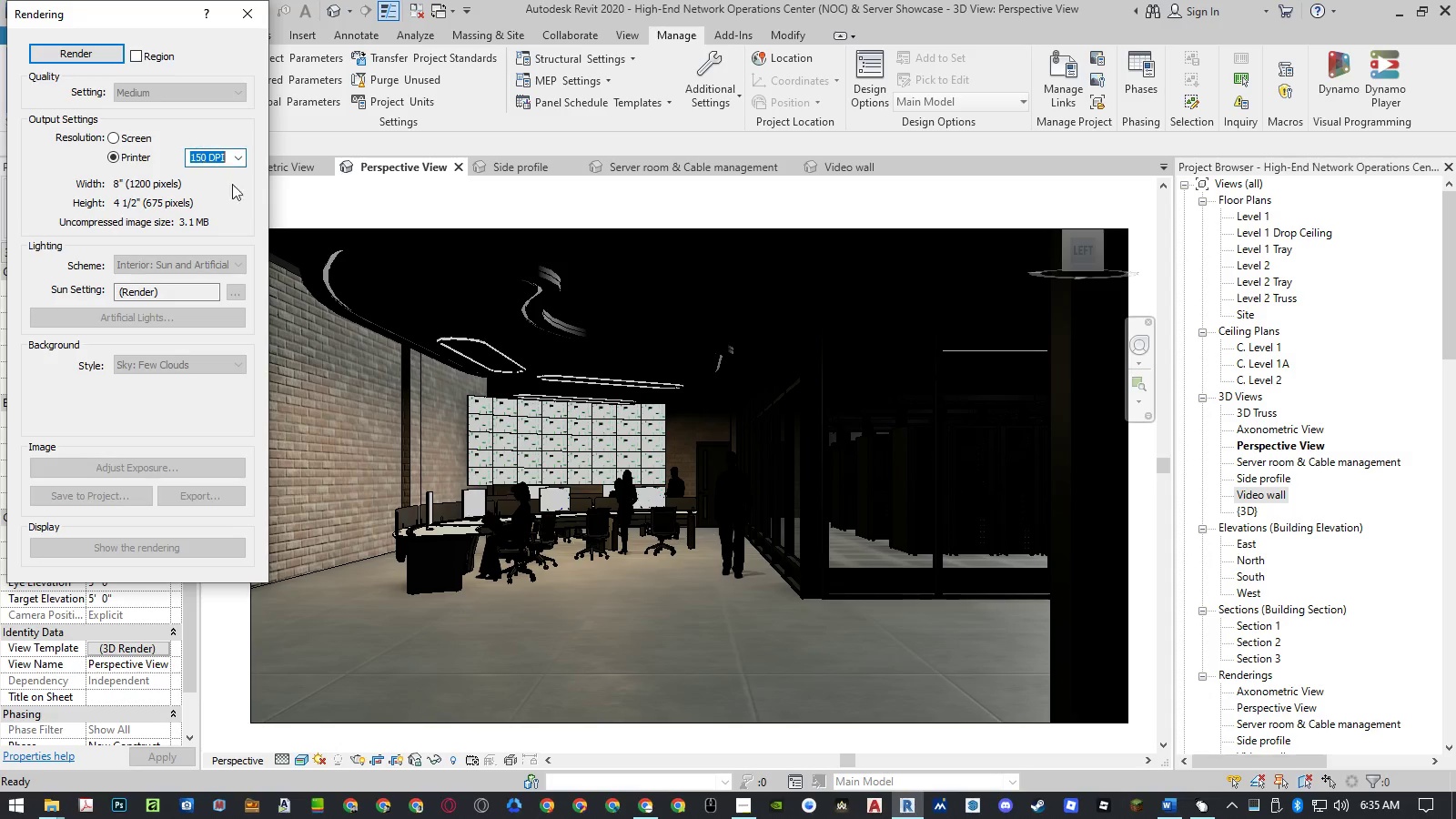 
key(Control+ControlLeft)
 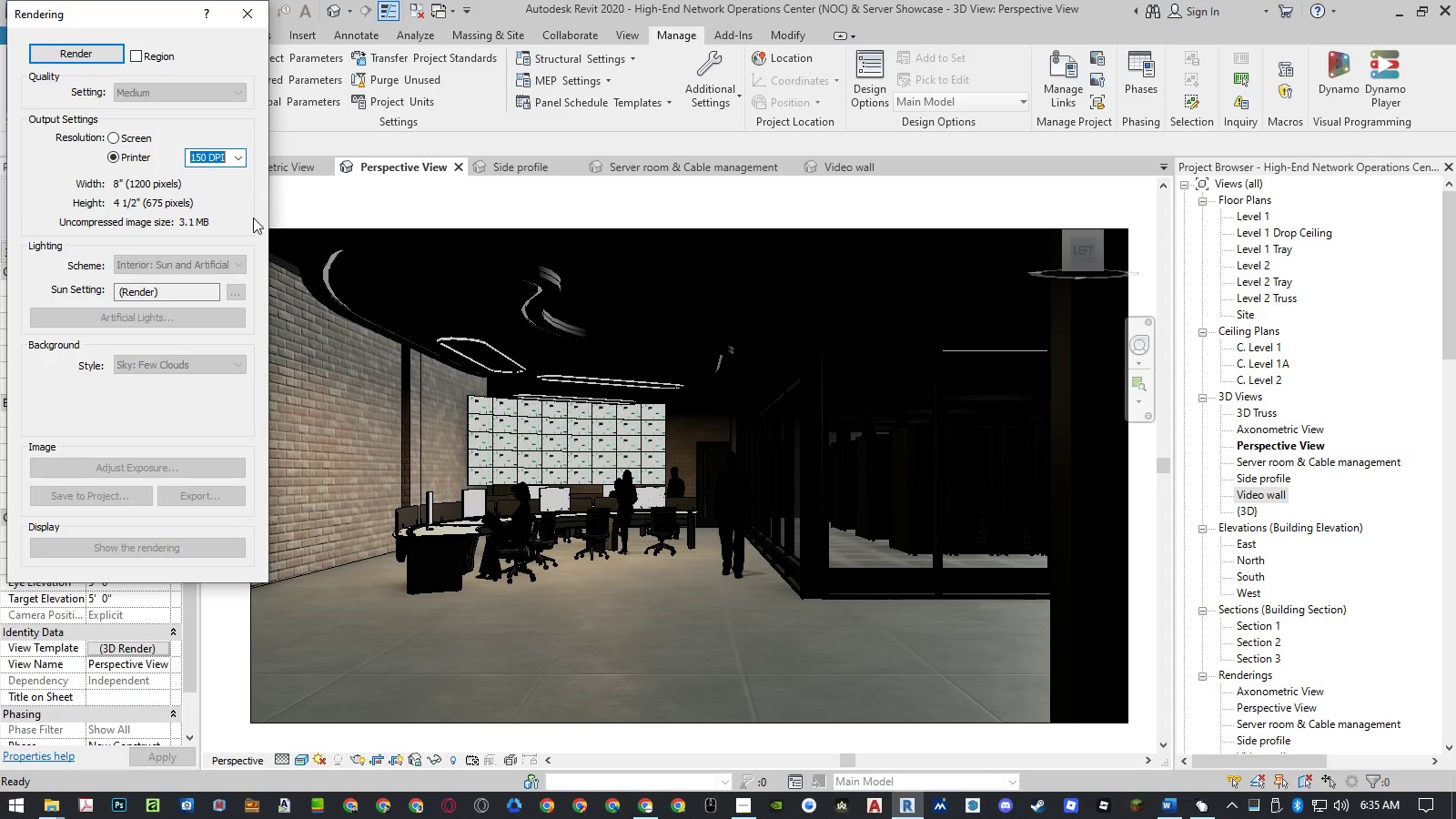 
key(Control+V)
 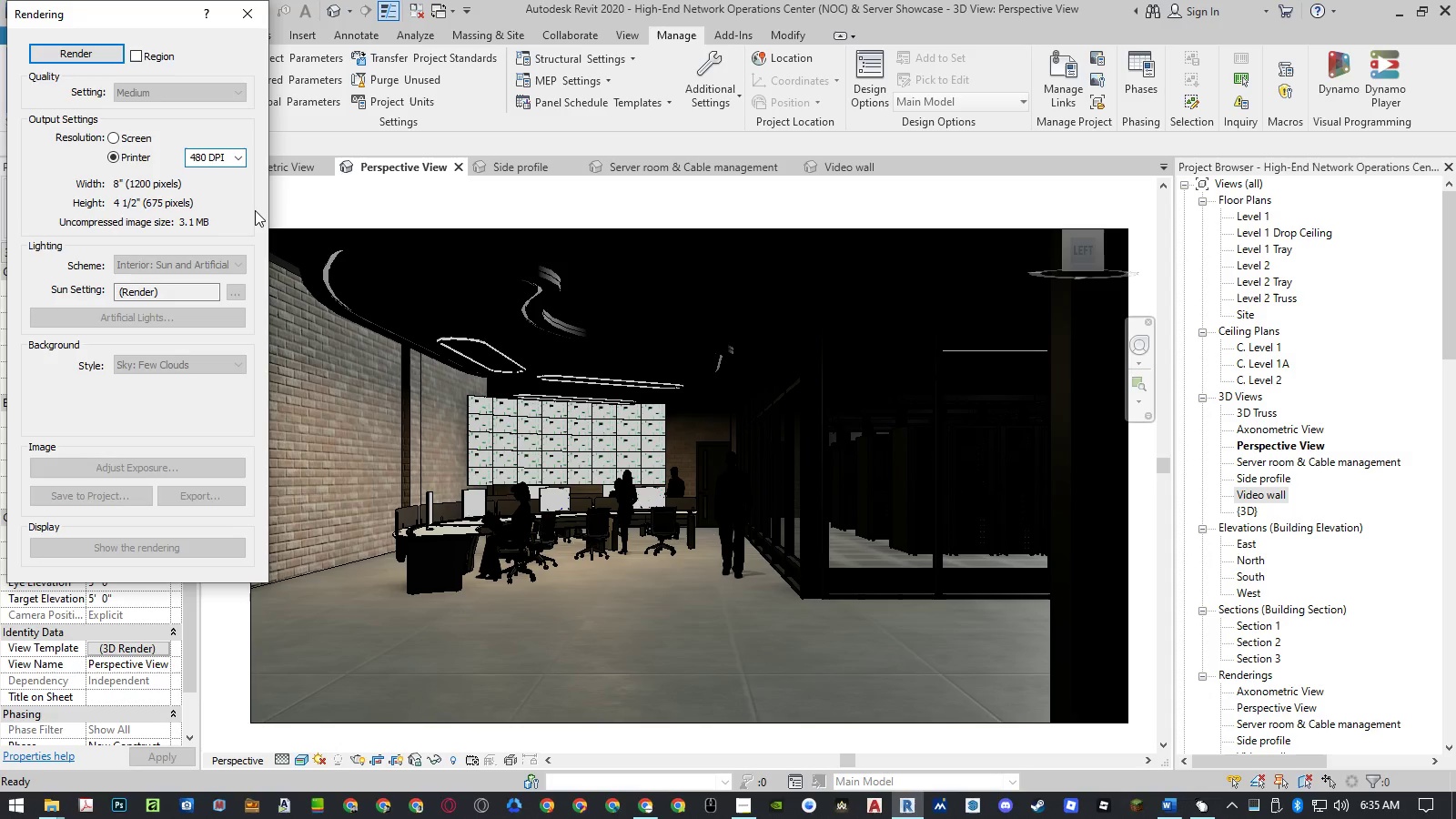 
key(NumpadEnter)
 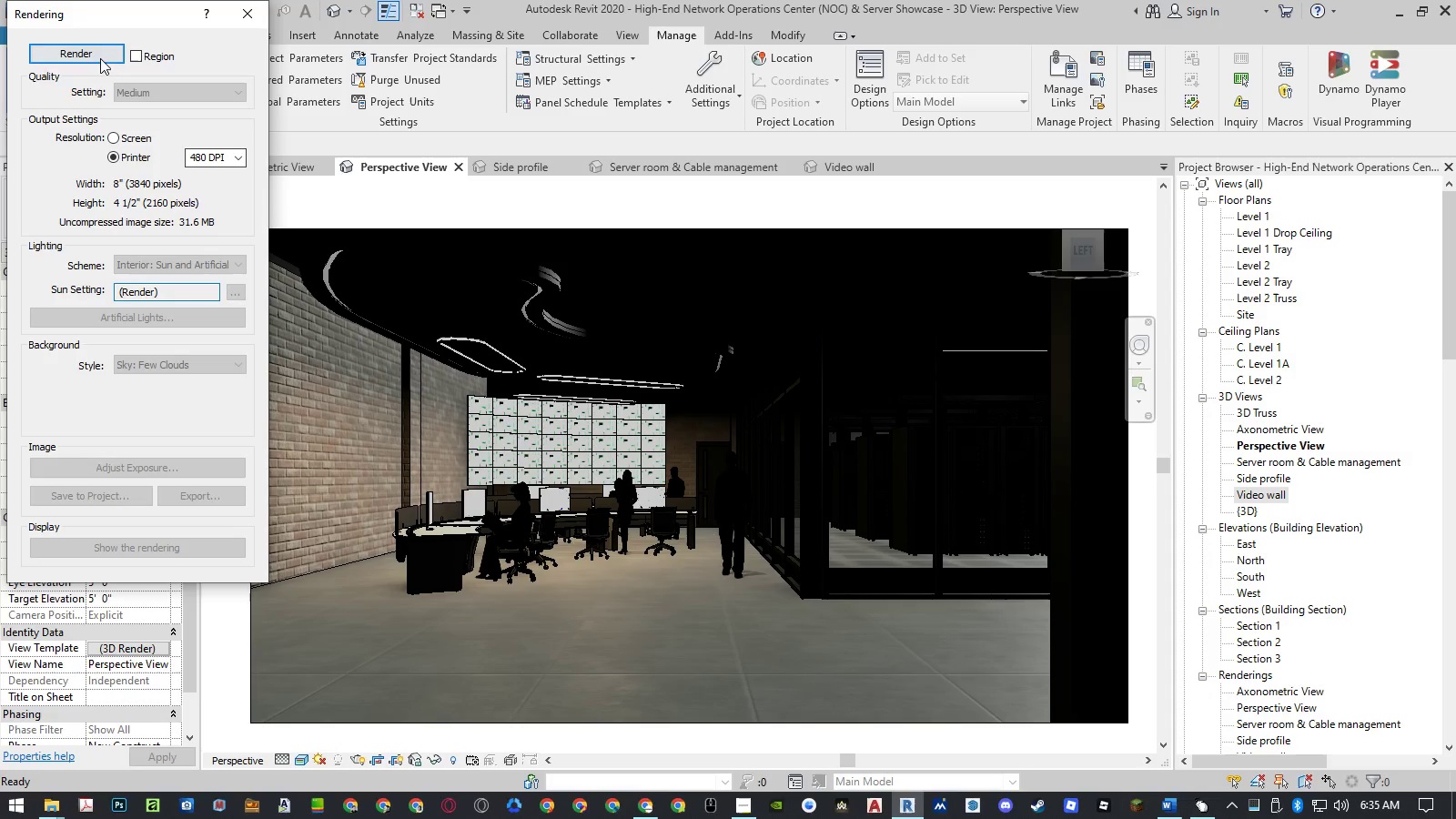 
left_click([95, 56])
 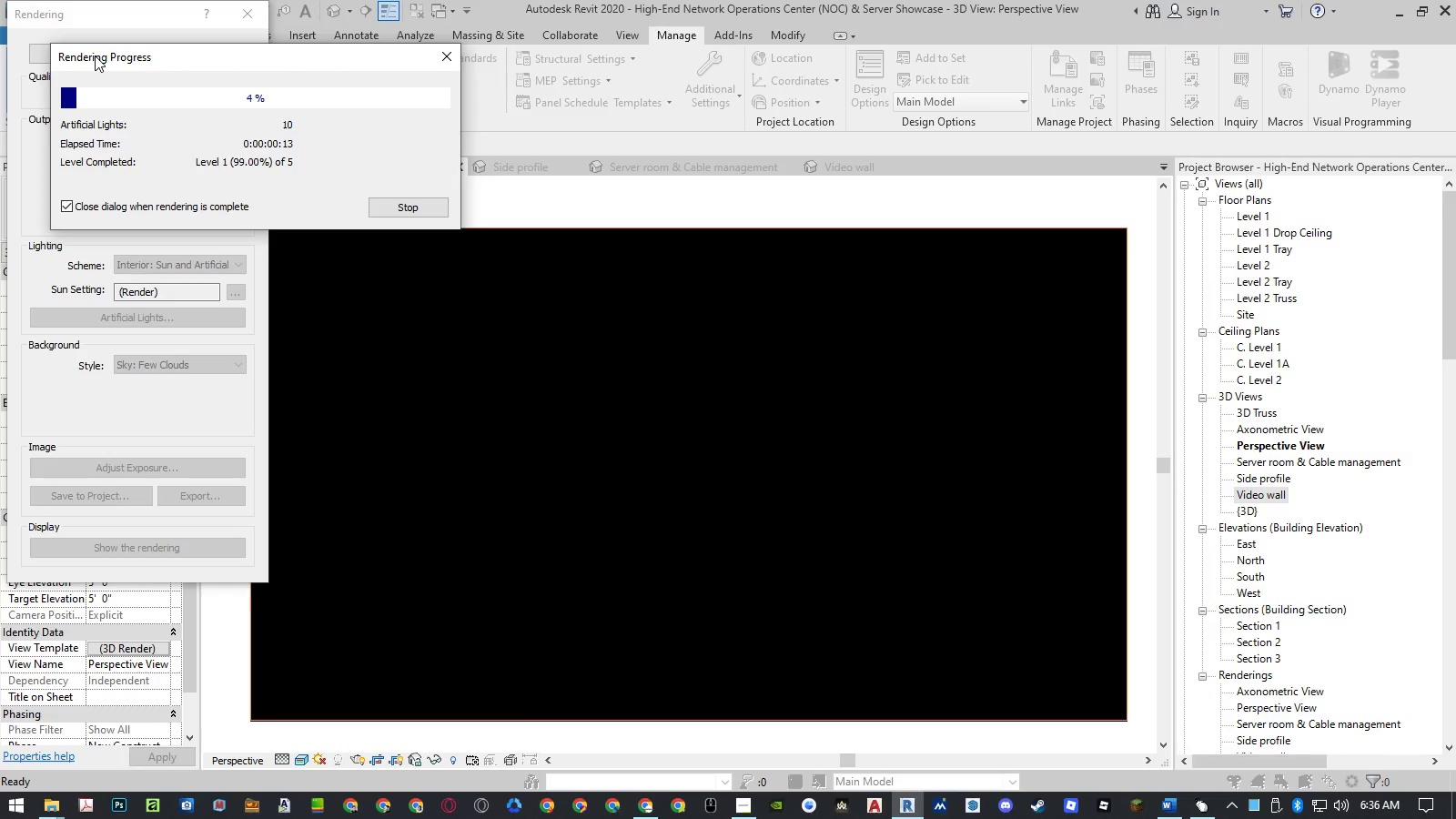 
wait(19.14)
 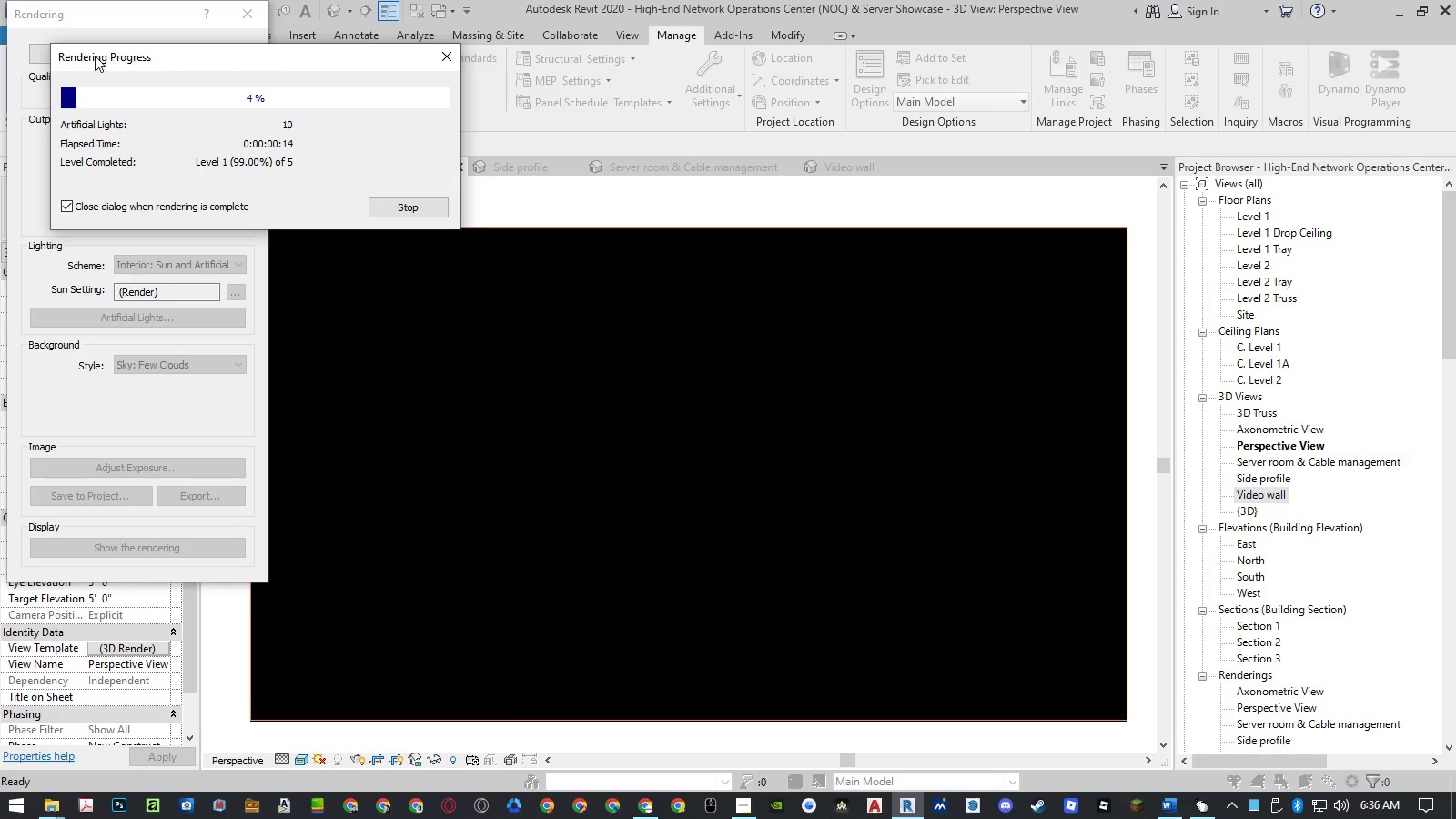 
key(Shift+F8)
 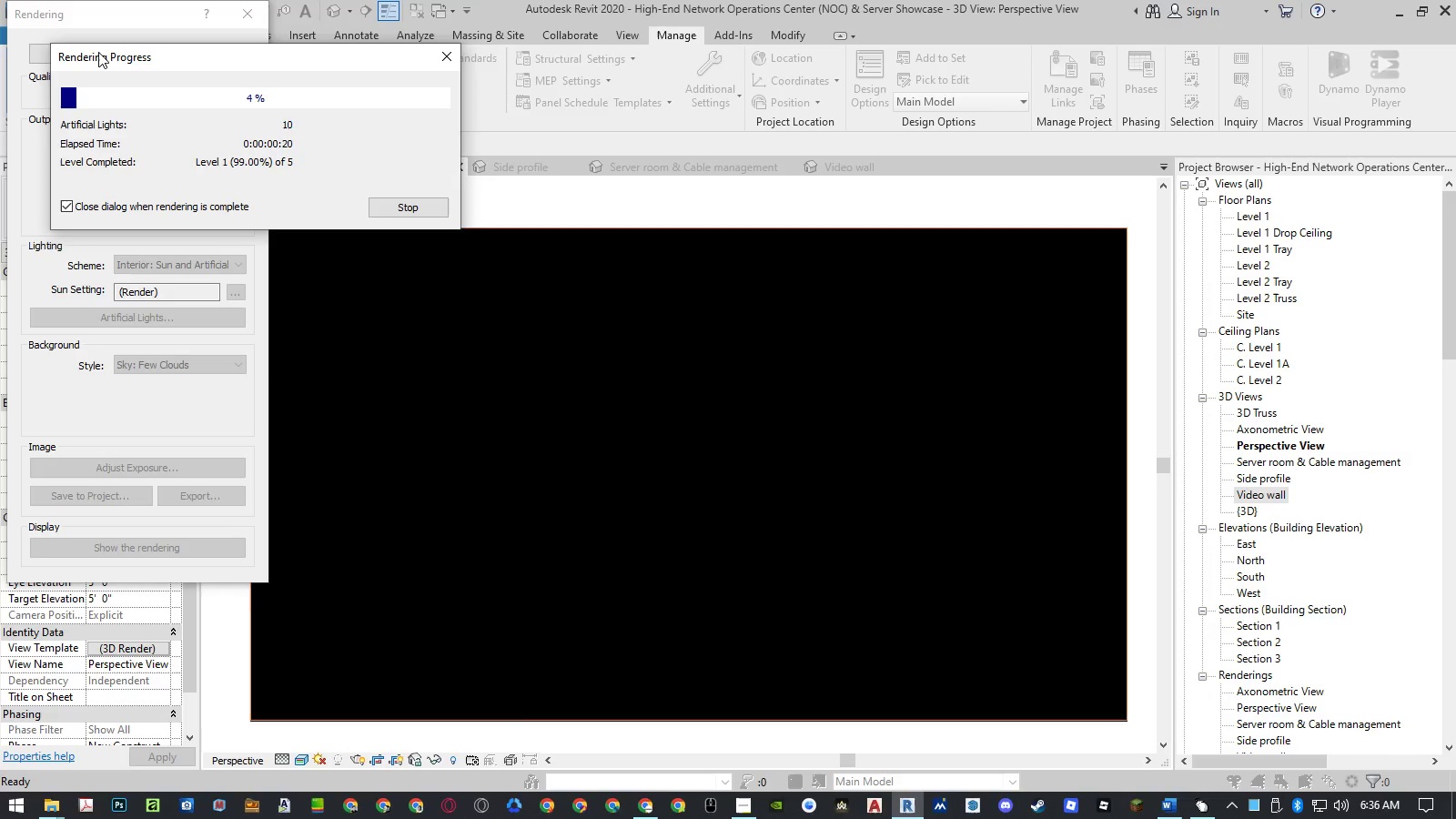 
key(Shift+F4)
 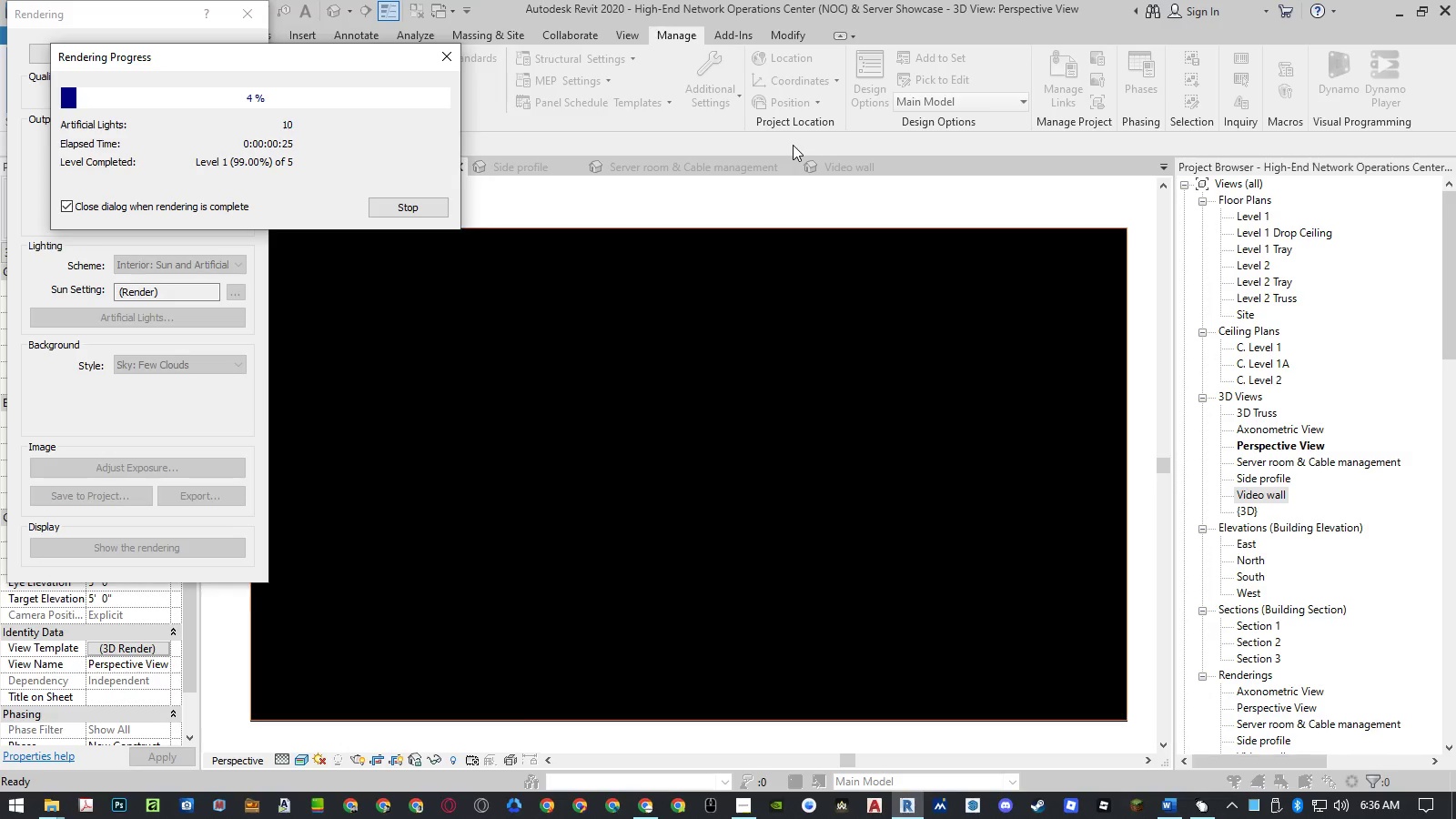 
wait(10.09)
 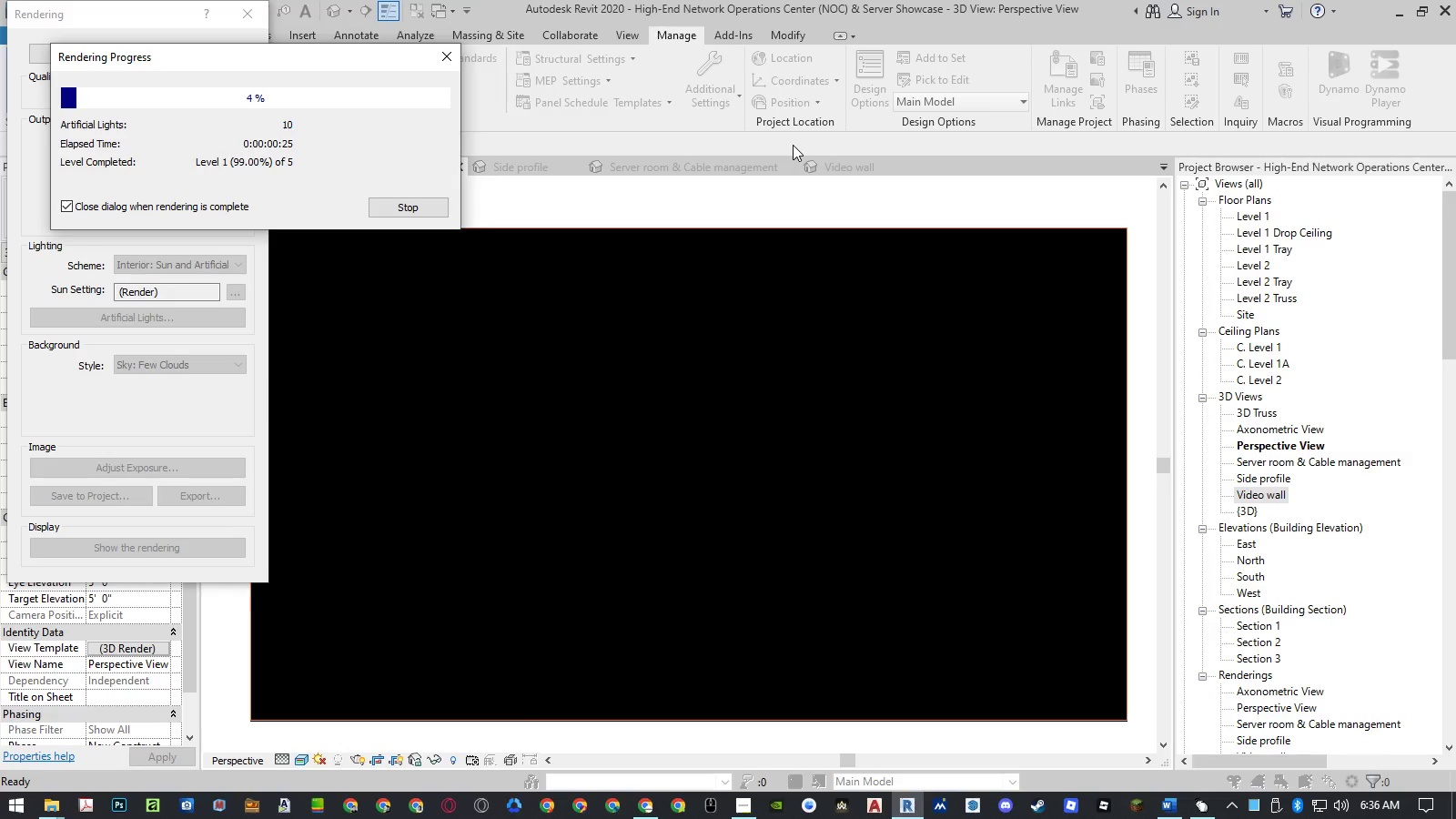 
left_click([248, 60])
 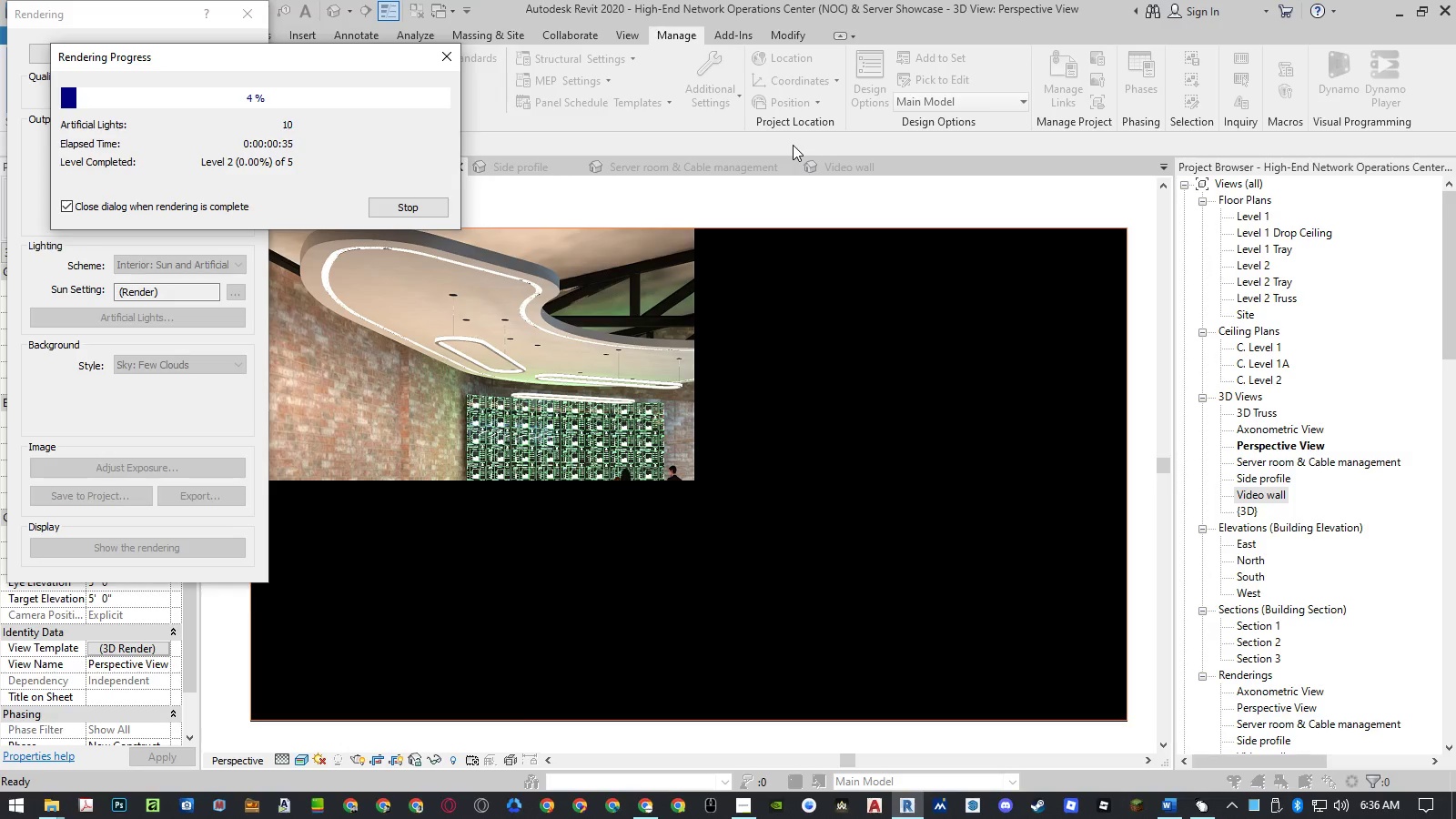 
wait(10.03)
 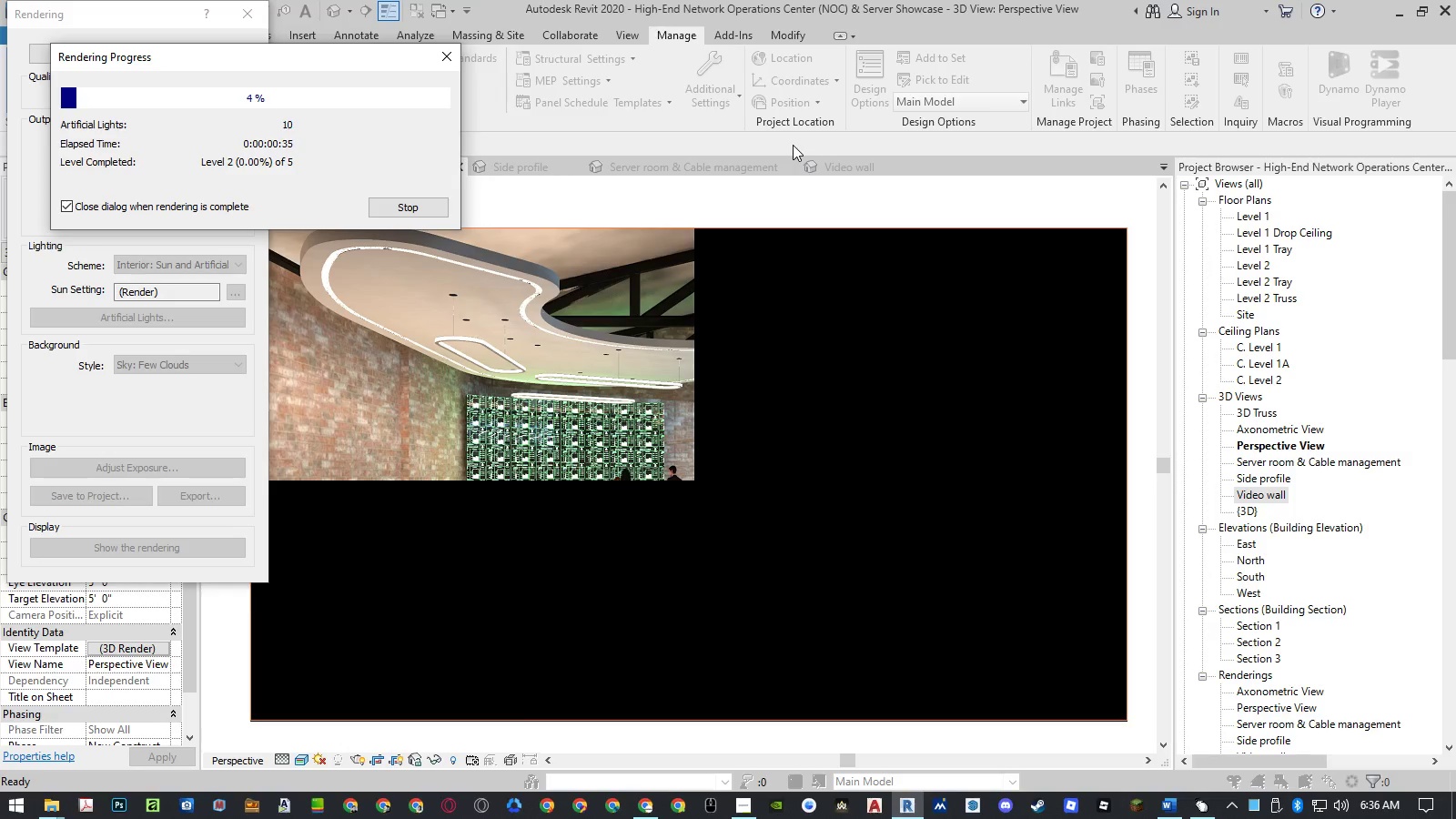 
left_click([248, 60])
 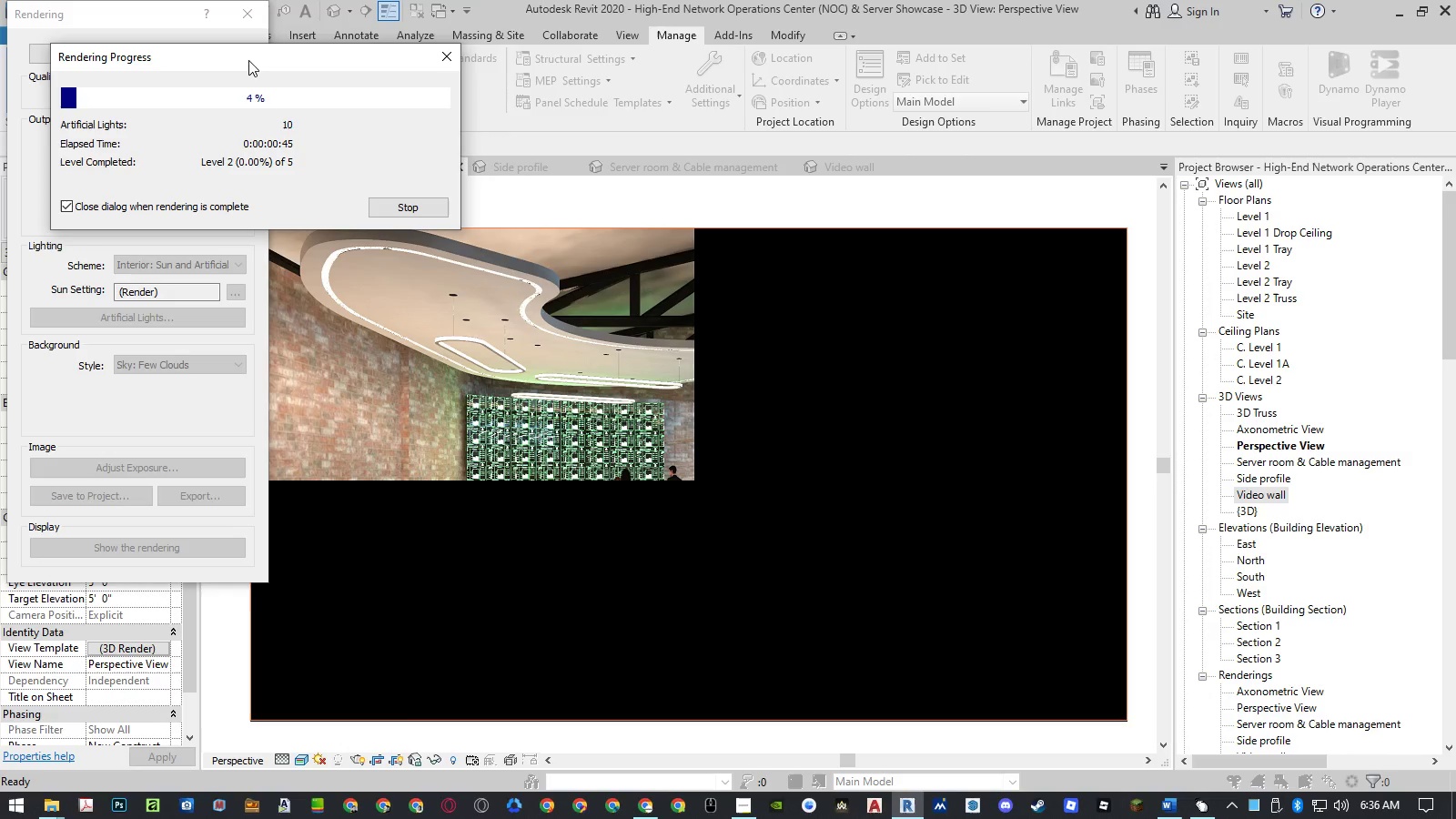 
wait(10.06)
 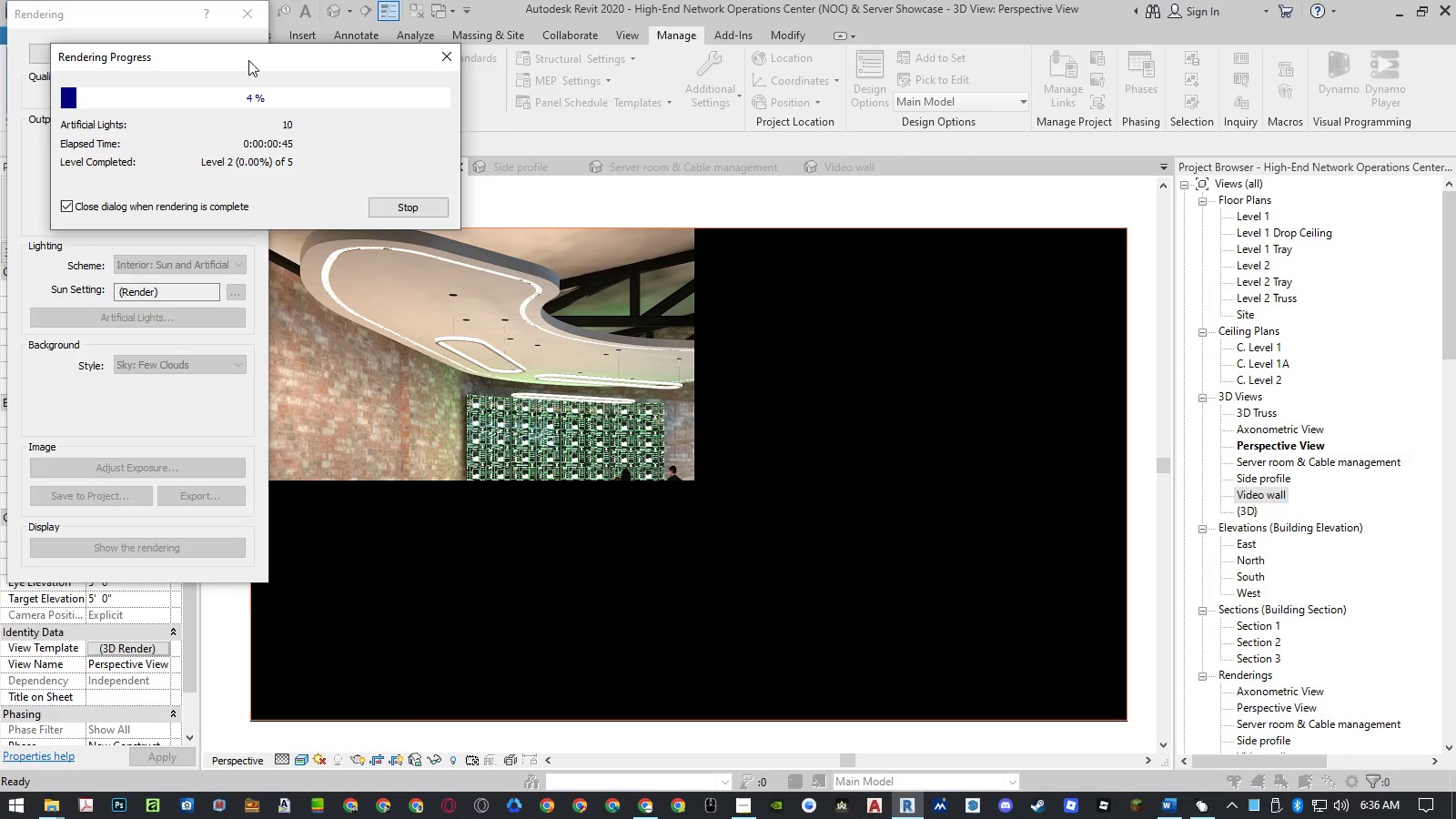 
left_click([248, 60])
 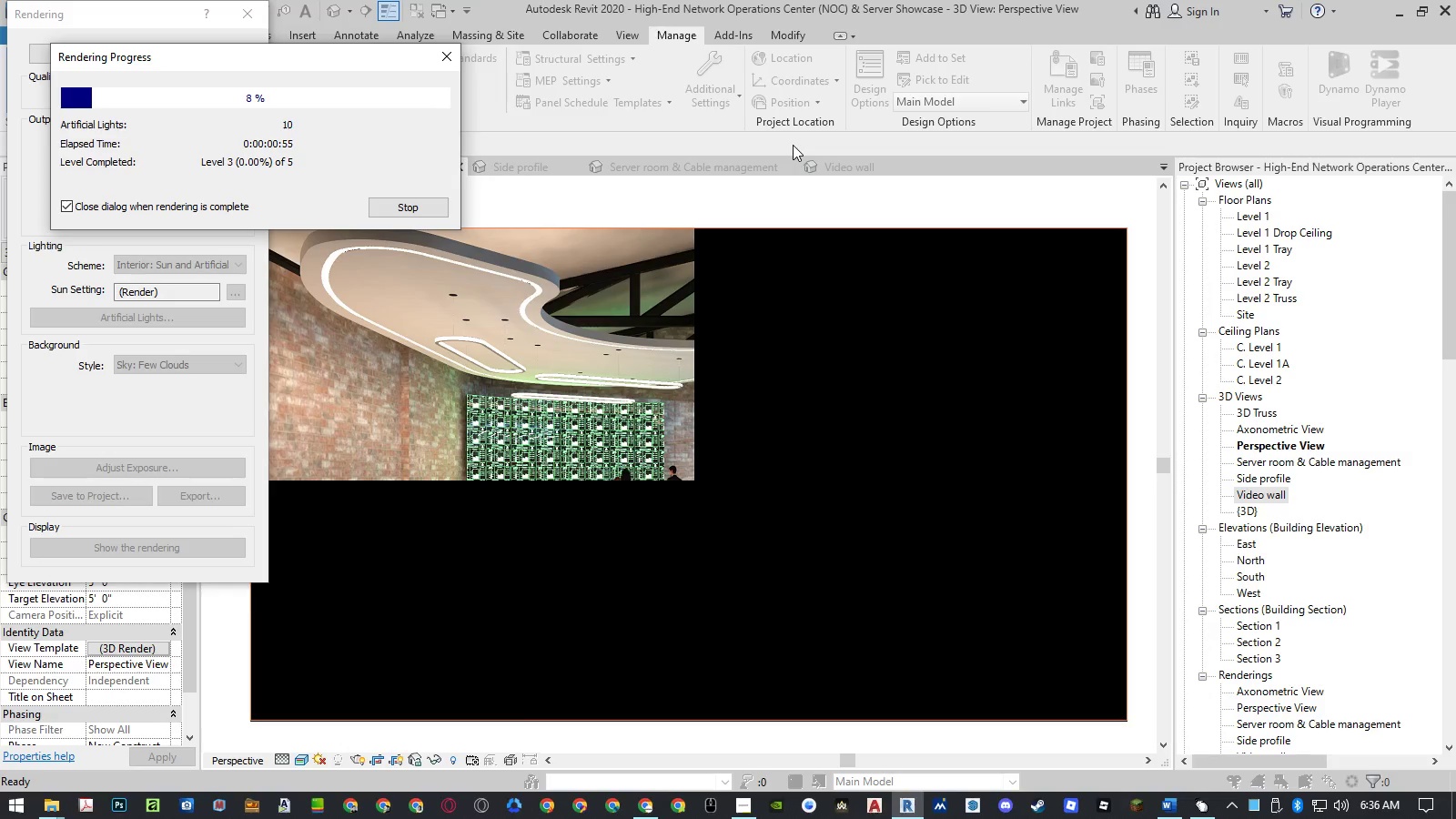 
wait(10.08)
 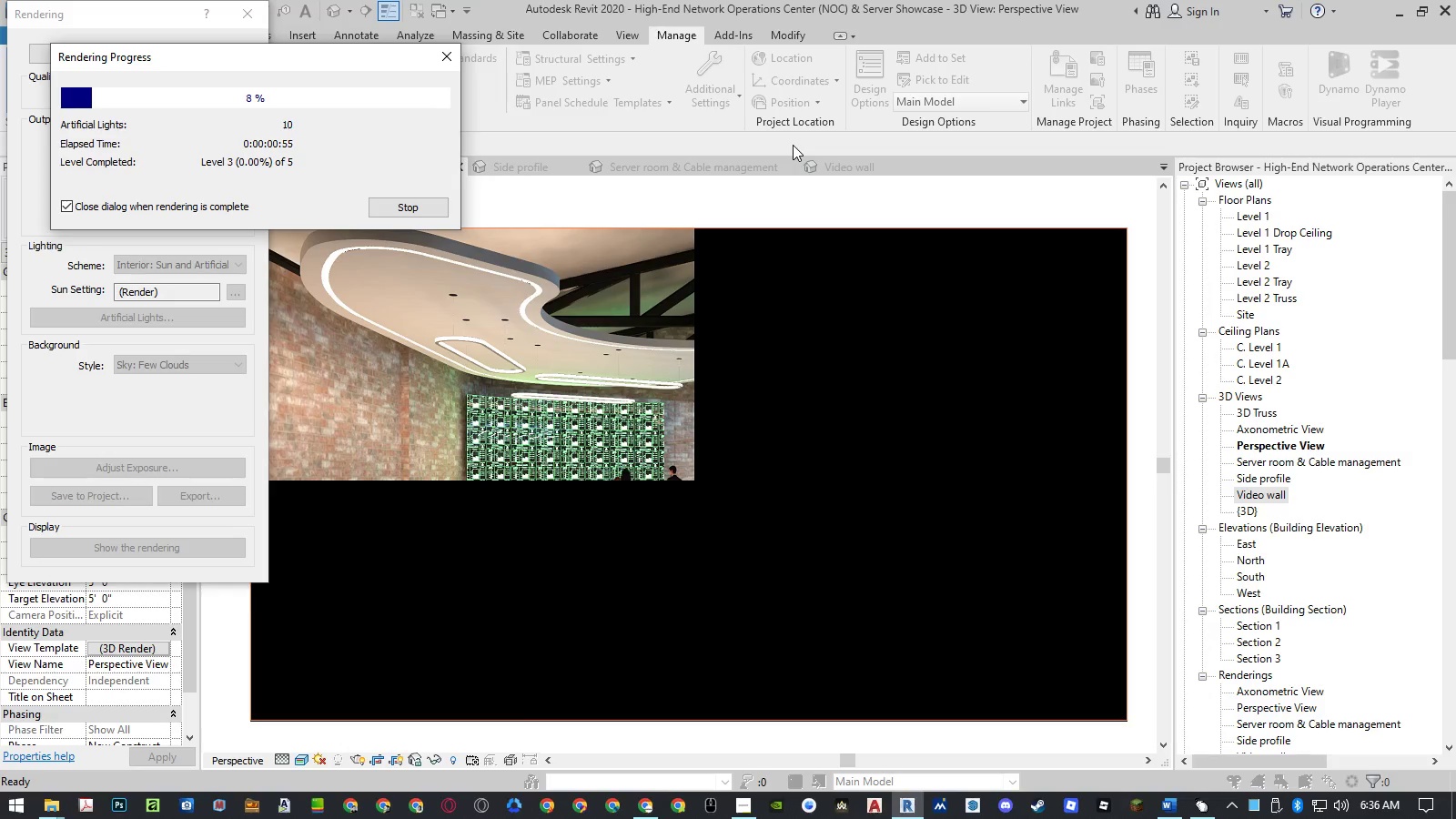 
left_click([248, 60])
 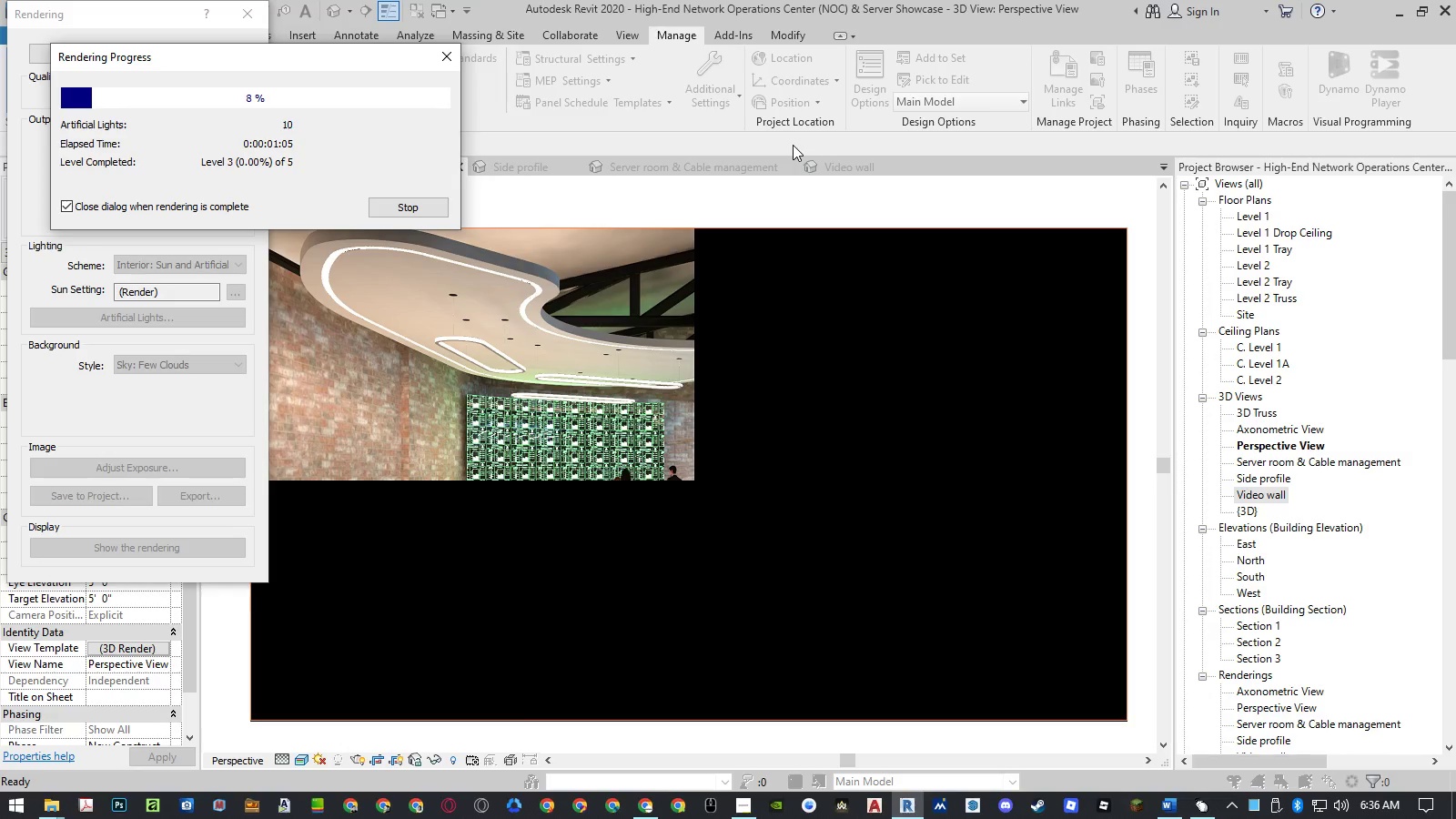 
wait(10.03)
 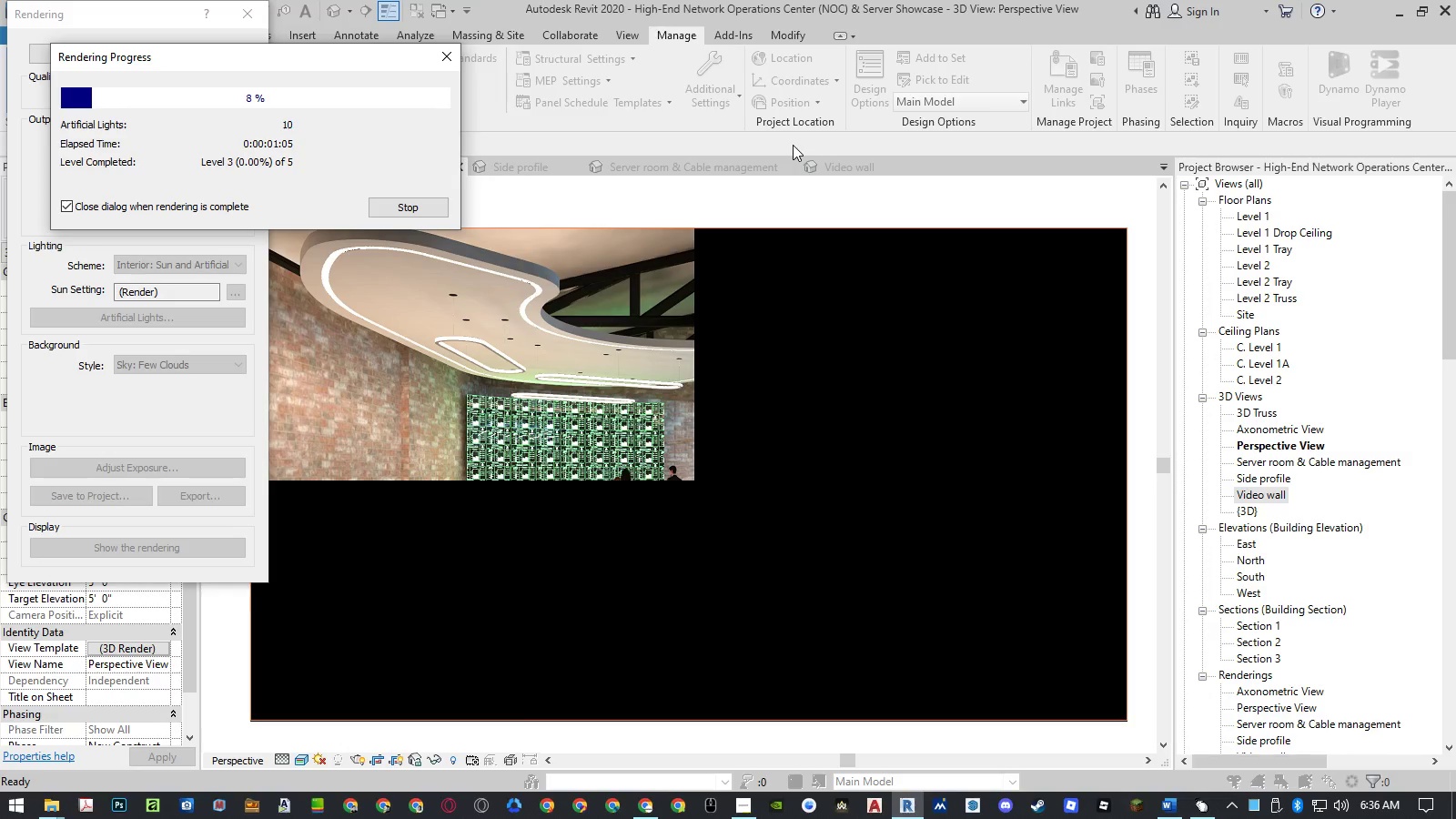 
left_click([248, 60])
 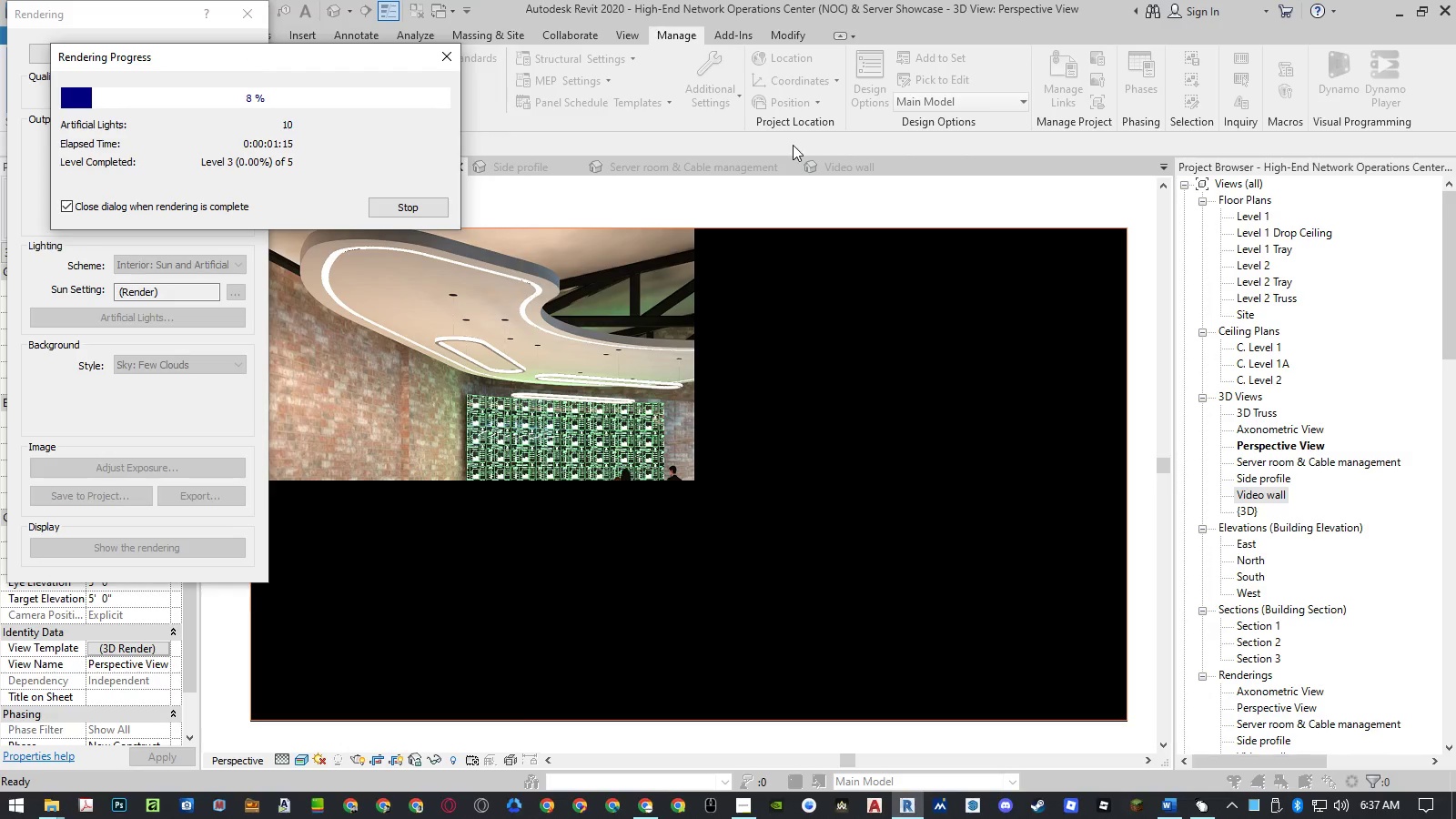 
wait(10.01)
 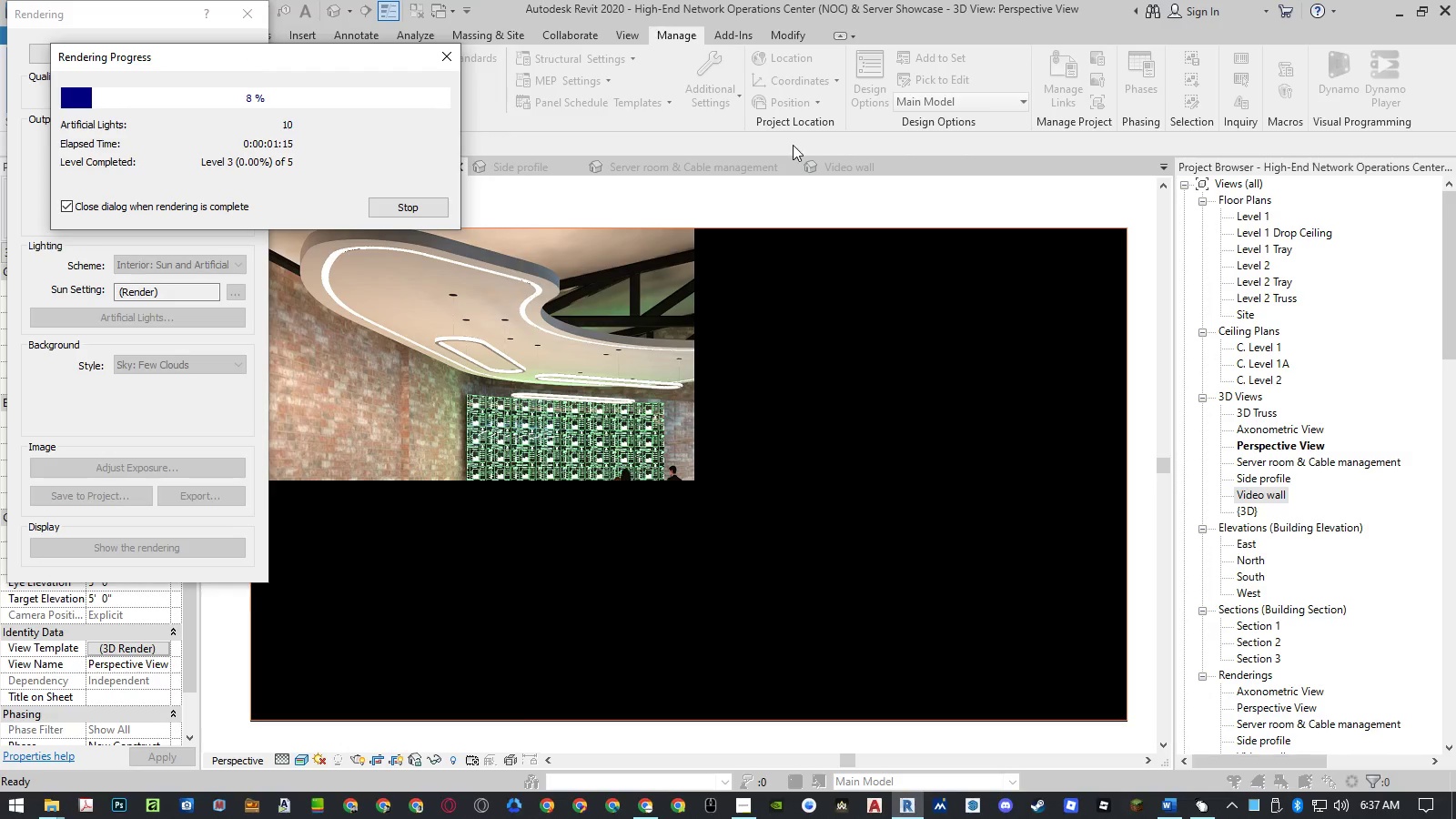 
left_click([248, 60])
 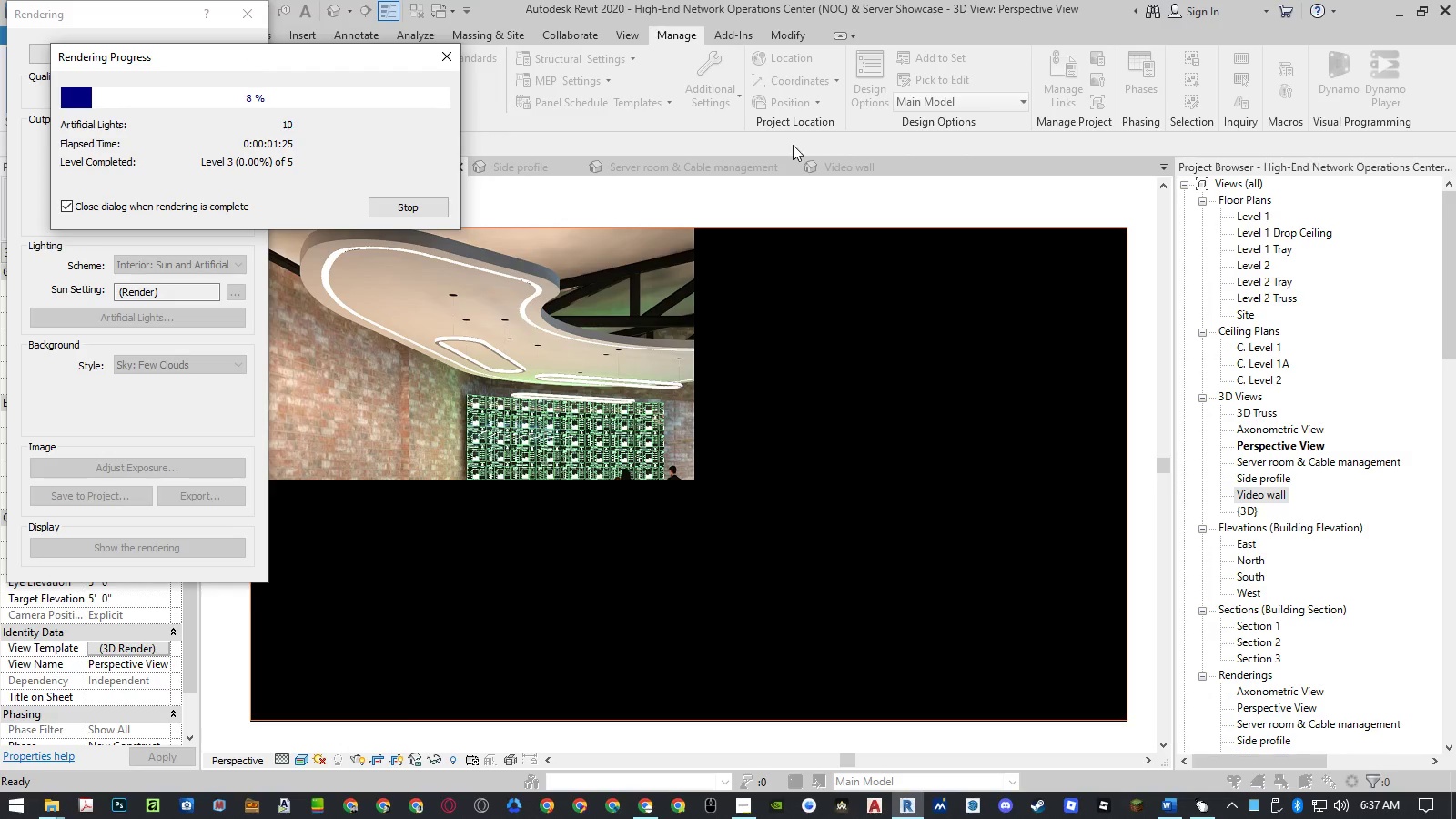 
wait(10.02)
 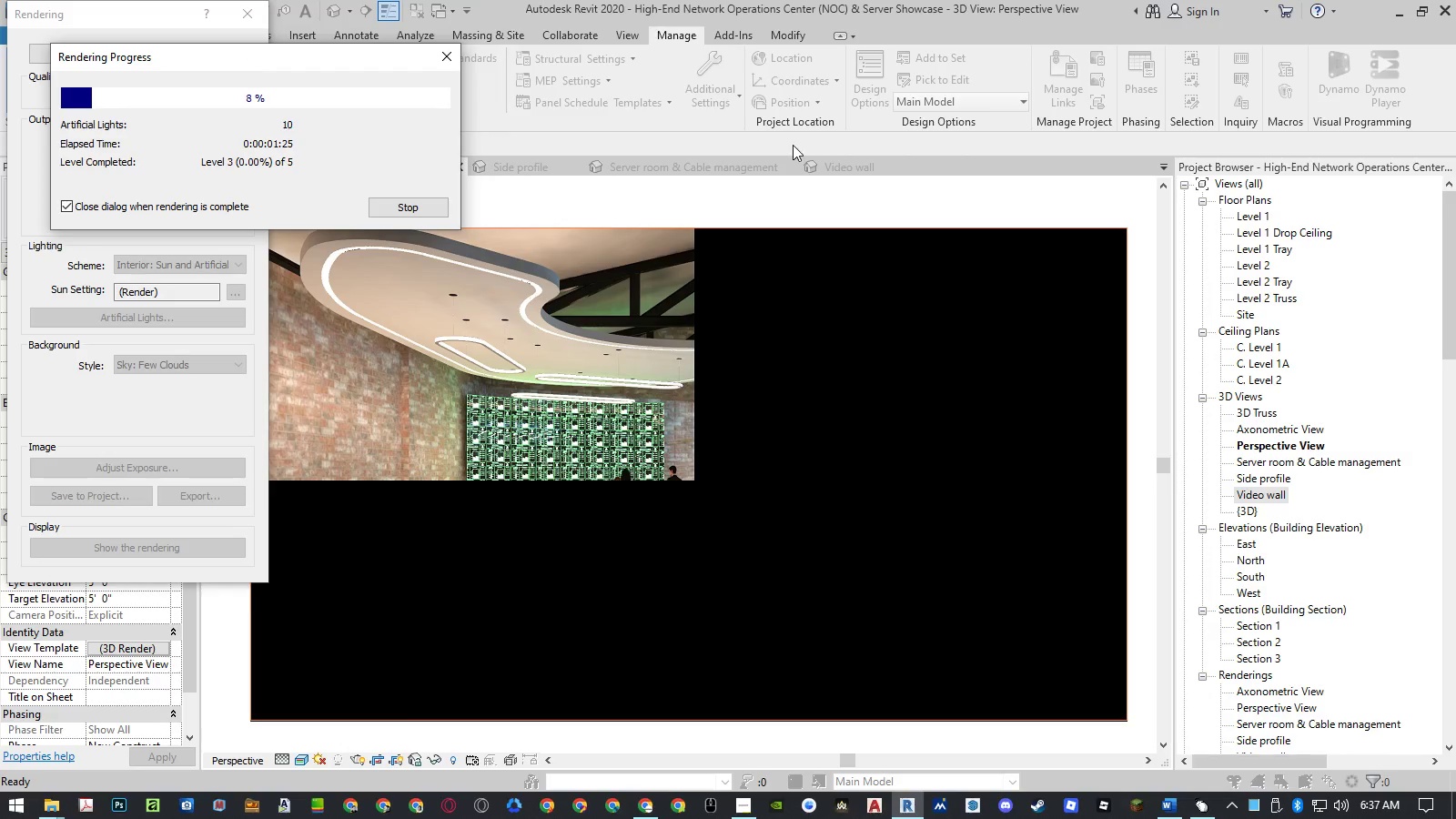 
left_click([248, 60])
 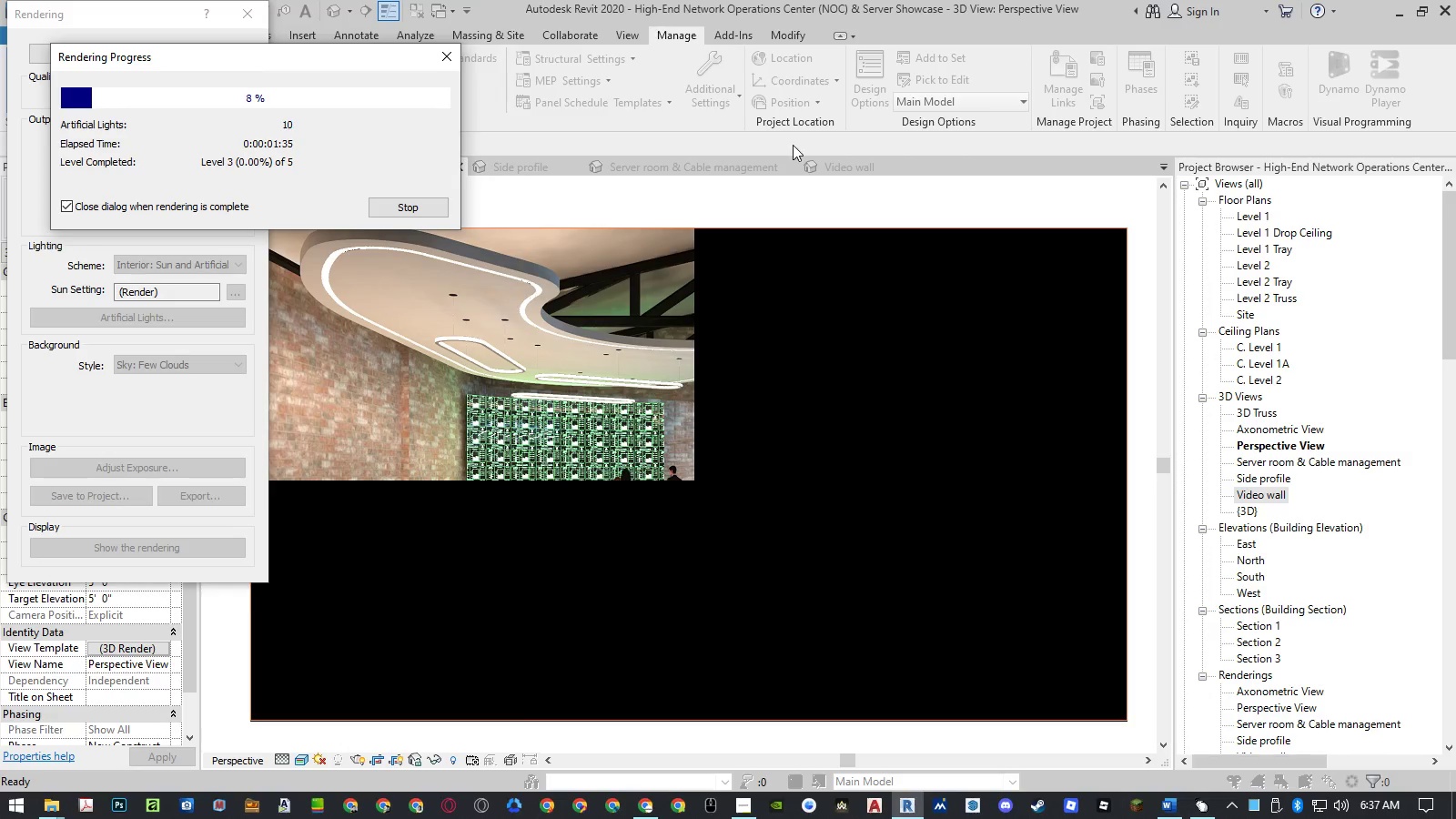 
wait(10.02)
 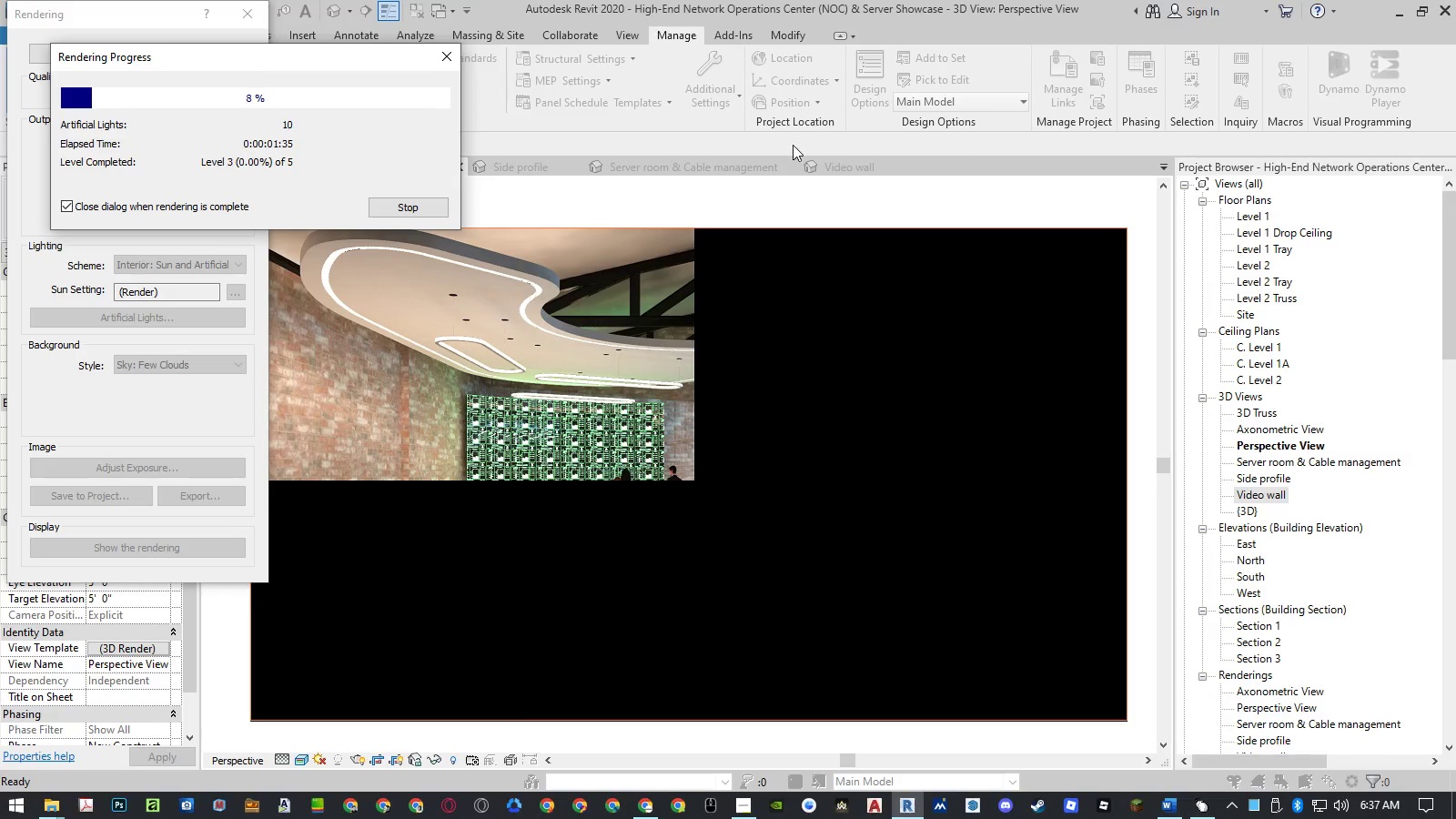 
left_click([248, 60])
 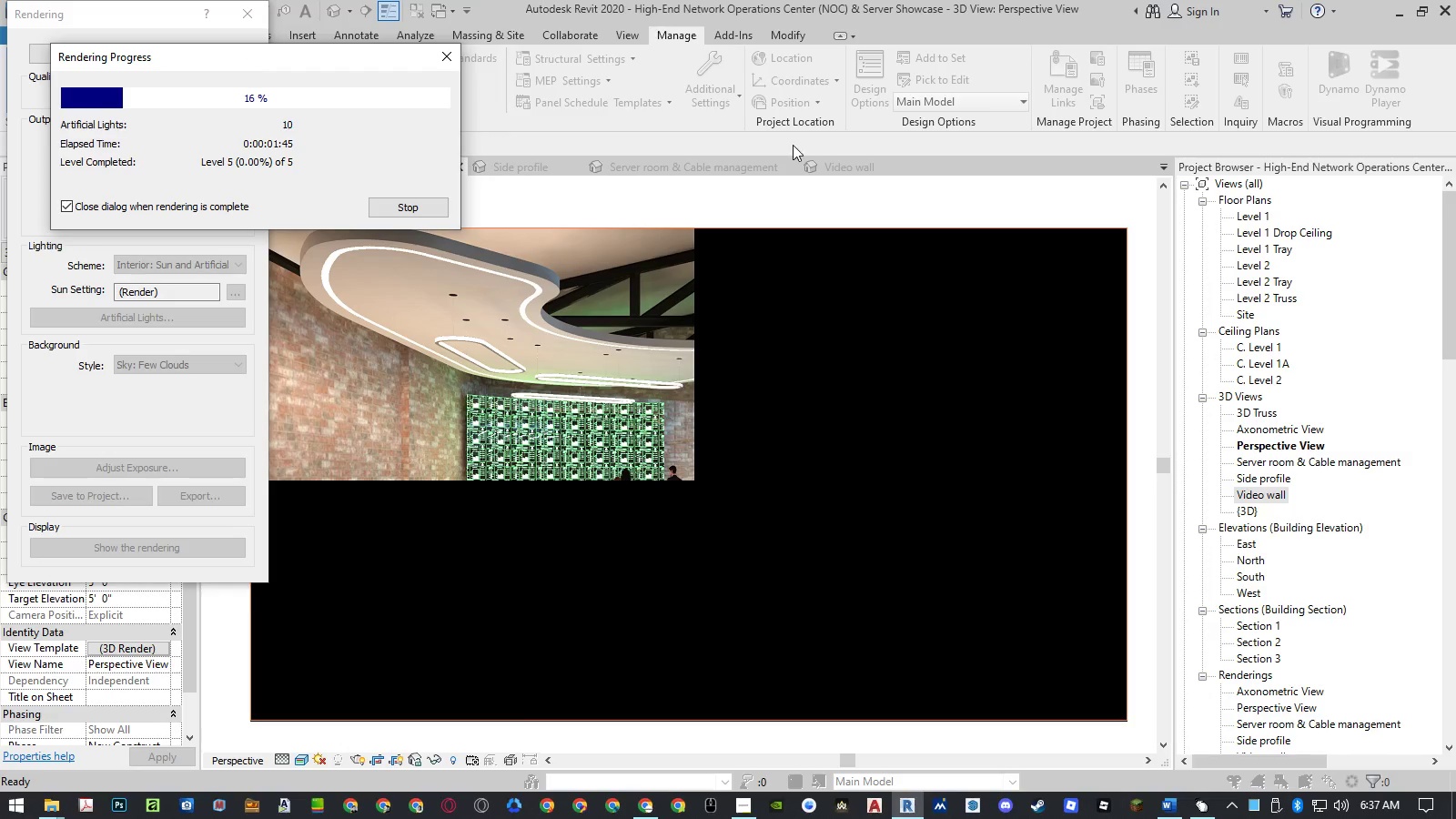 
wait(10.0)
 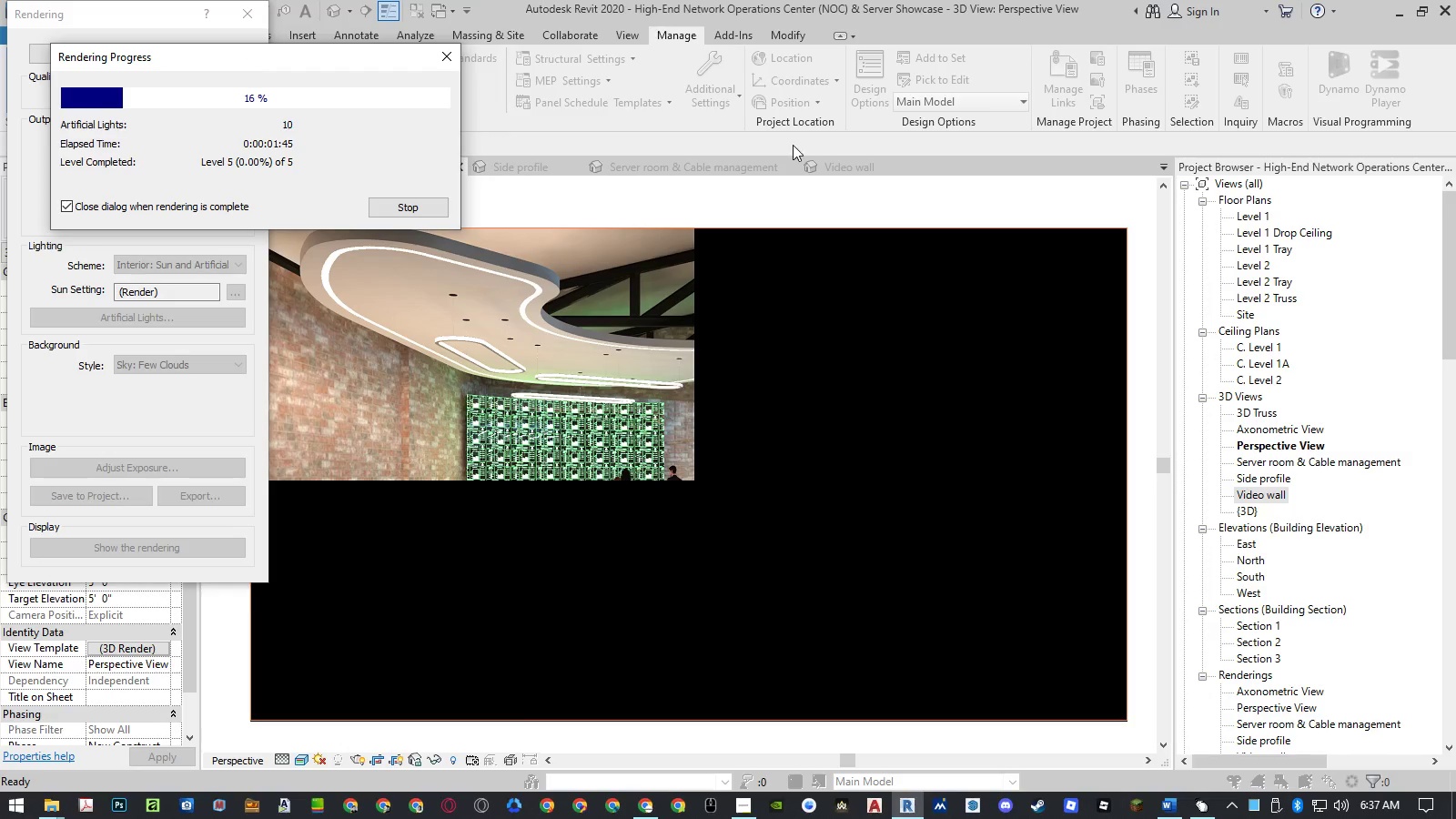 
left_click([248, 60])
 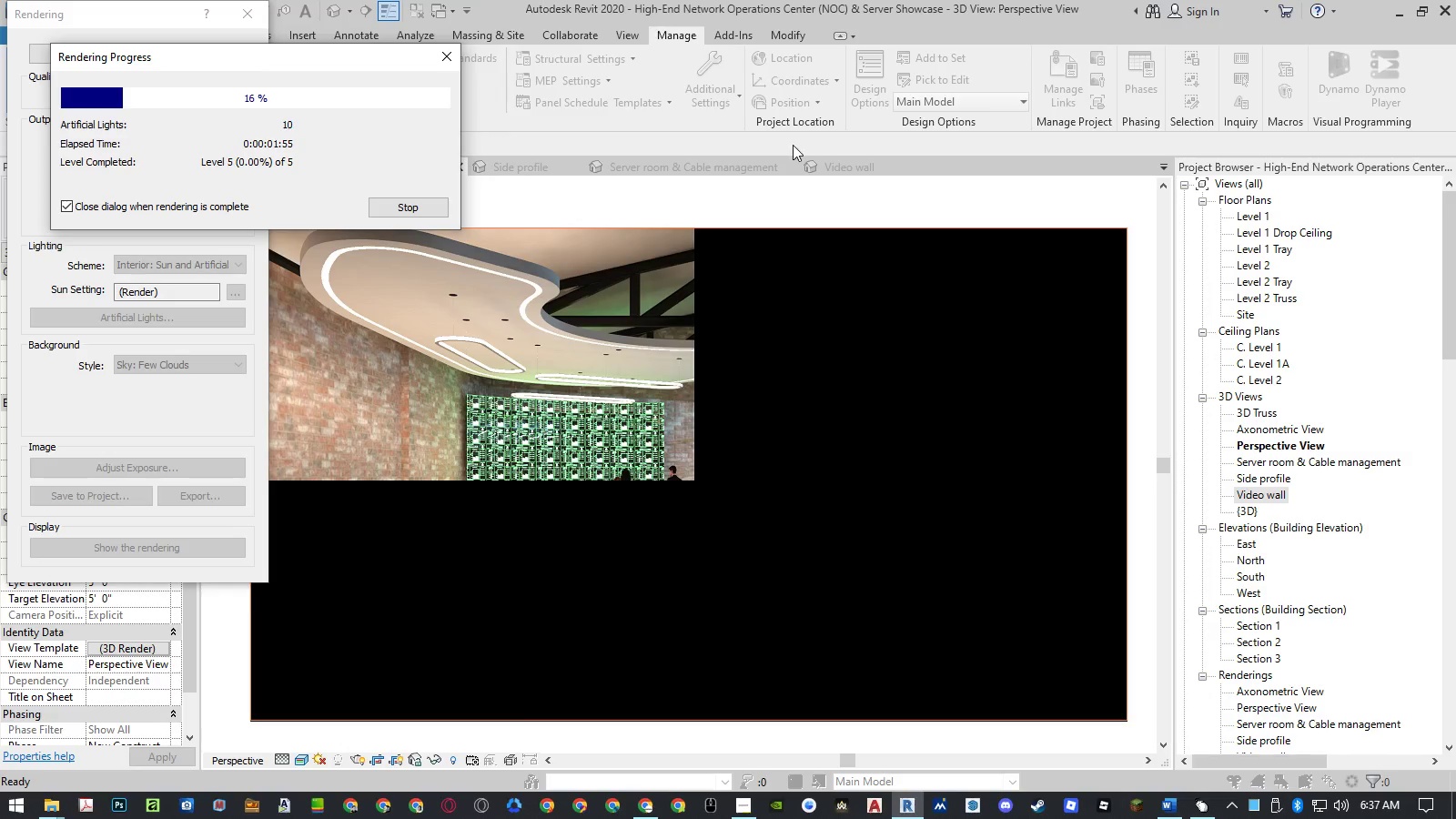 
wait(10.03)
 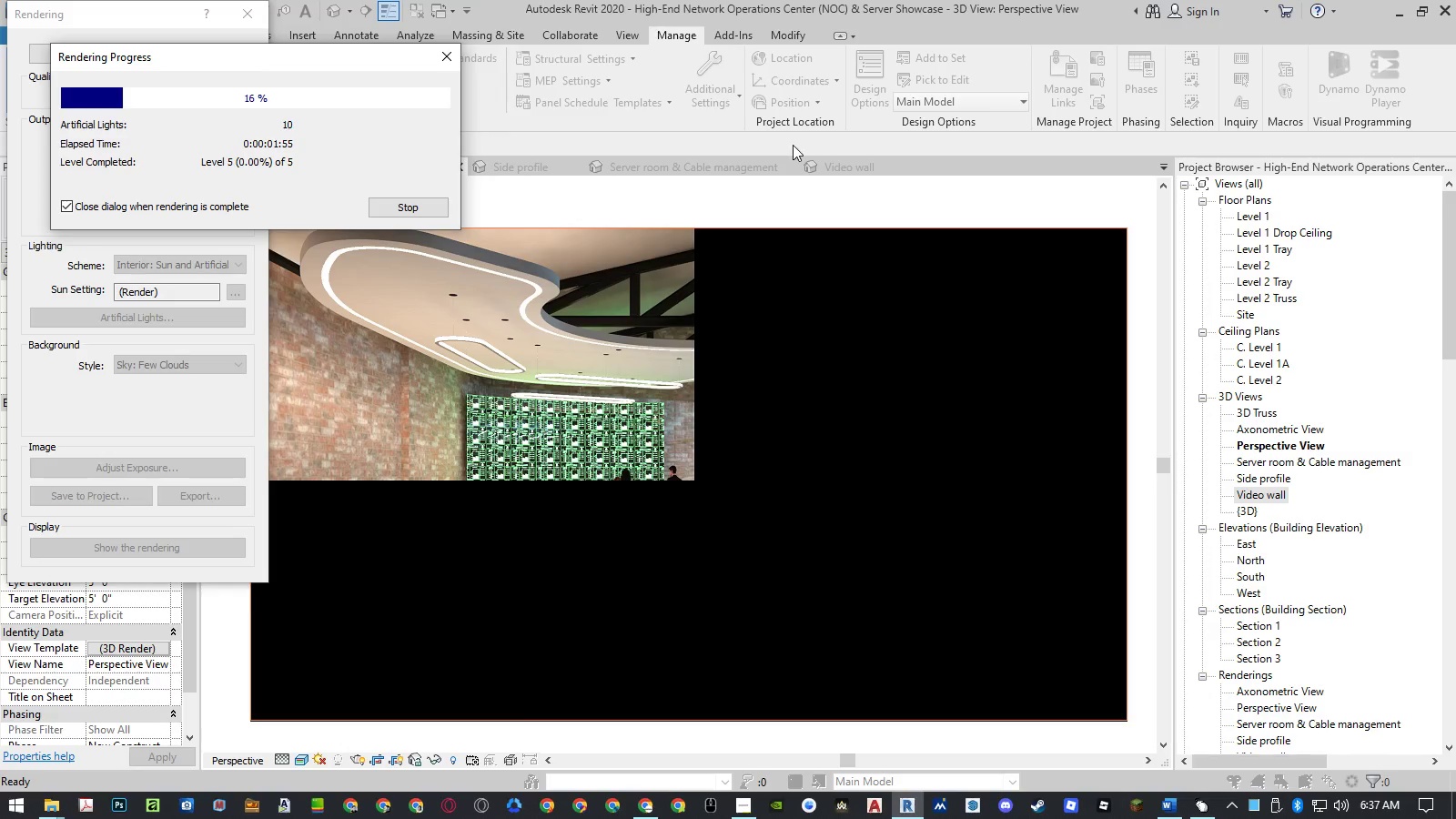 
left_click([248, 60])
 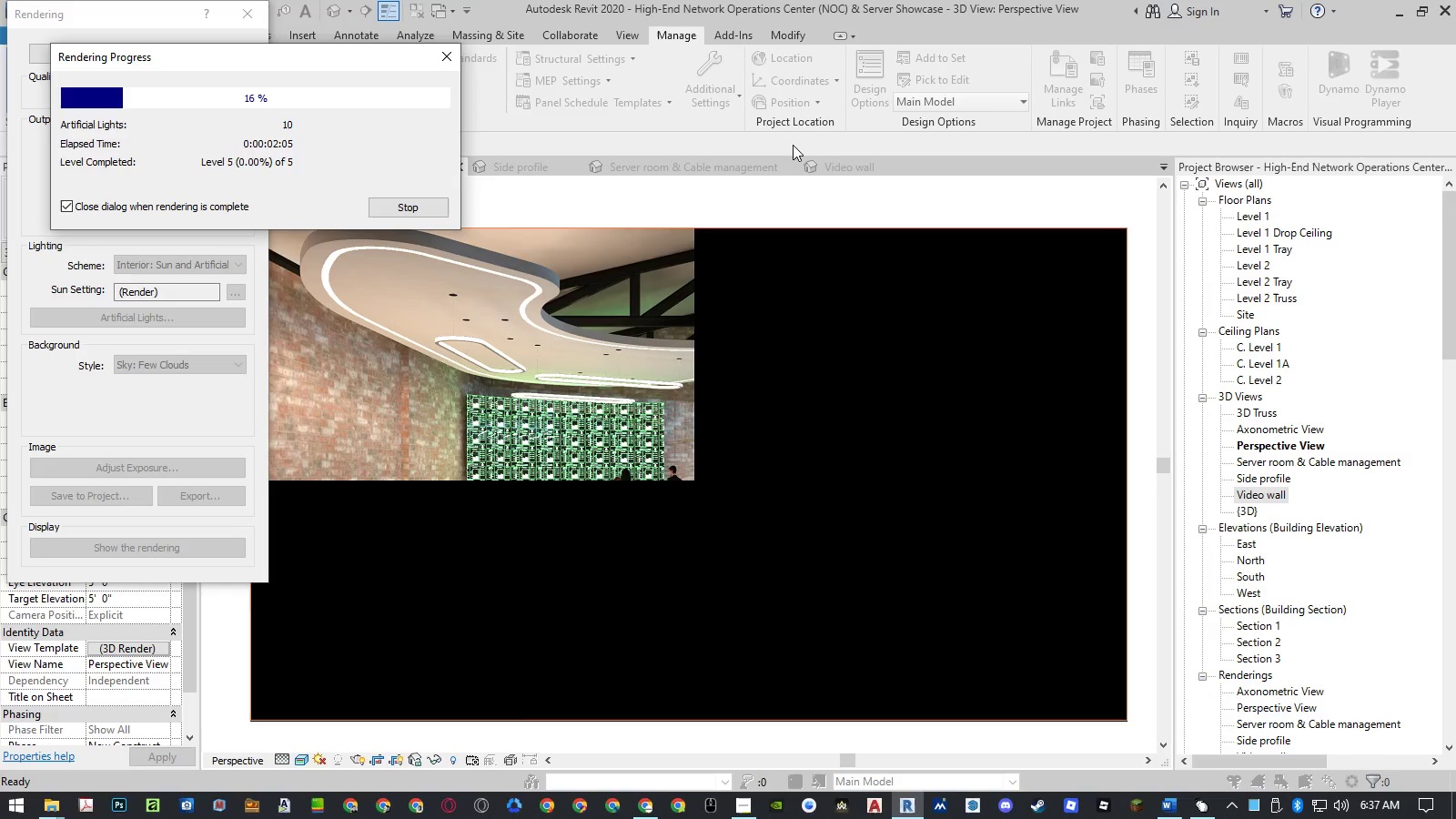 
wait(10.05)
 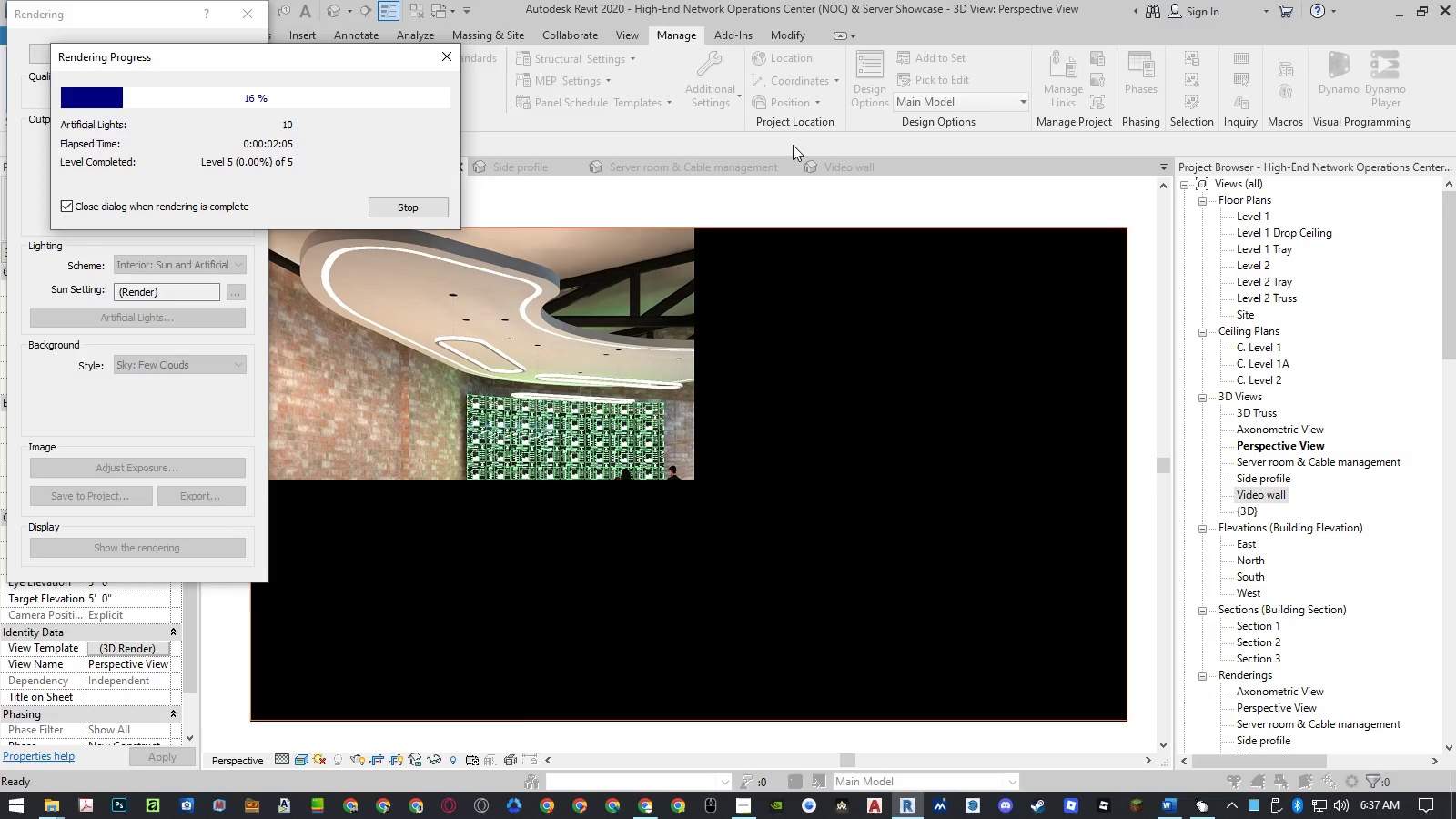 
left_click([248, 60])
 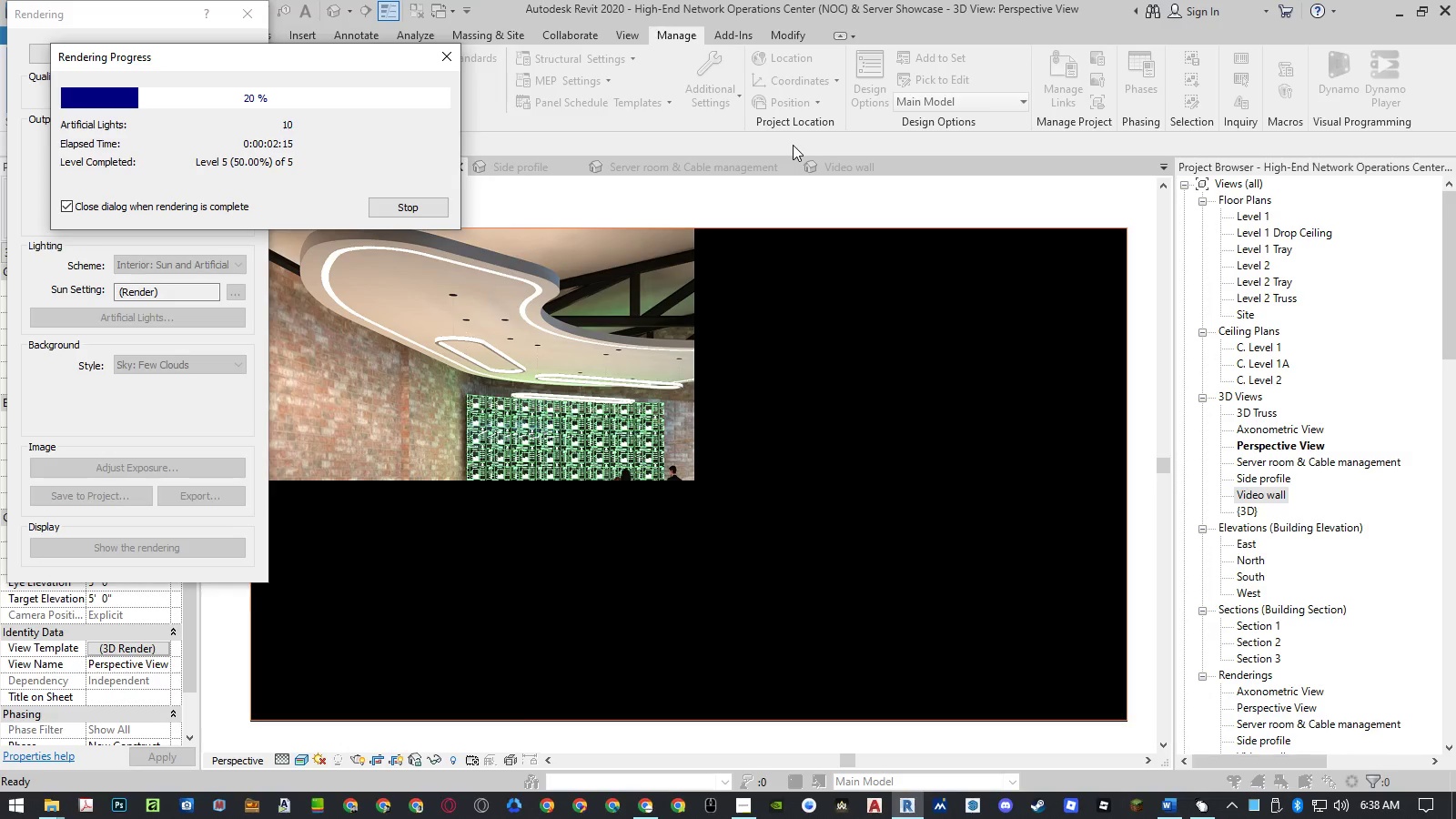 
wait(10.05)
 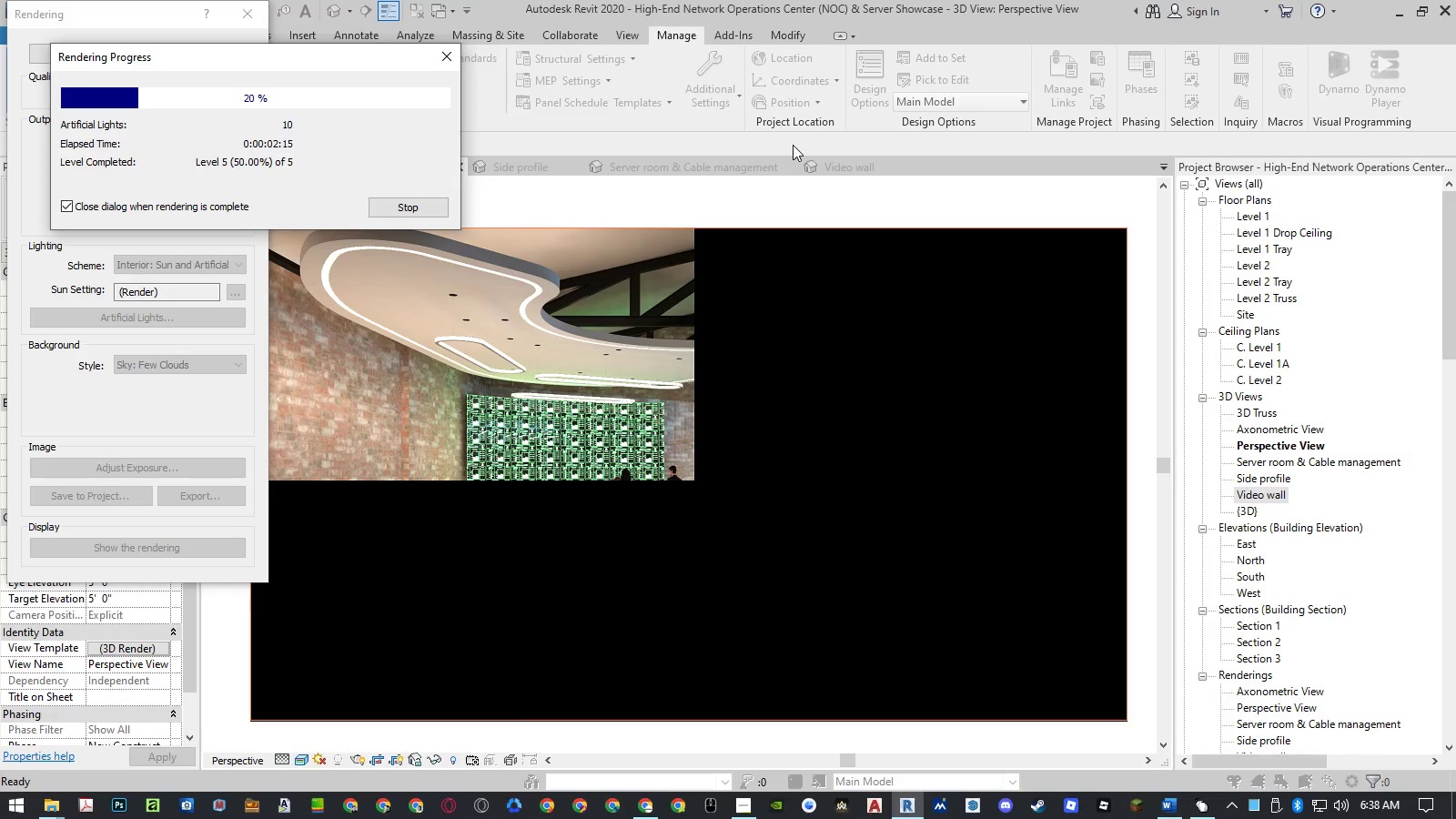 
left_click([248, 60])
 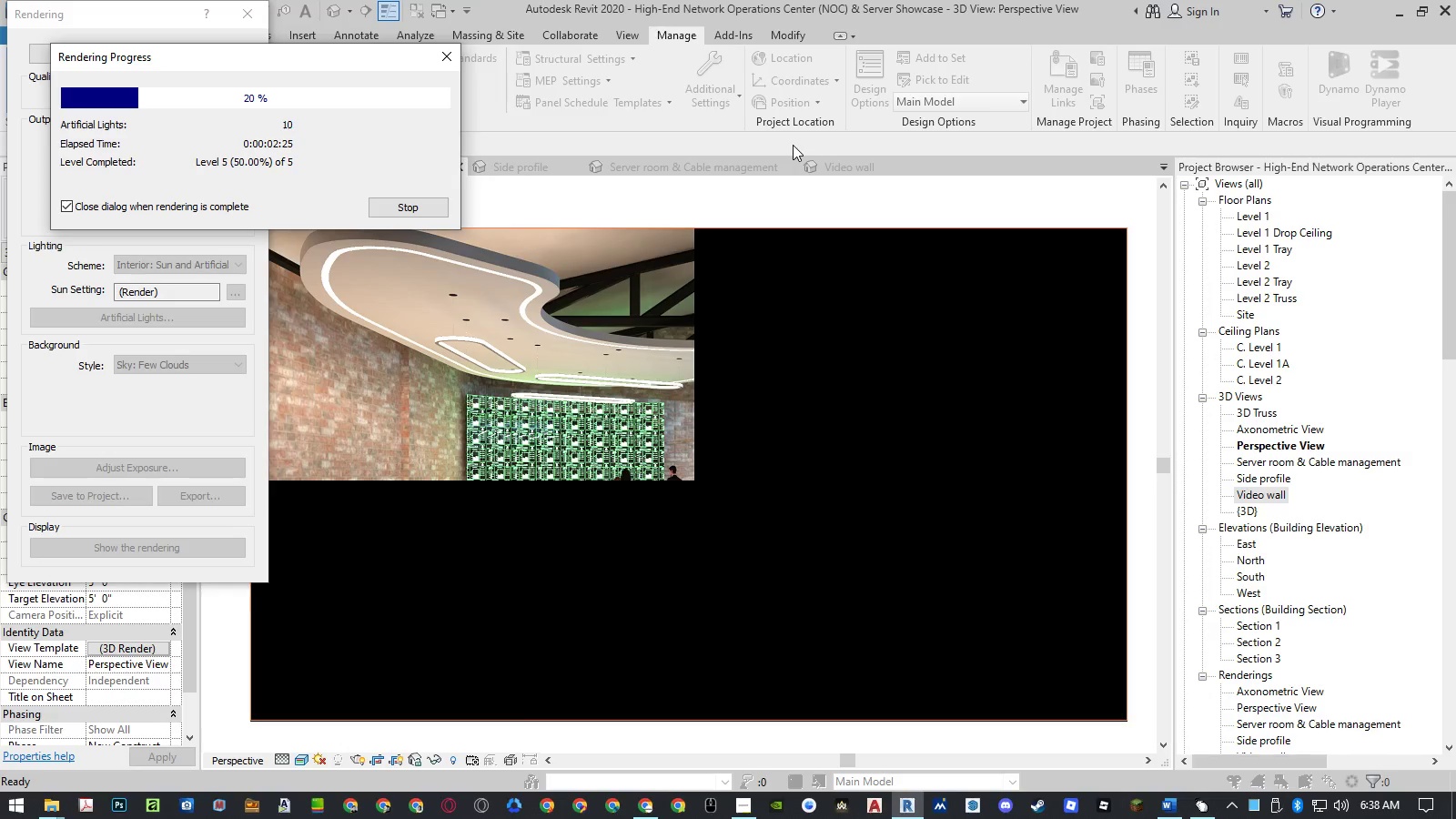 
wait(10.03)
 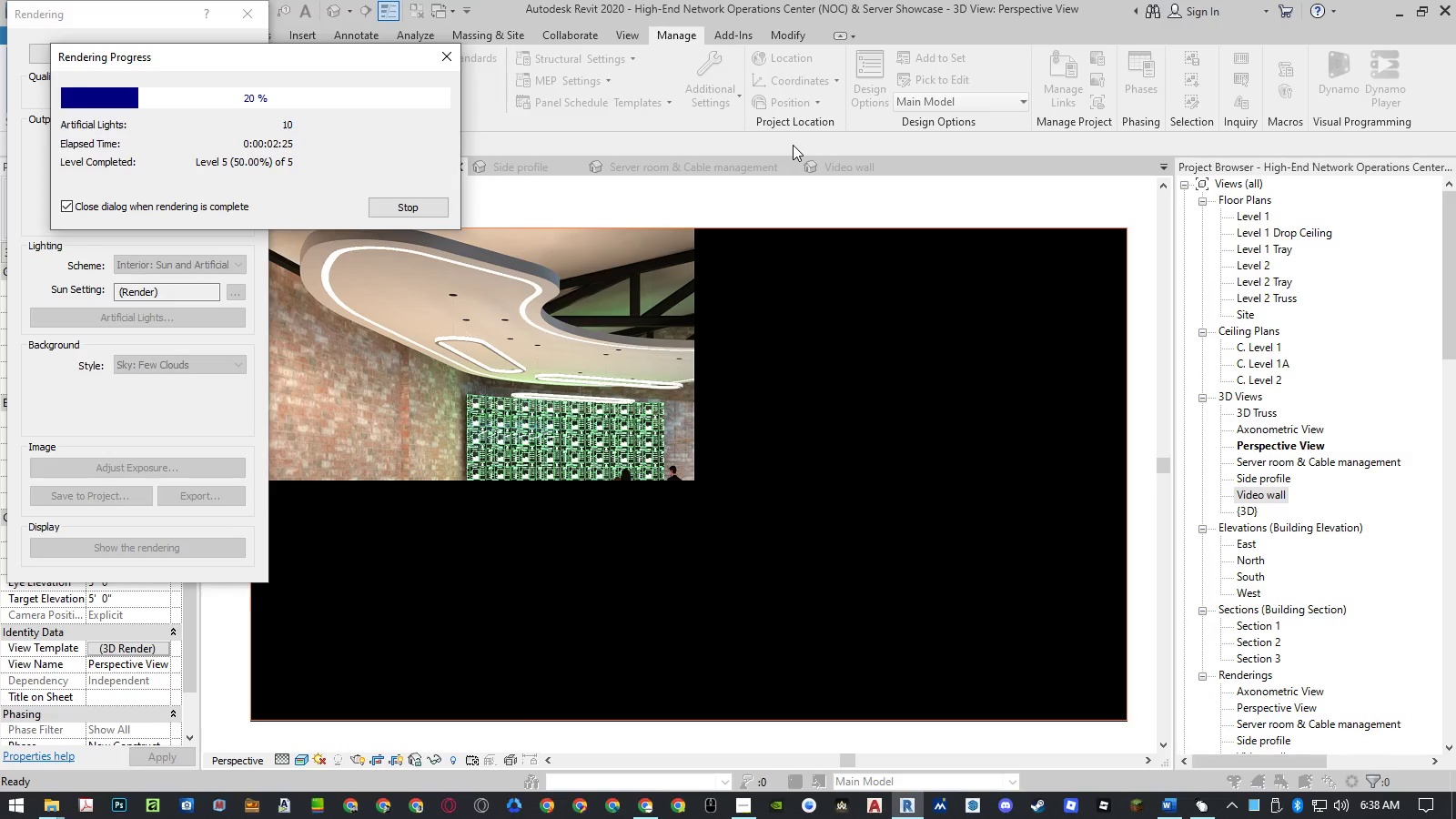 
left_click([248, 60])
 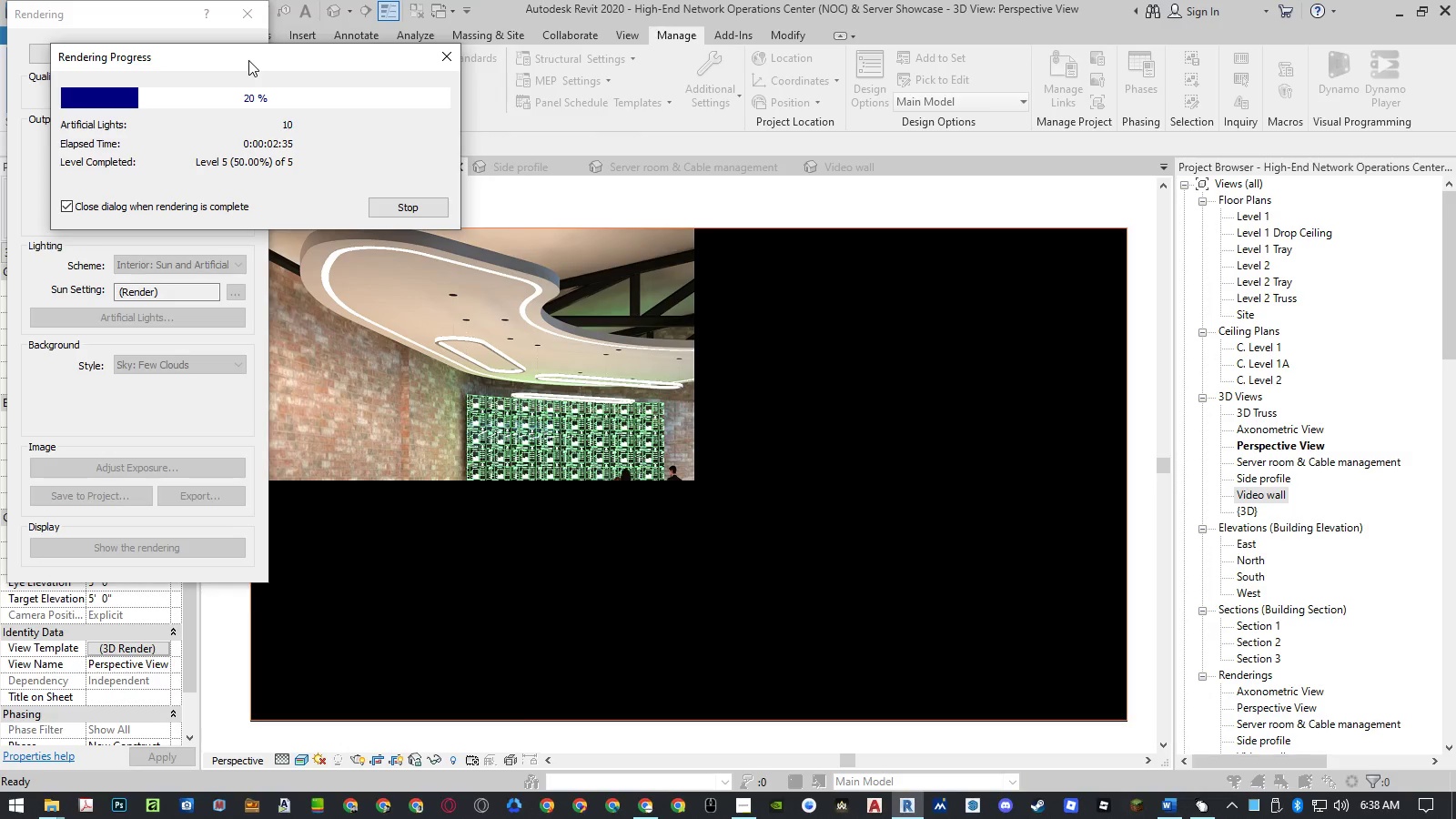 
wait(10.06)
 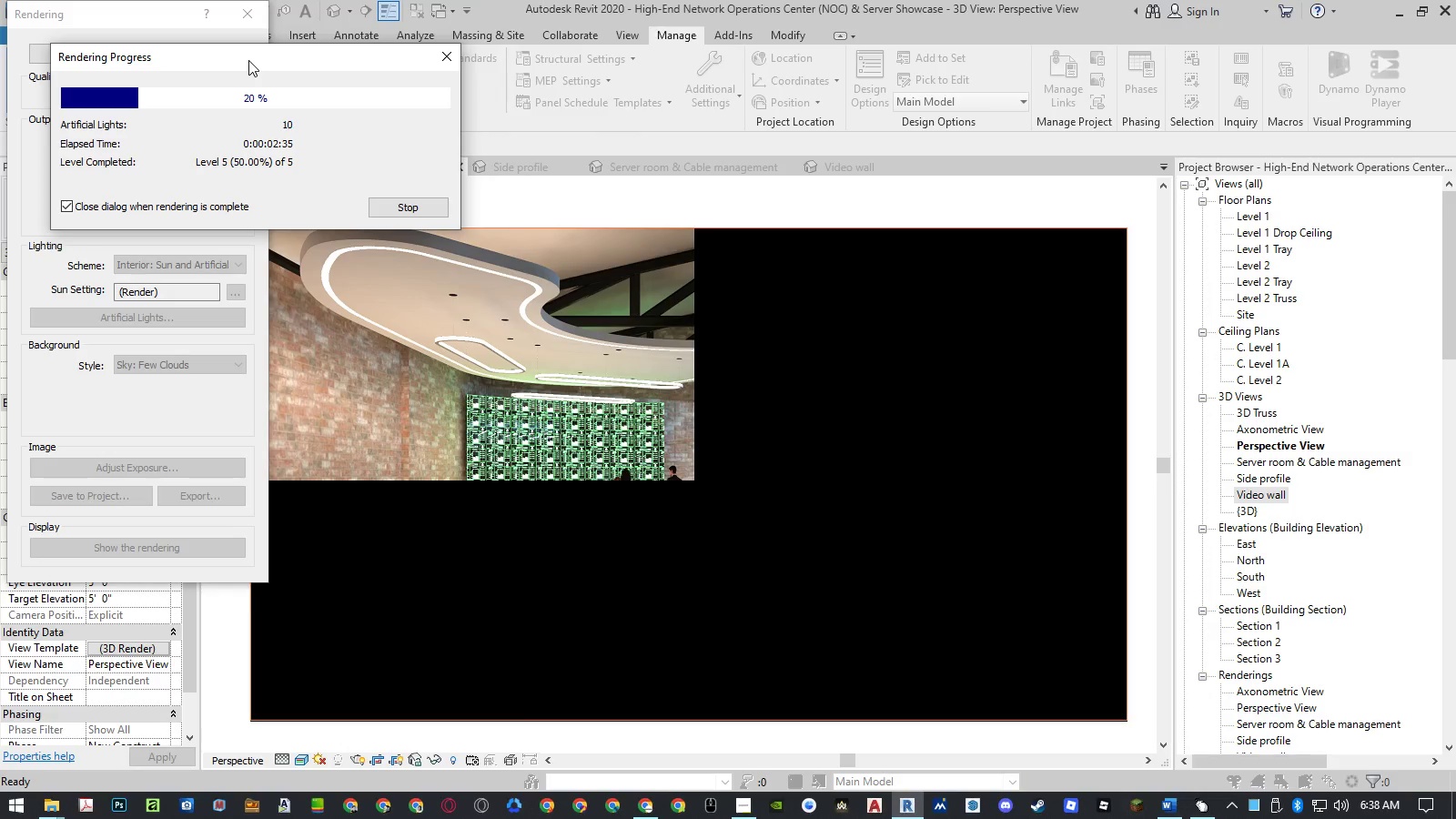 
left_click([248, 60])
 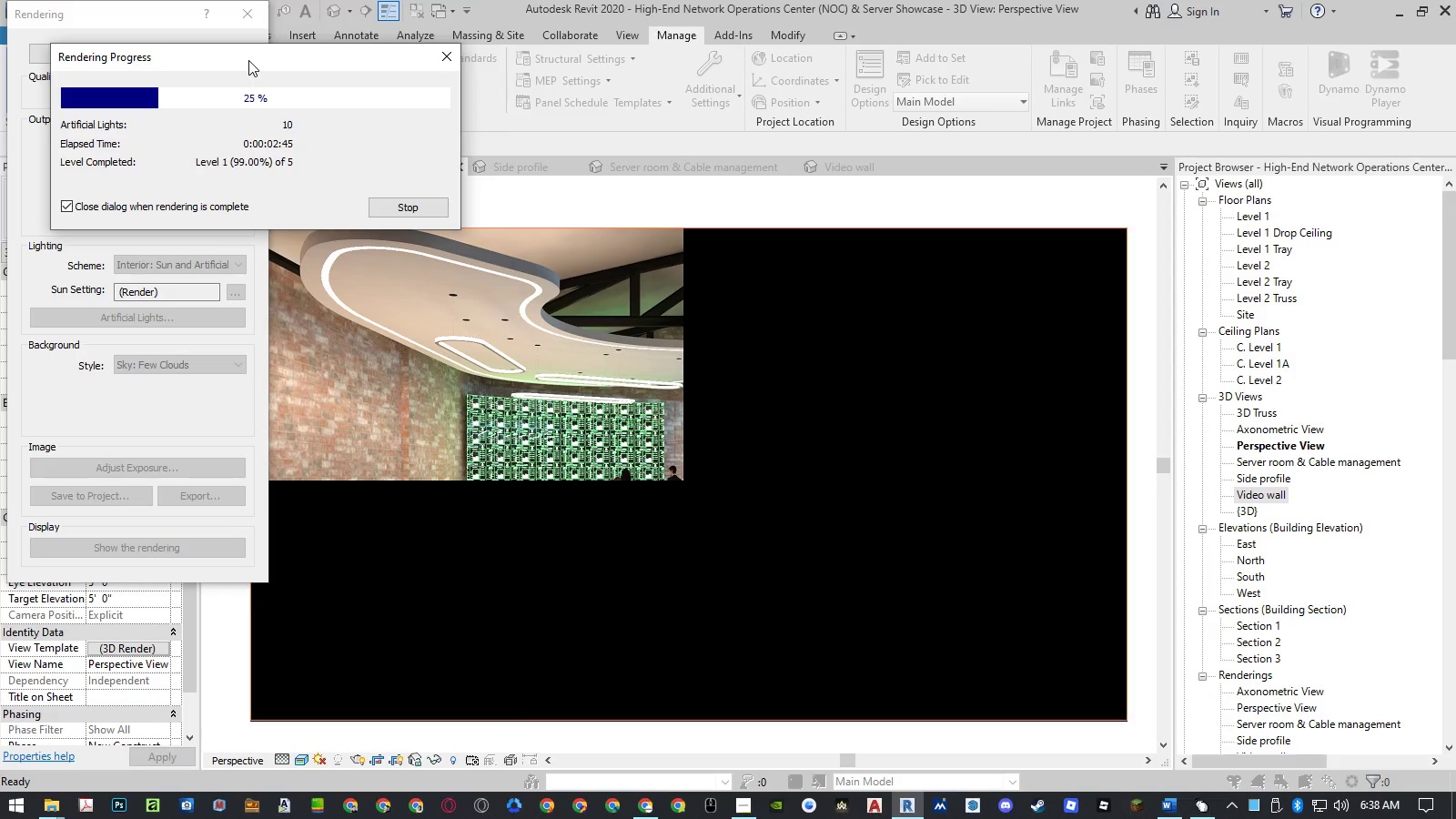 
wait(10.0)
 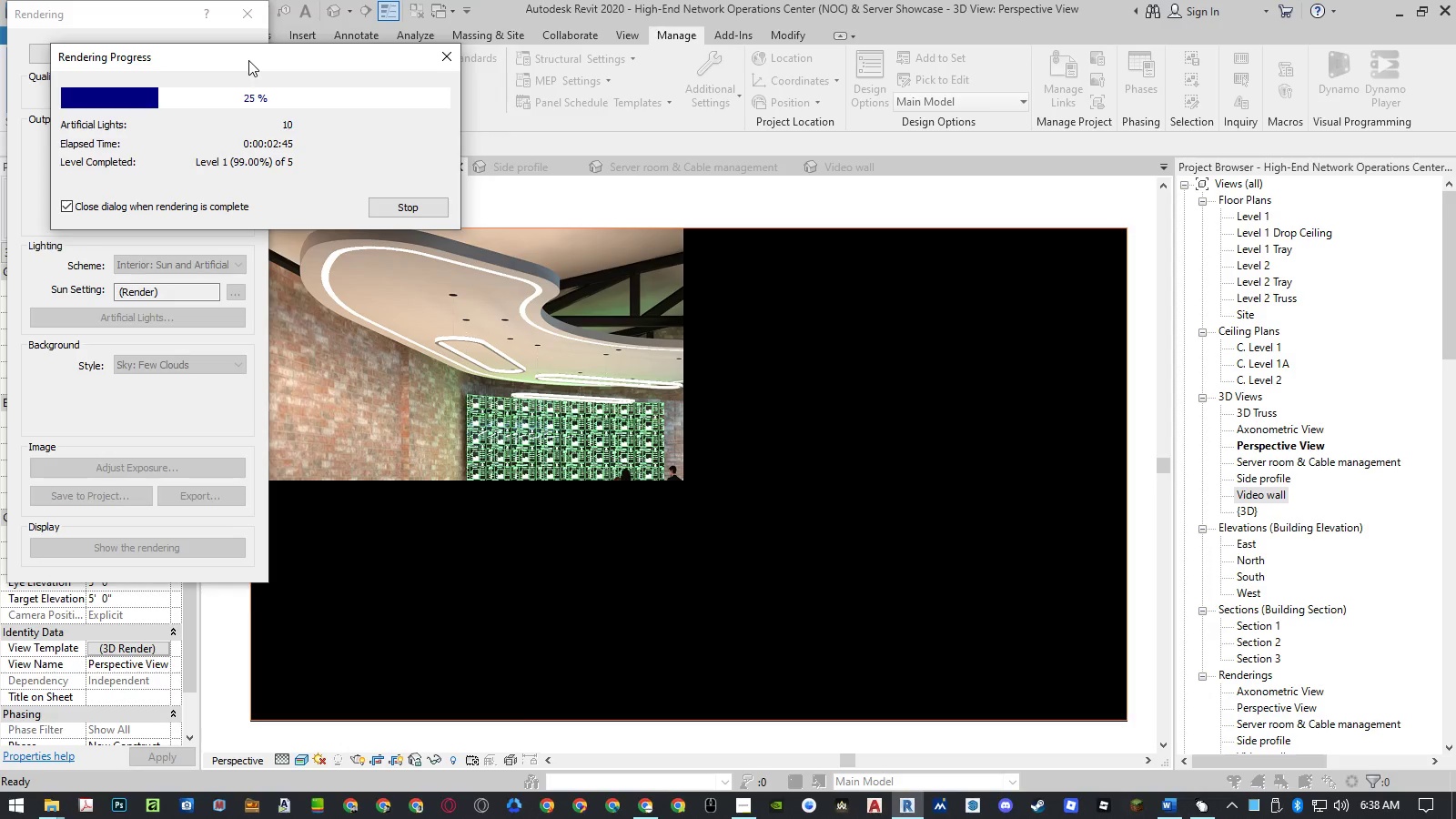 
left_click([248, 60])
 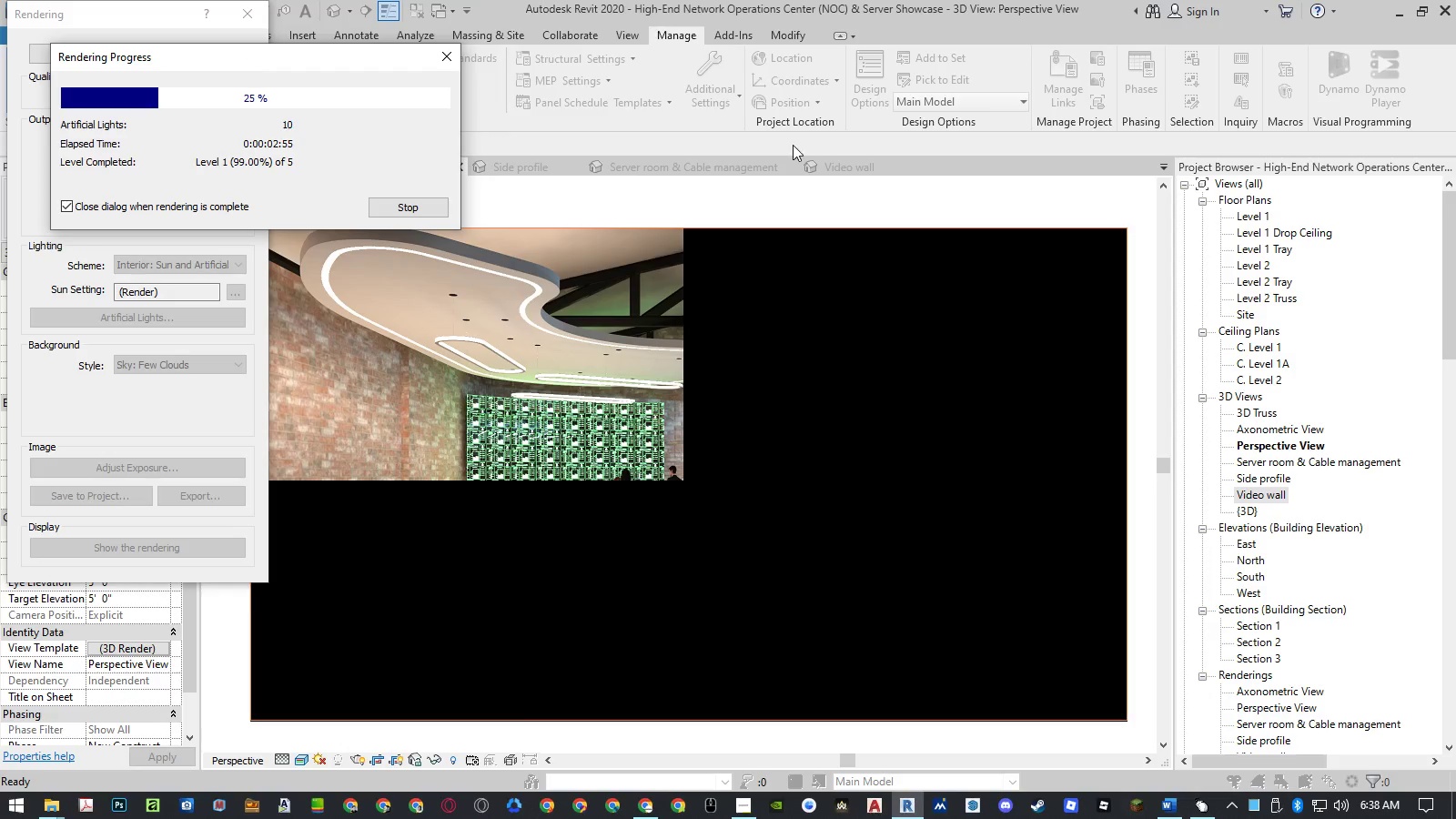 
wait(10.02)
 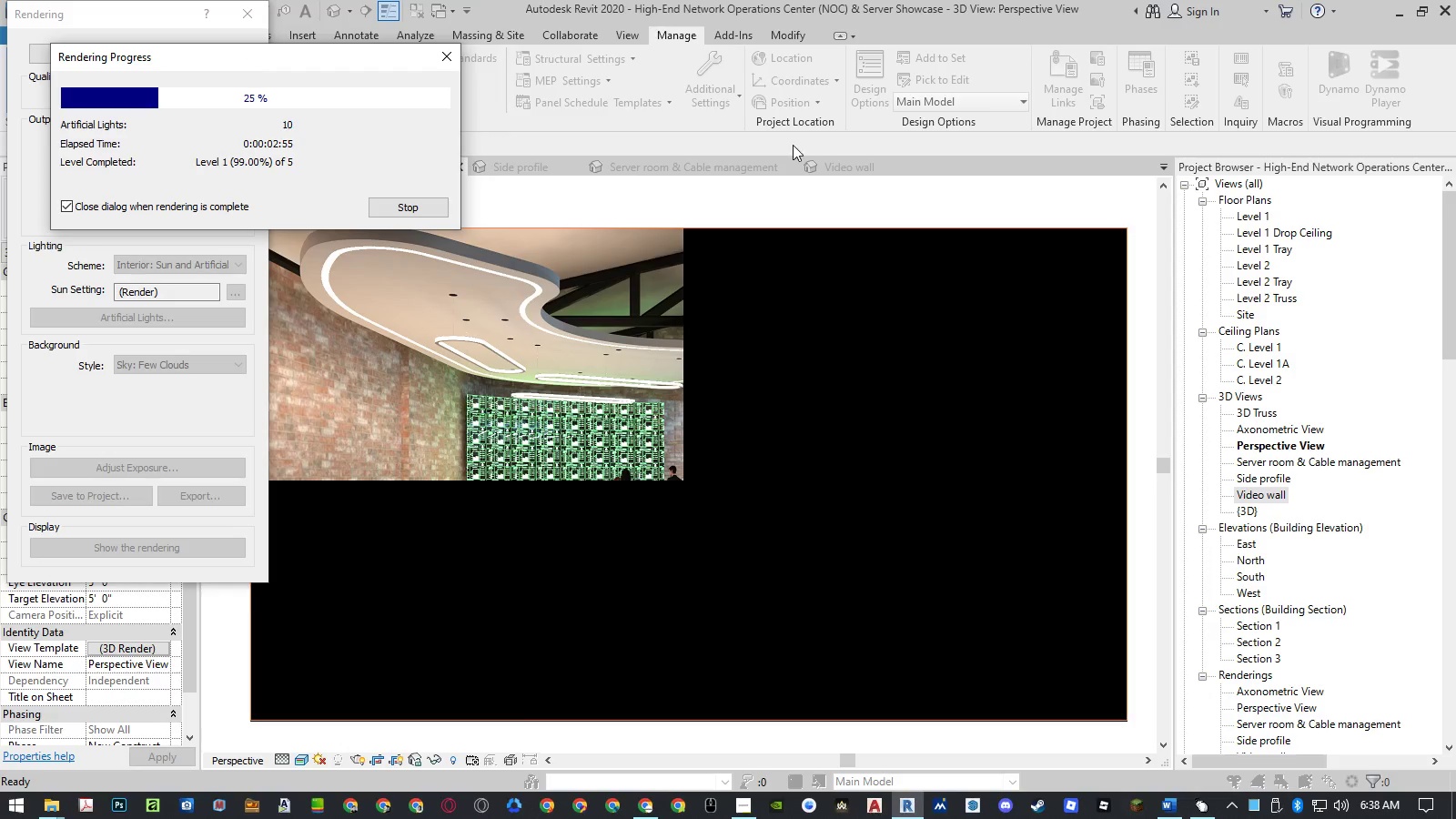 
left_click([248, 60])
 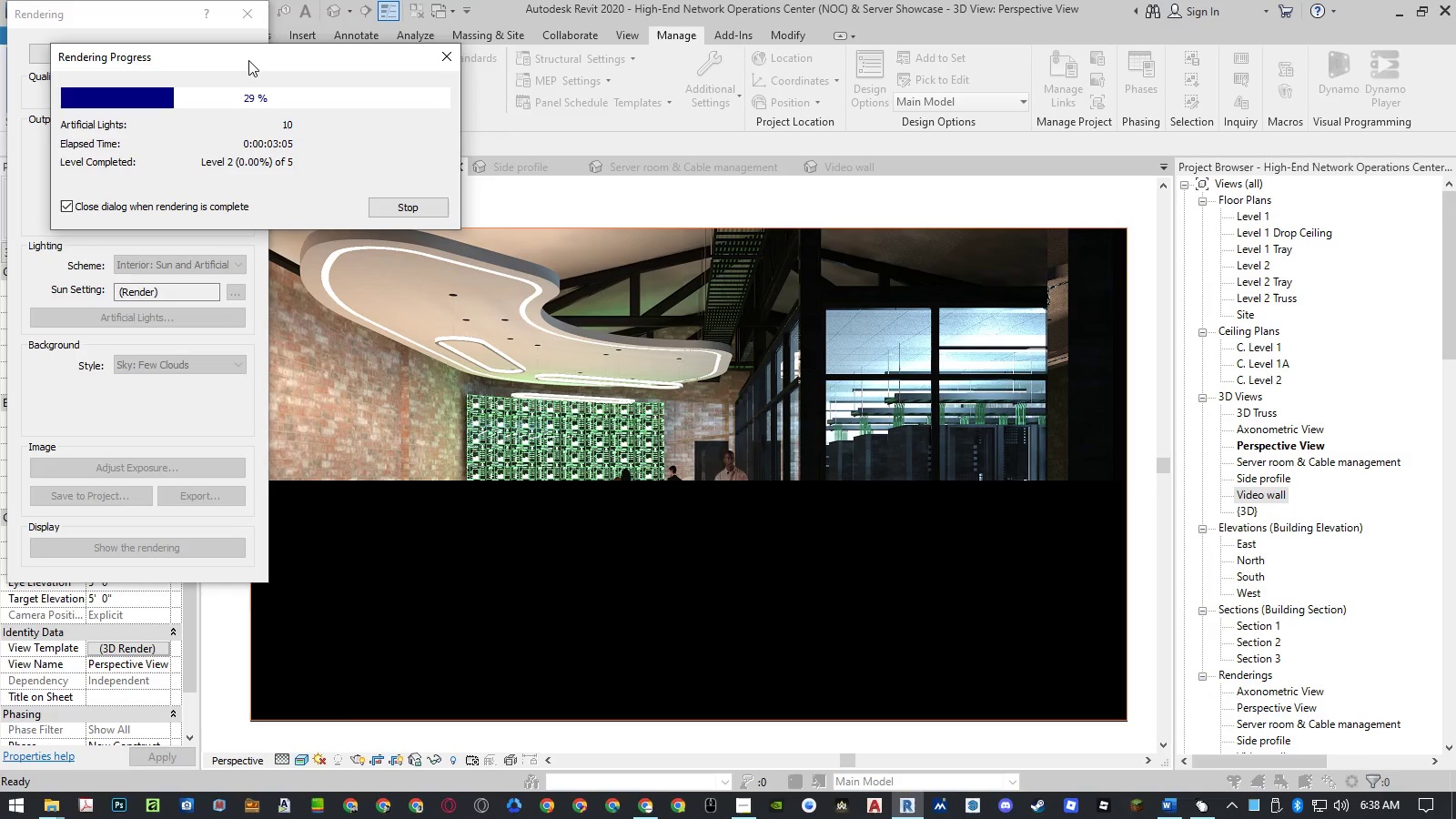 
wait(10.03)
 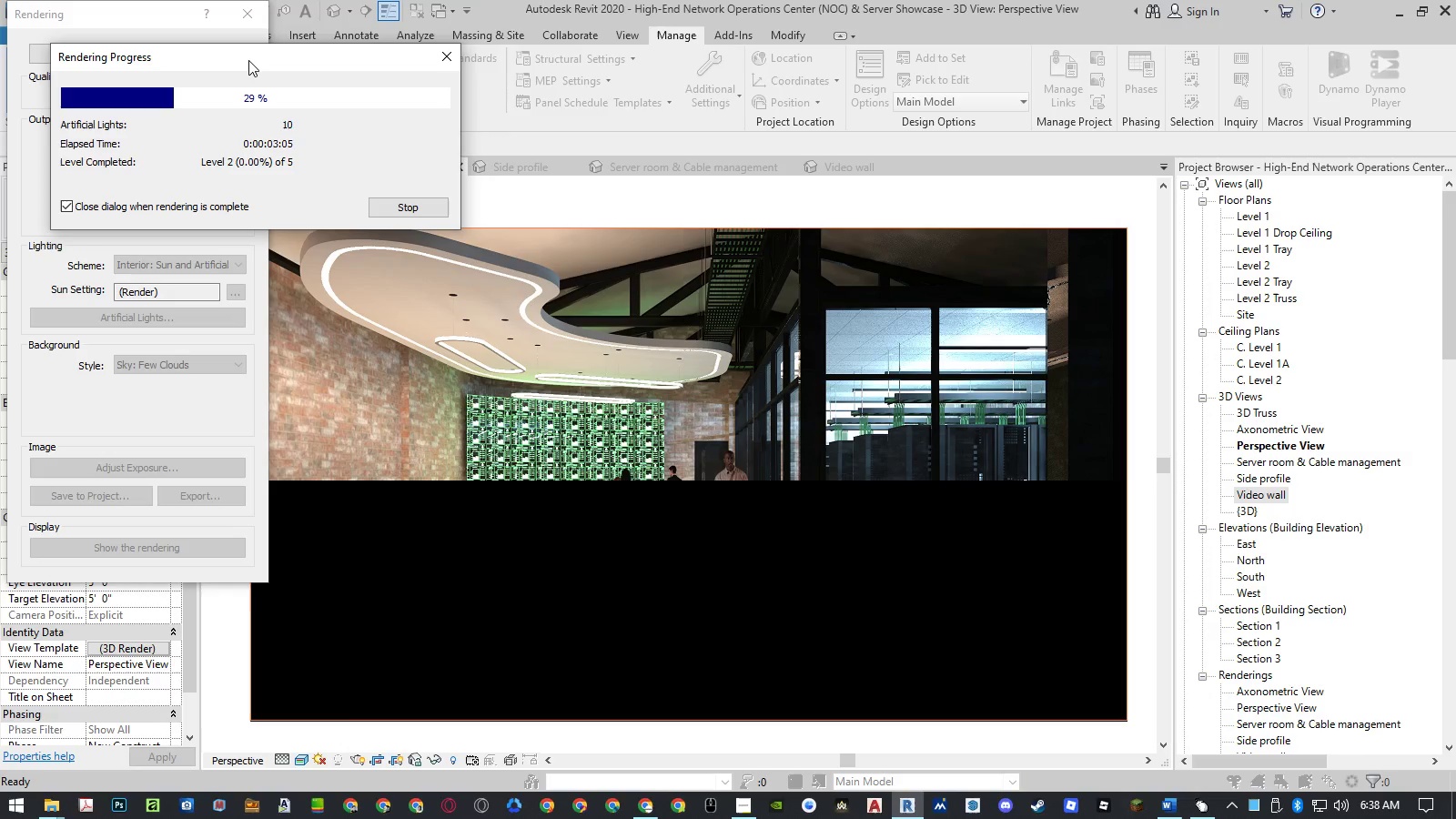 
left_click([248, 60])
 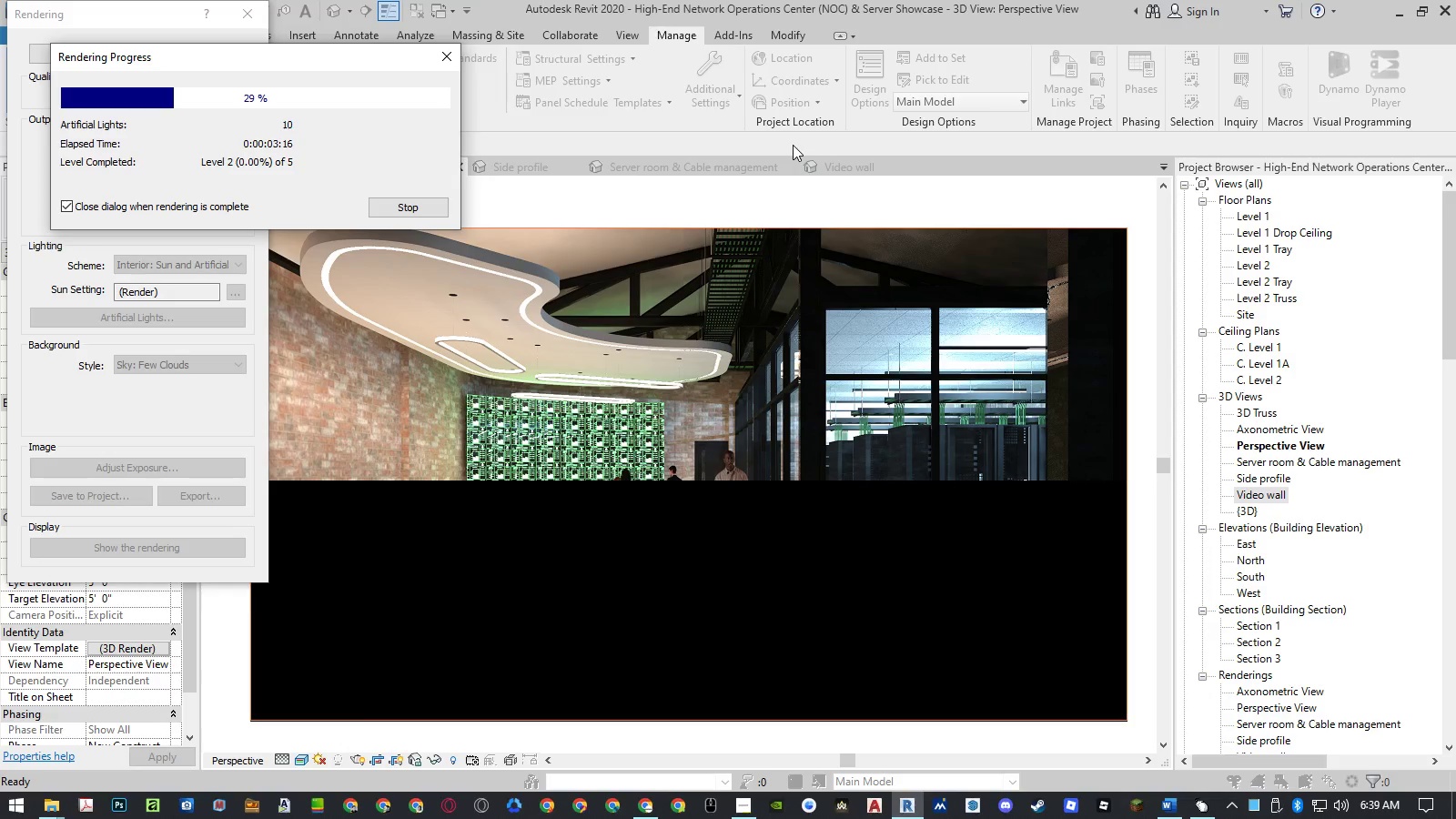 
wait(10.05)
 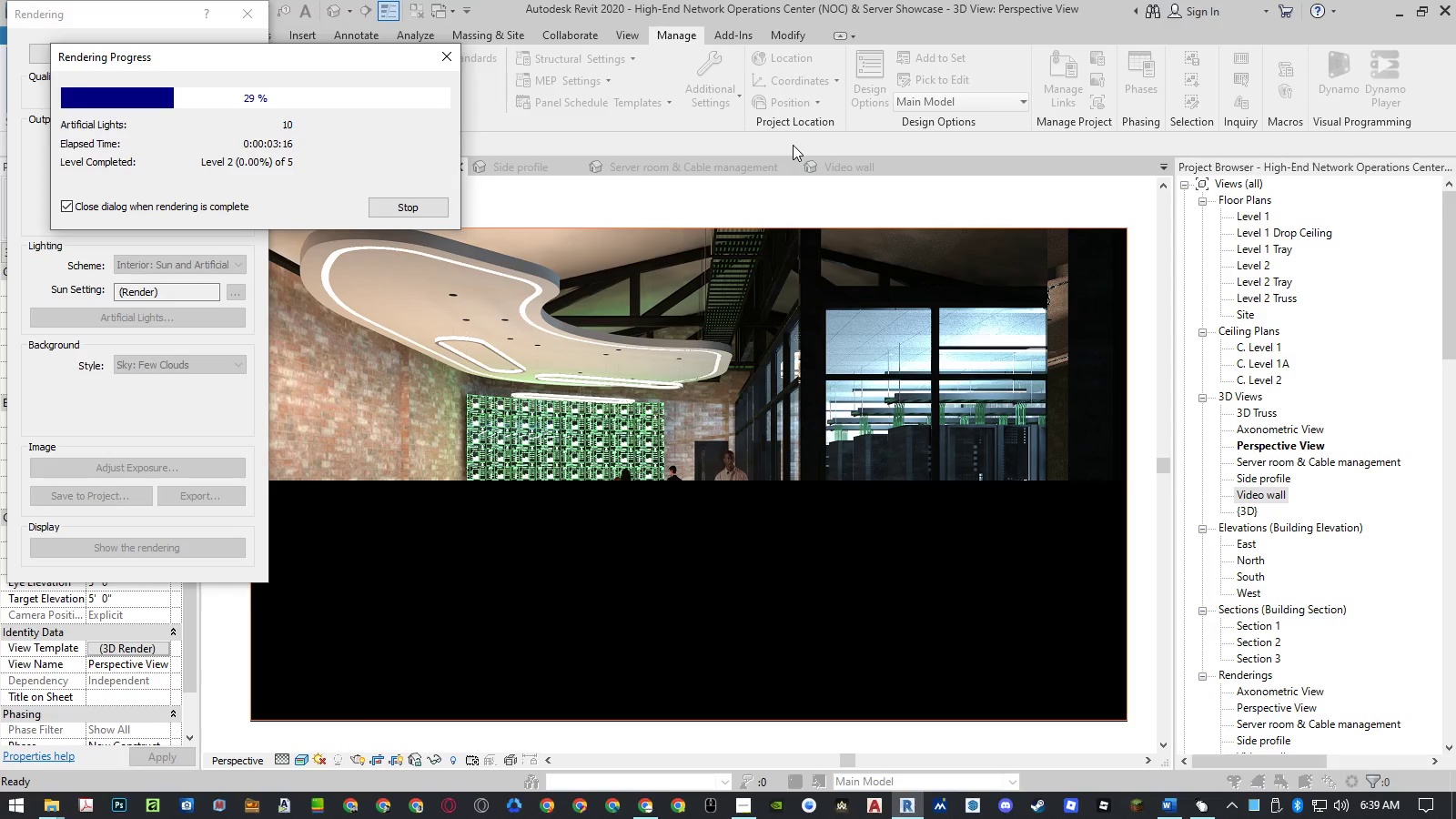 
left_click([248, 60])
 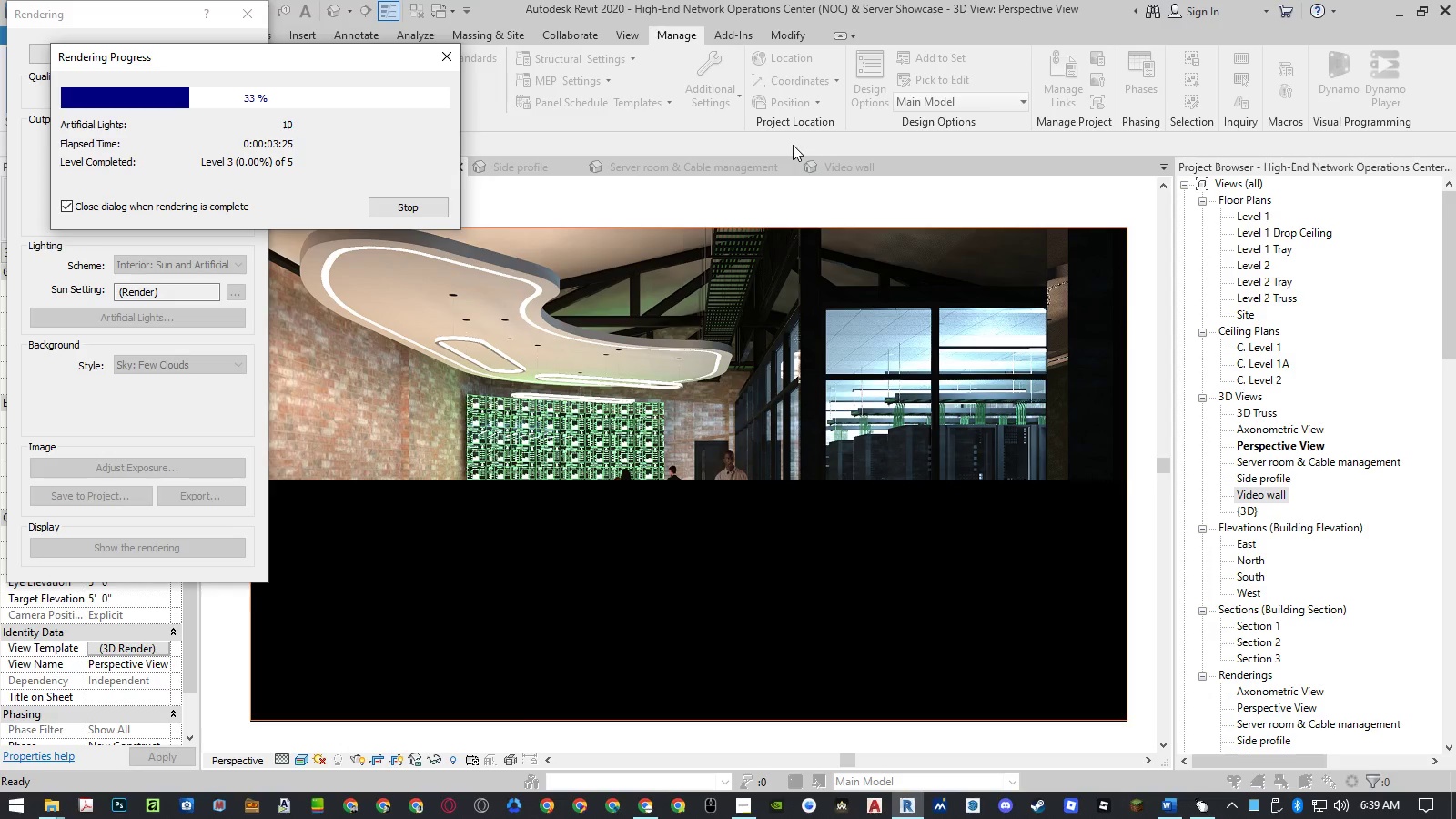 
wait(10.03)
 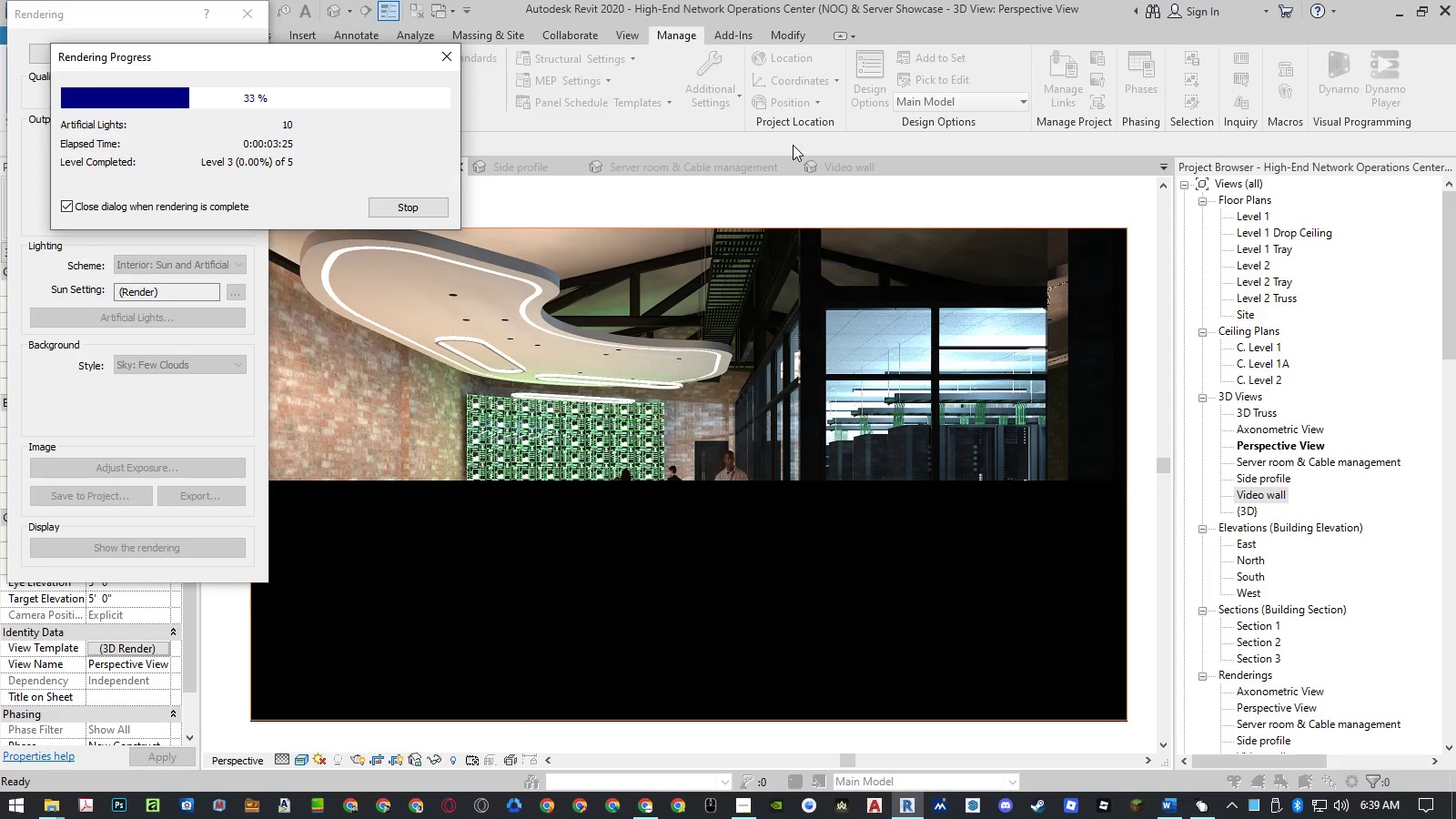 
left_click([248, 60])
 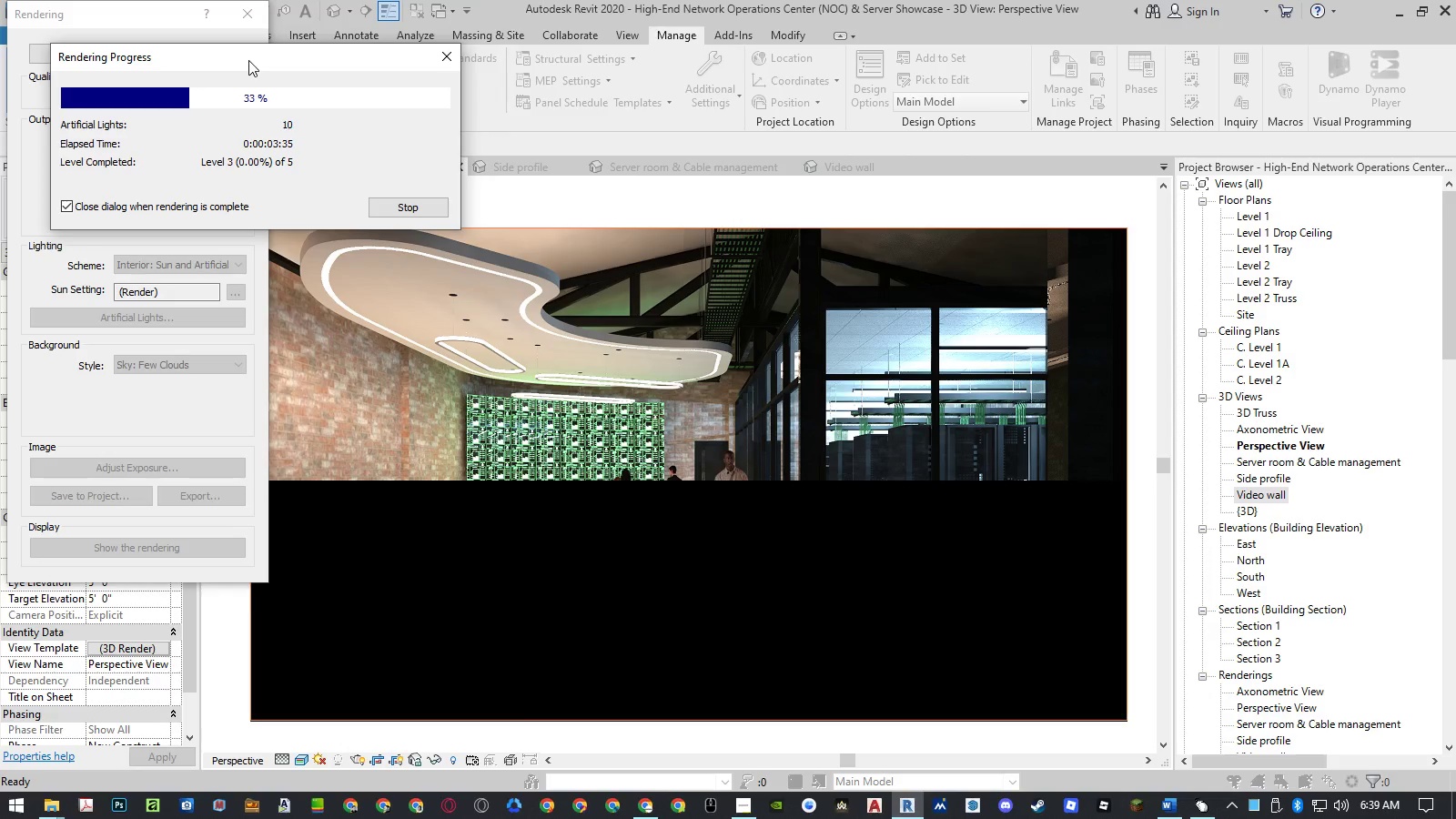 
wait(10.08)
 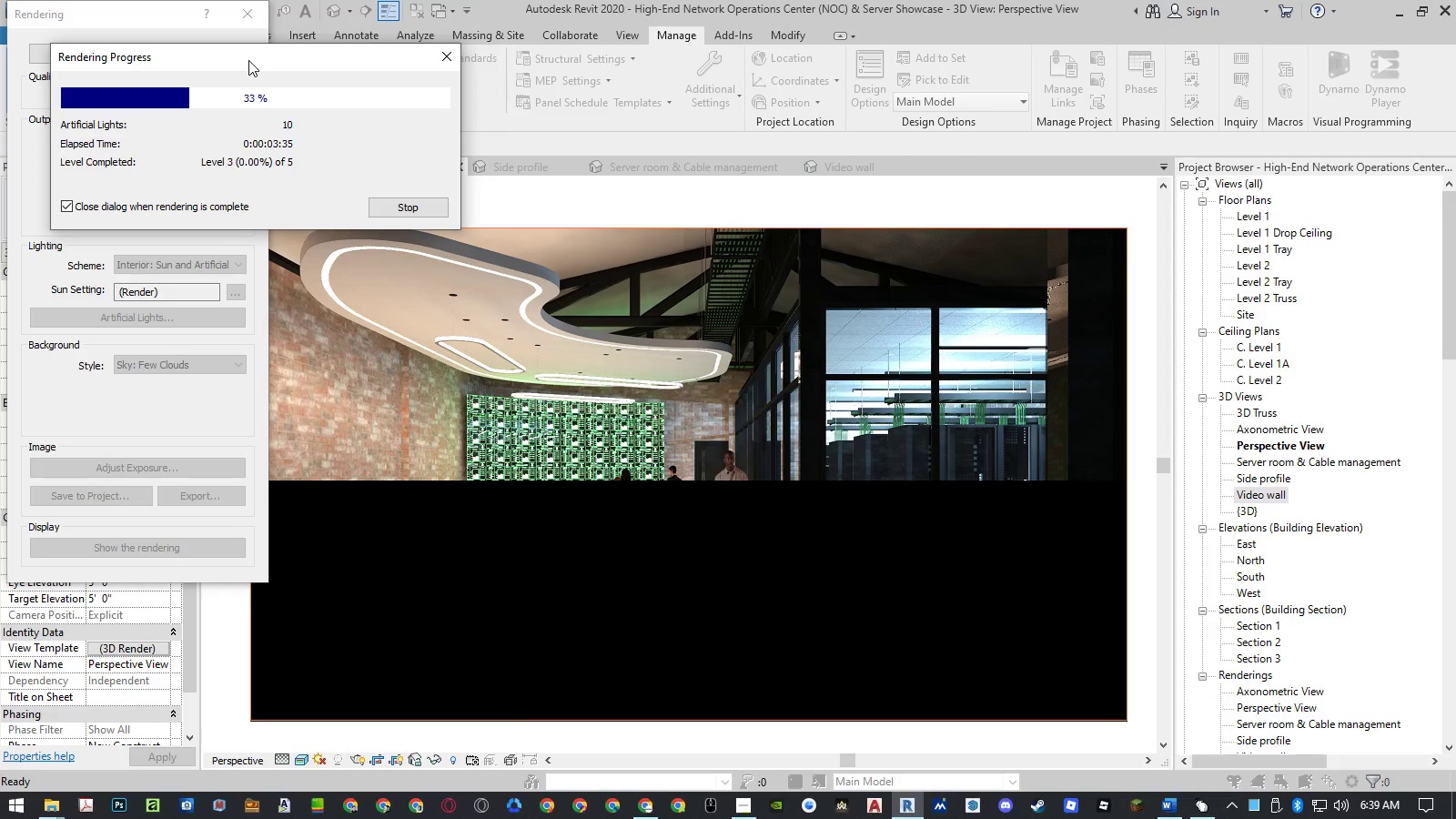 
left_click([248, 60])
 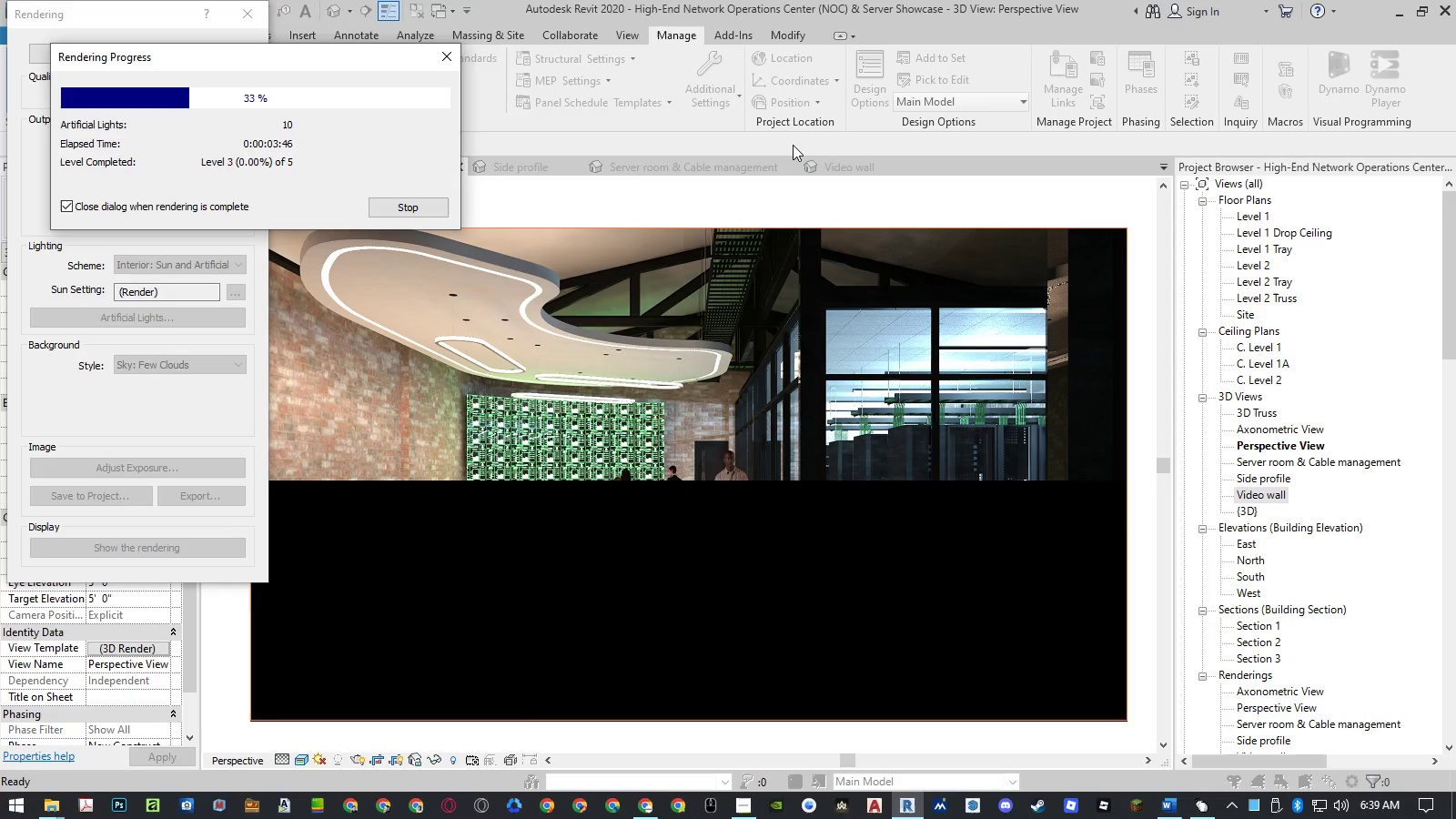 
wait(10.05)
 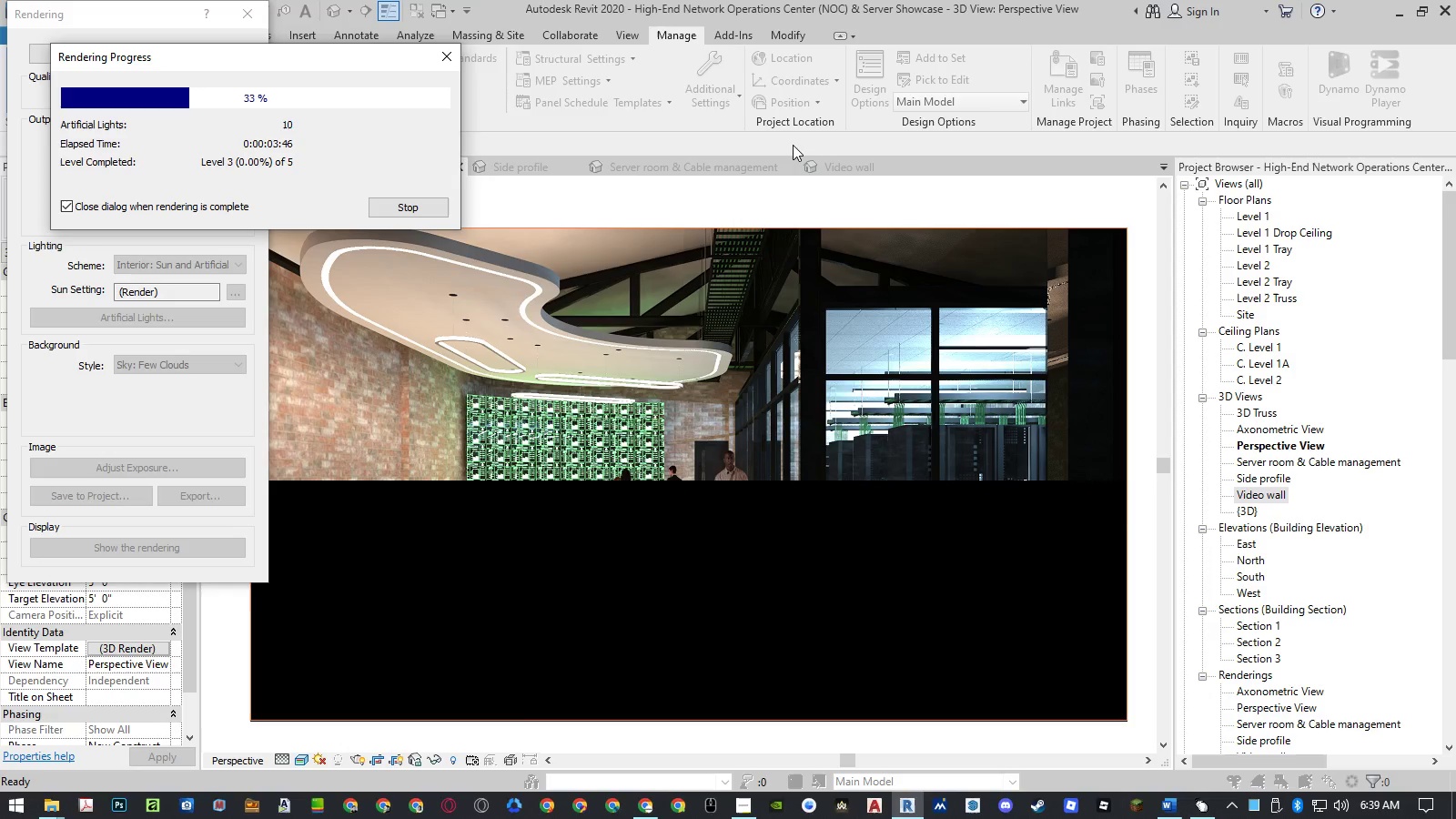 
left_click([248, 60])
 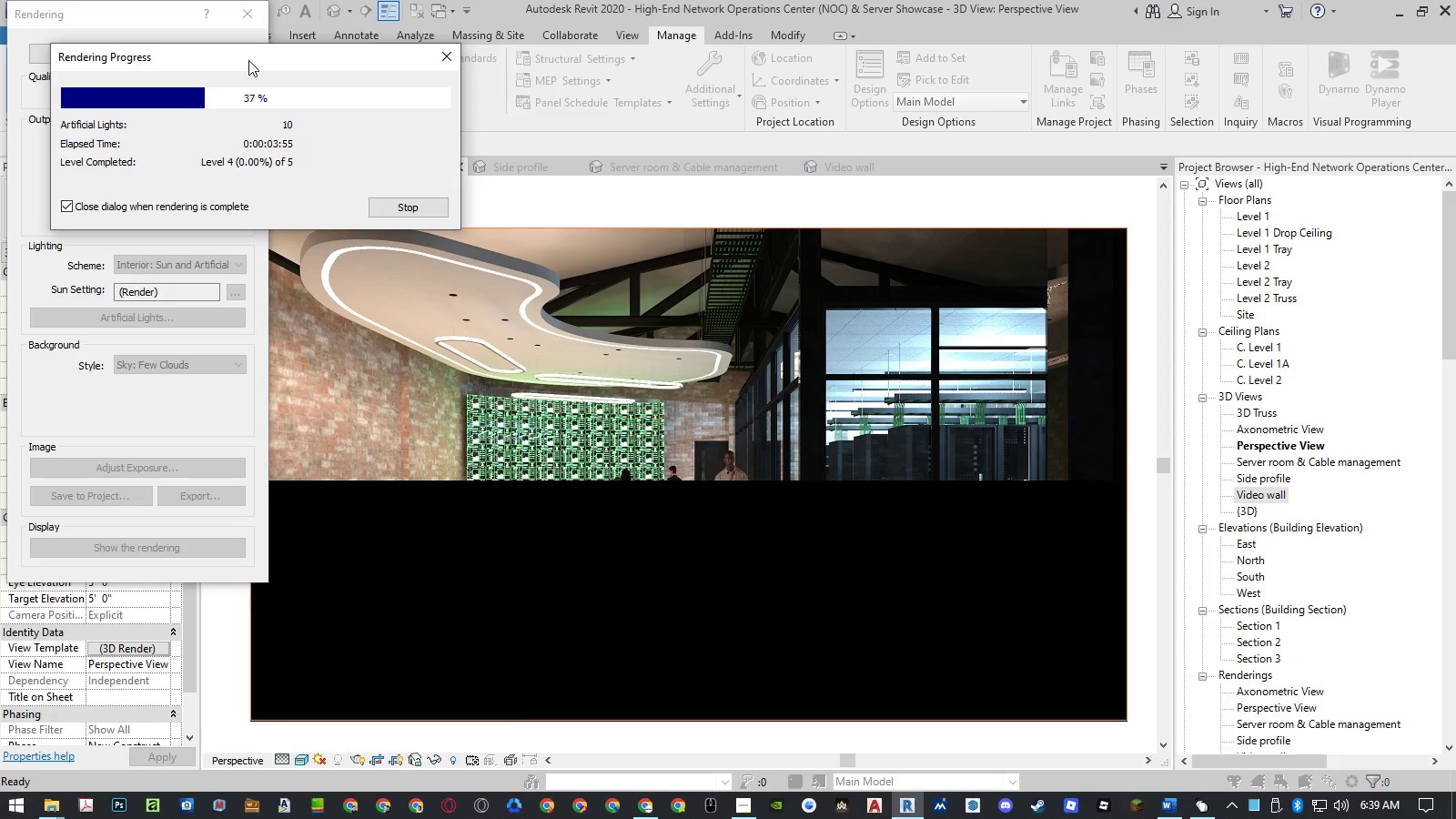 
wait(10.08)
 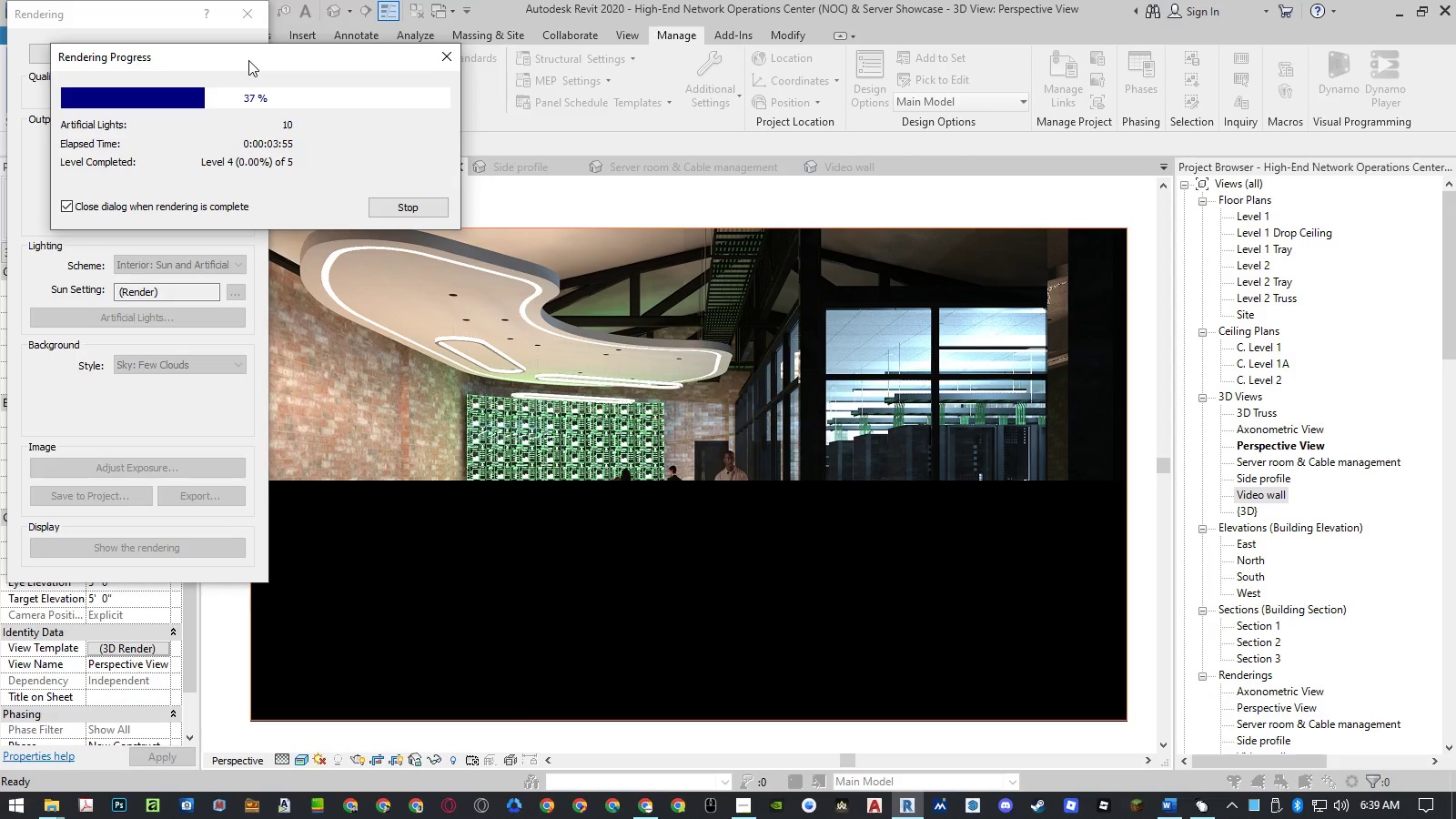 
left_click([248, 60])
 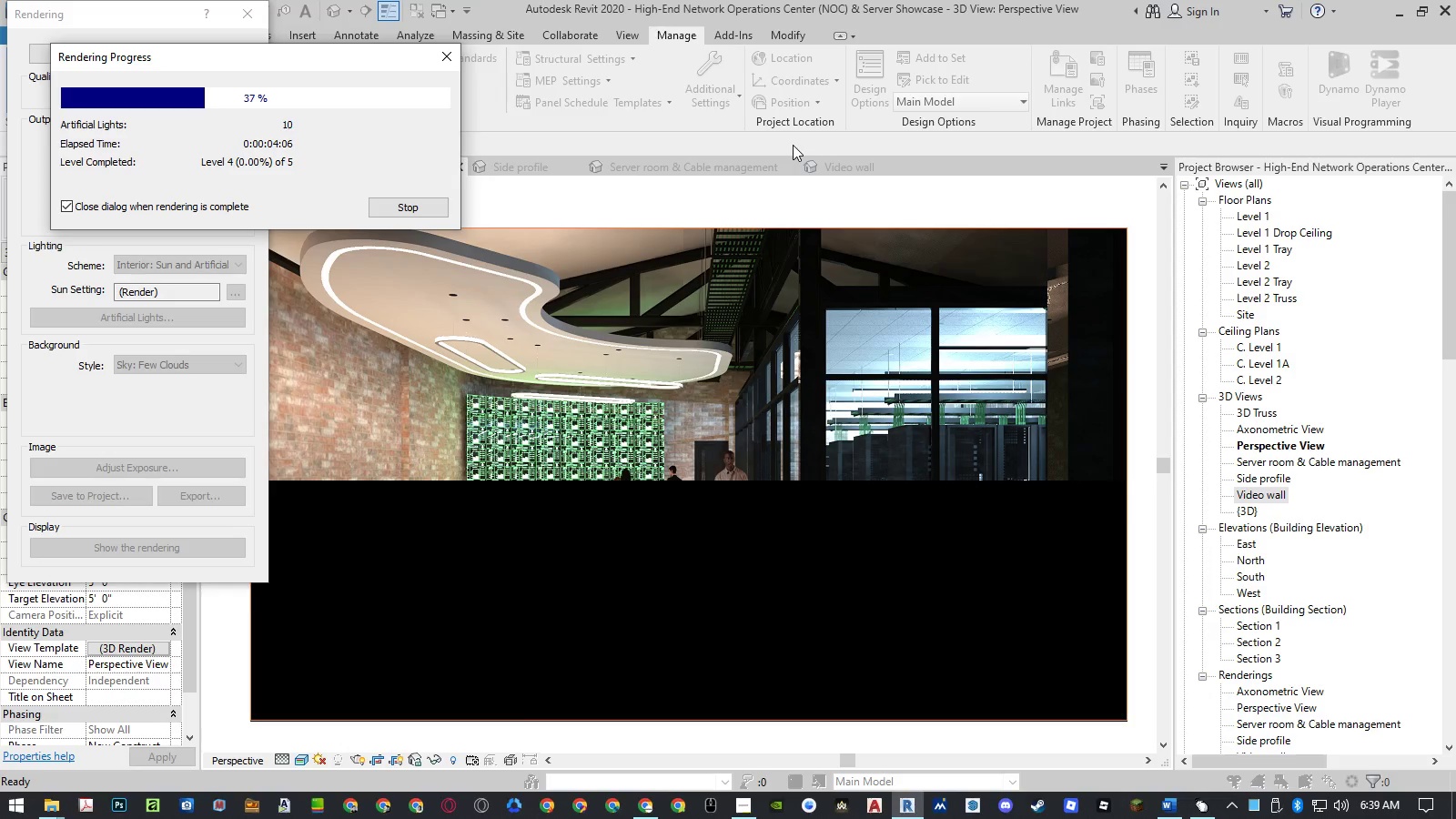 
wait(10.05)
 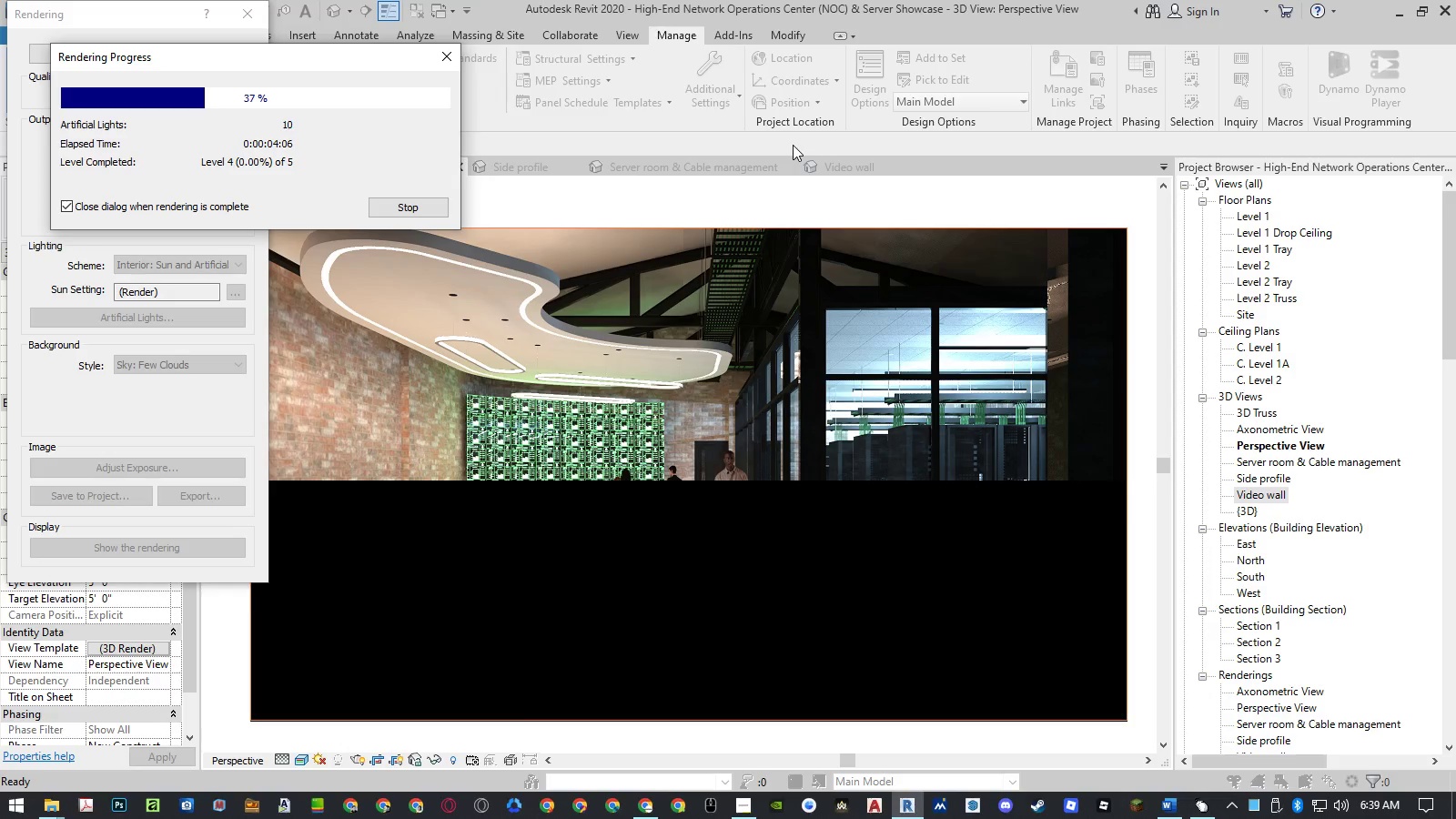 
left_click([248, 60])
 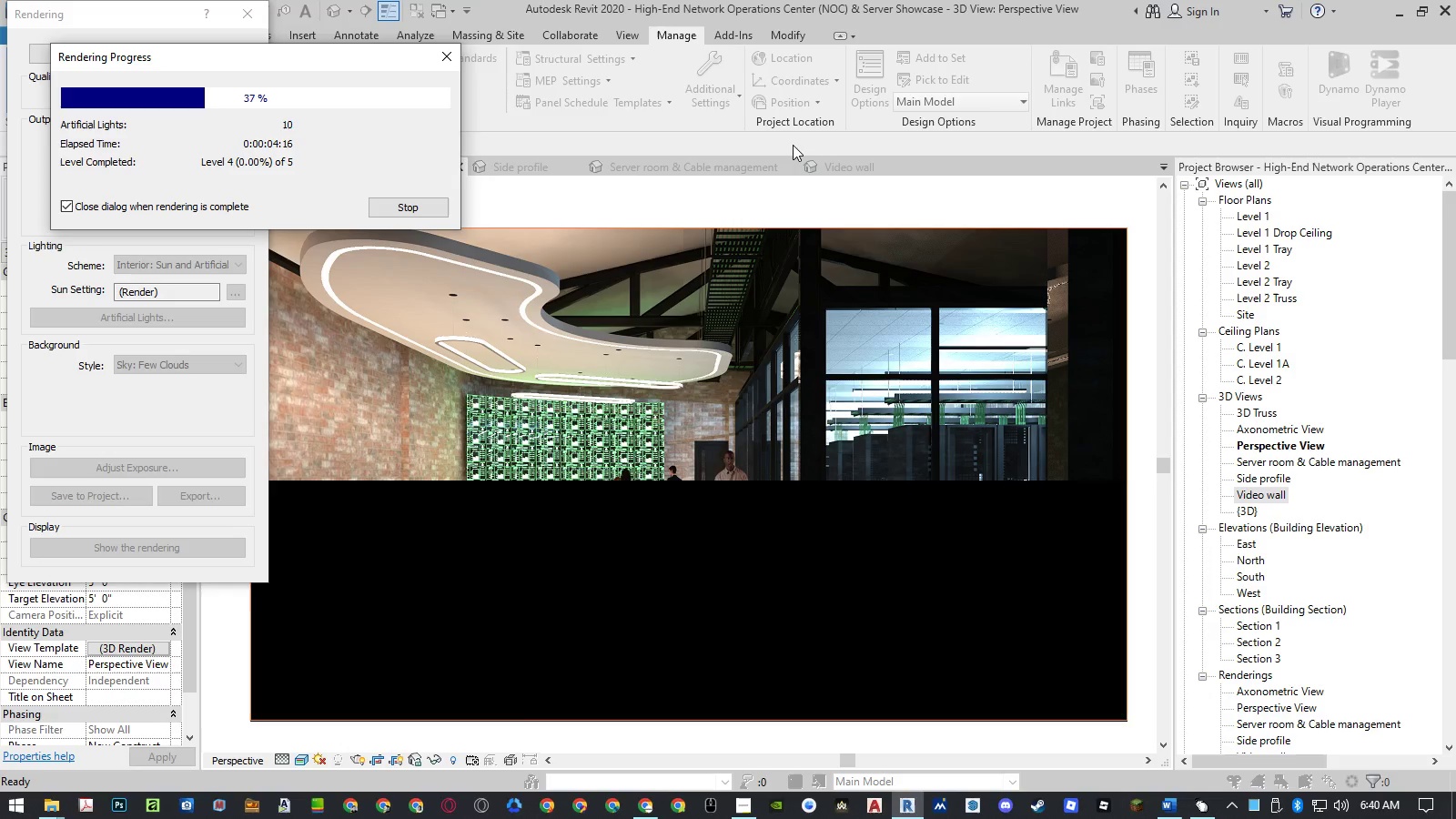 
wait(10.05)
 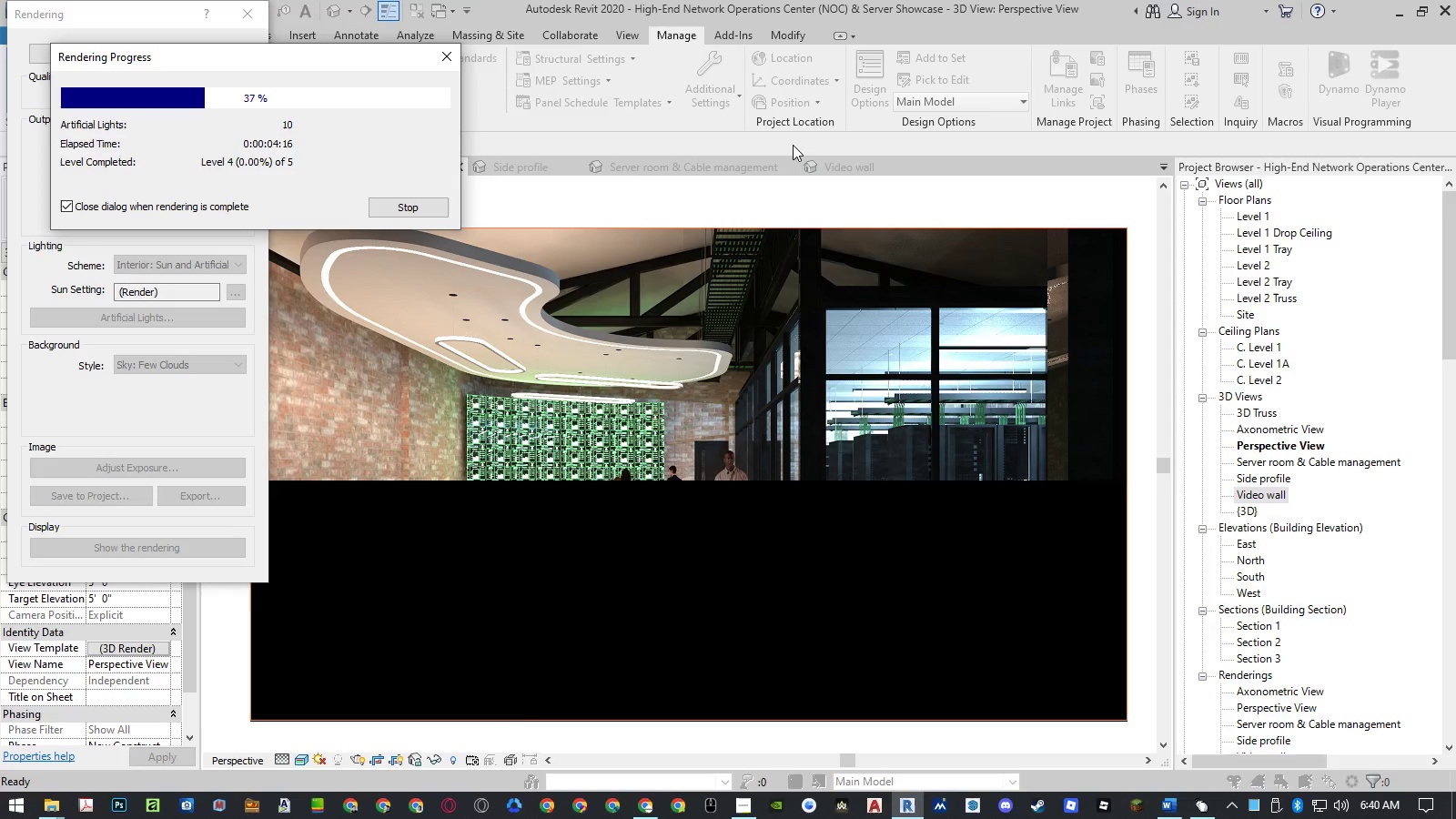 
left_click([248, 60])
 